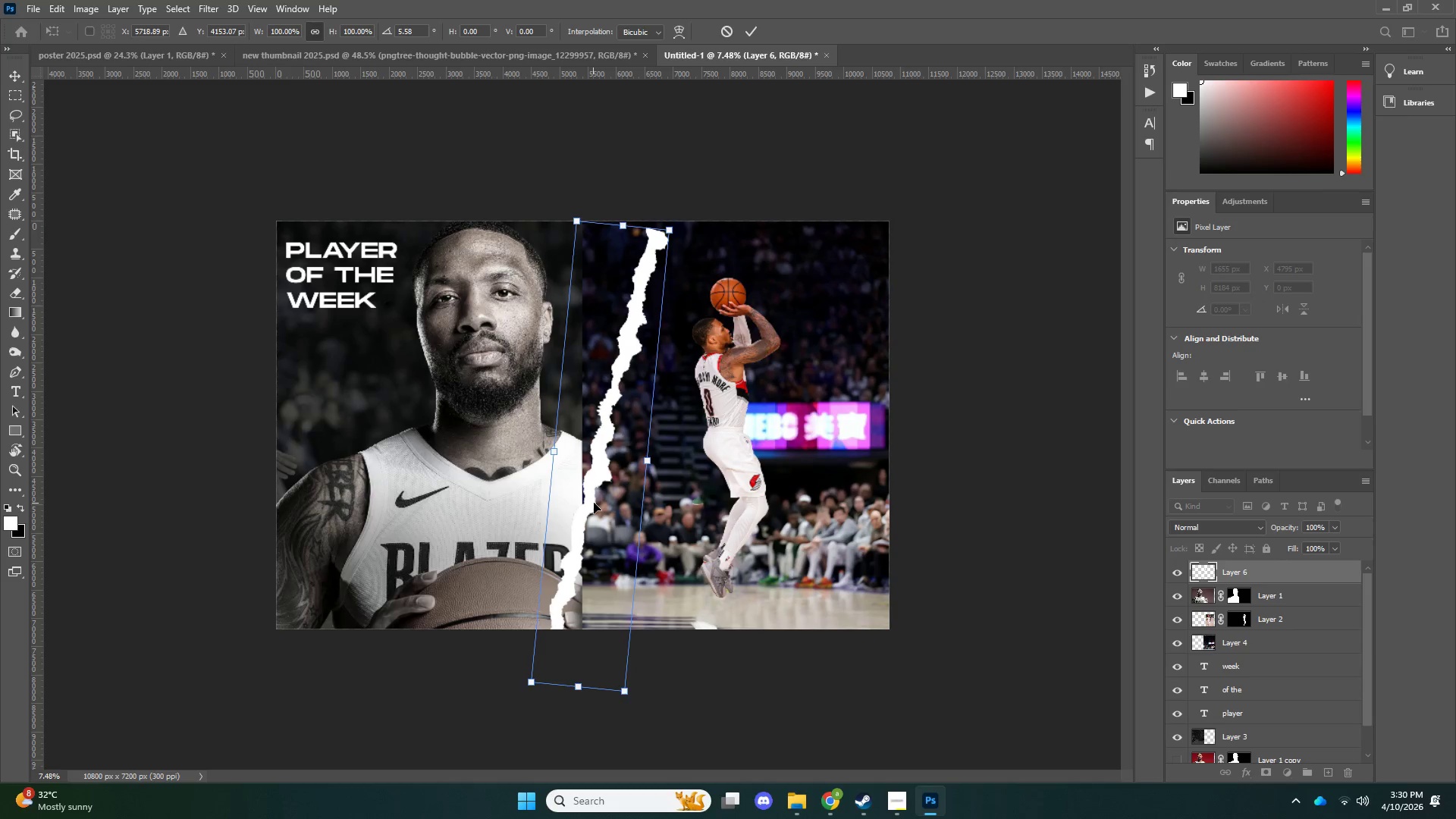 
key(NumpadEnter)
 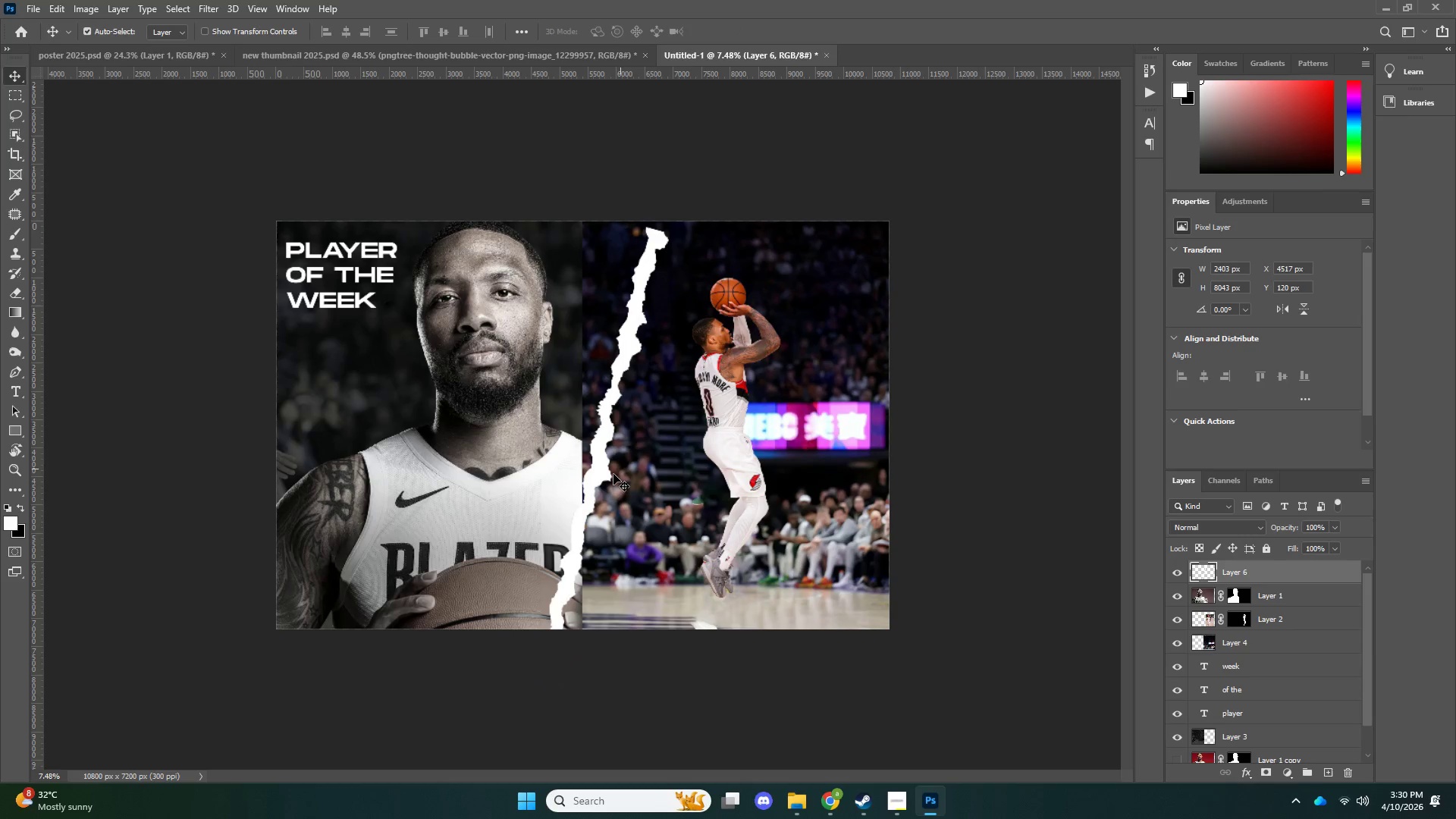 
type(vev)
 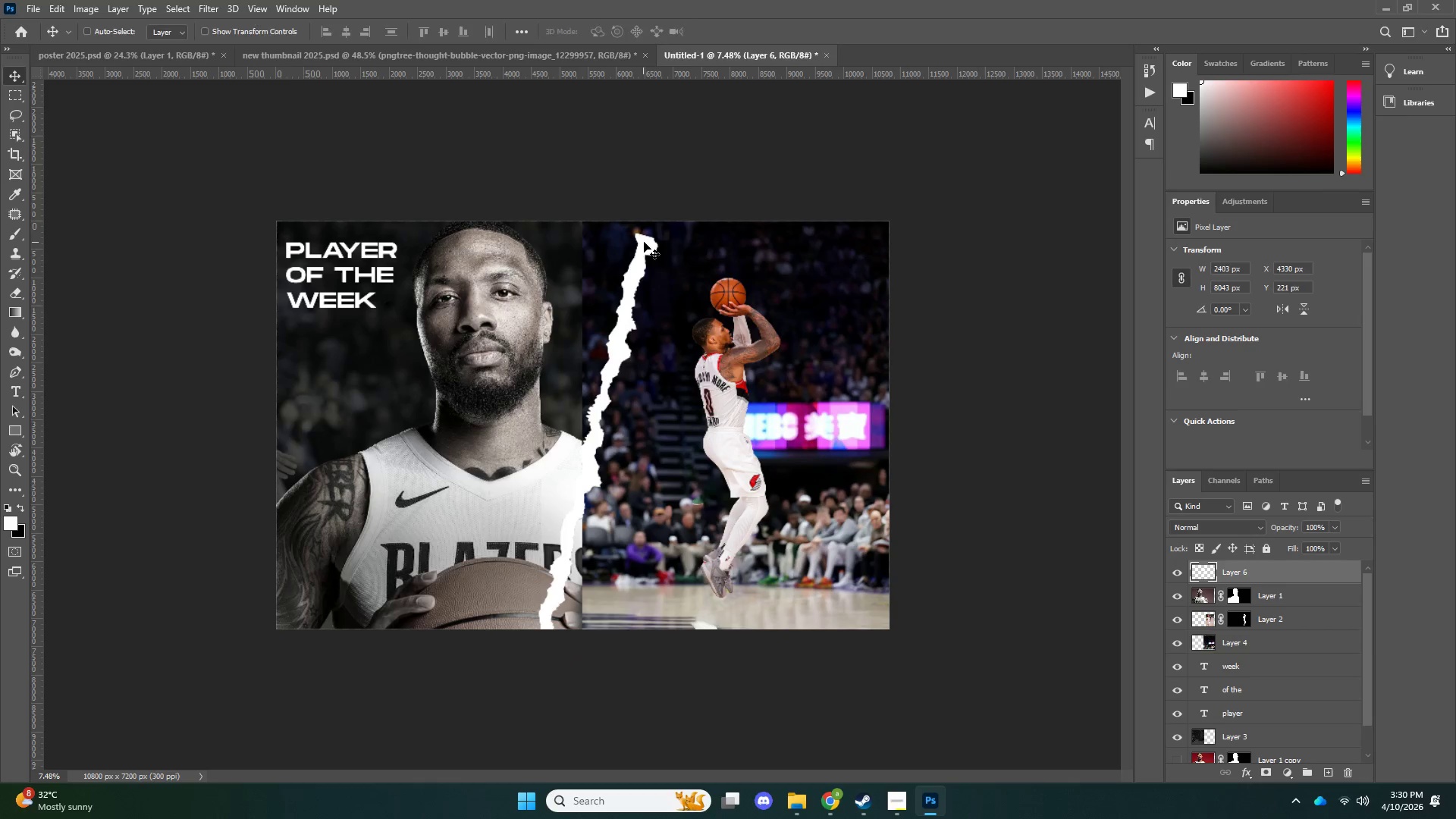 
left_click_drag(start_coordinate=[591, 485], to_coordinate=[580, 489])
 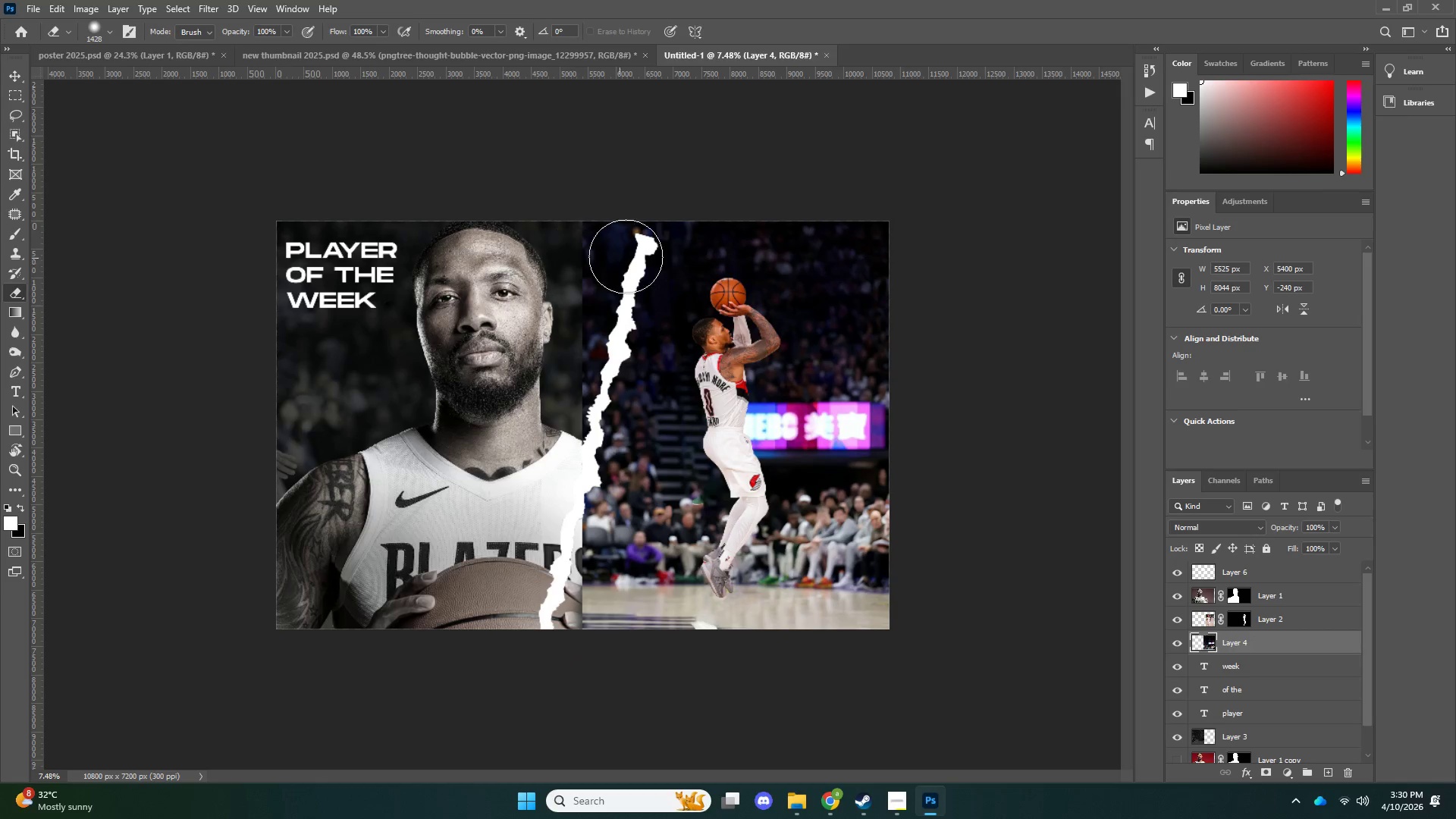 
left_click([639, 245])
 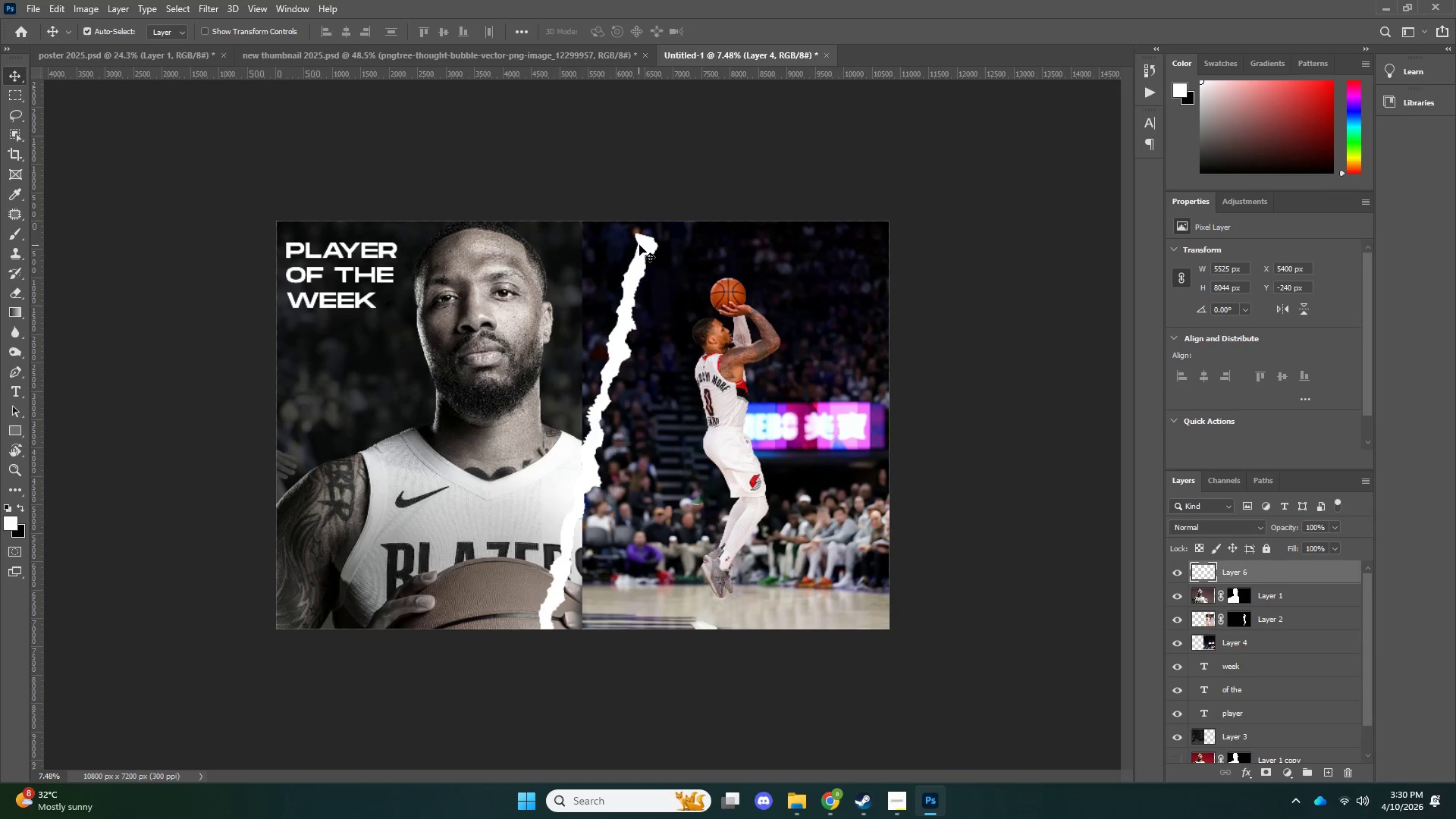 
key(Control+ControlLeft)
 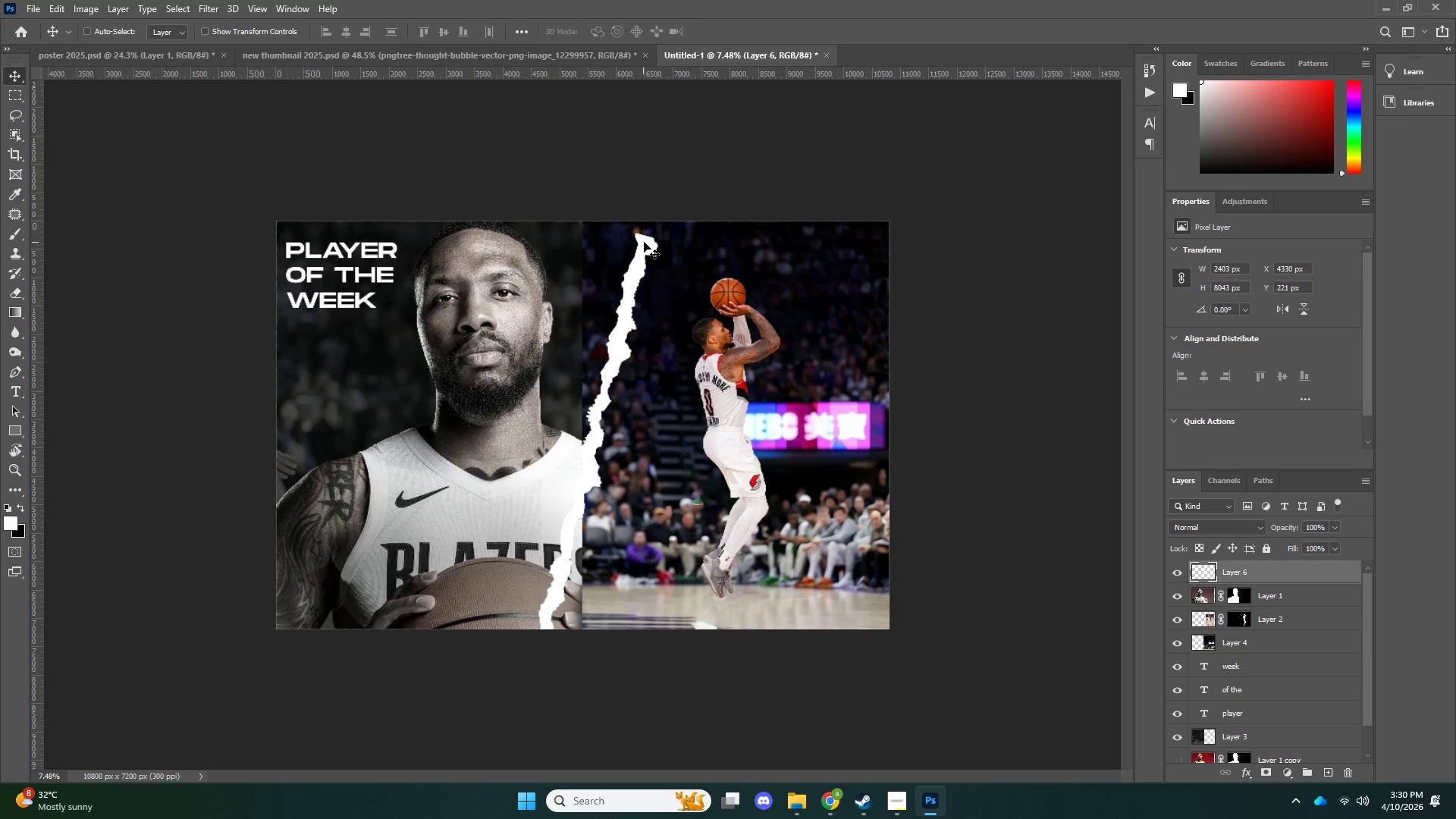 
key(Control+T)
 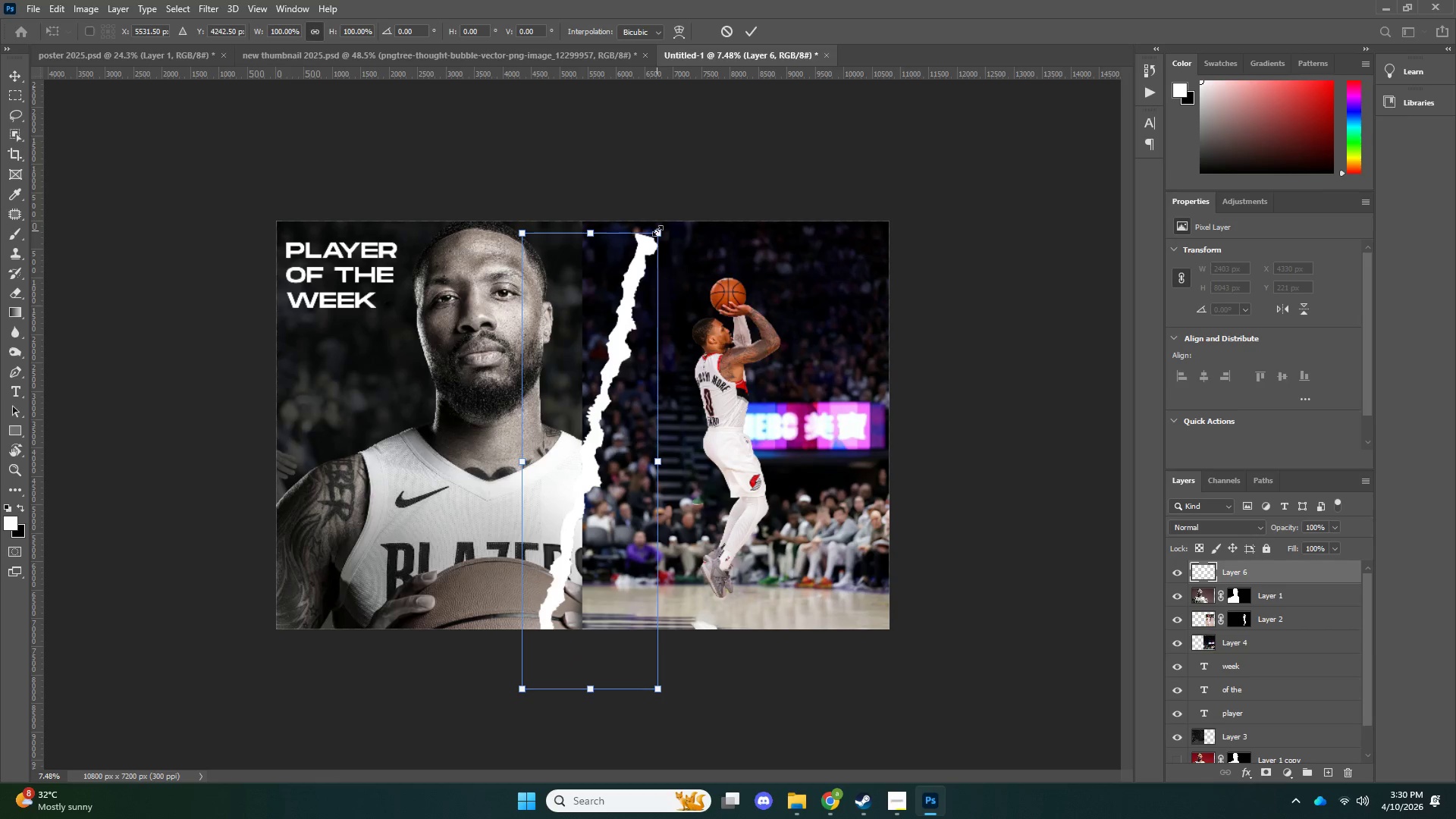 
key(Shift+ShiftLeft)
 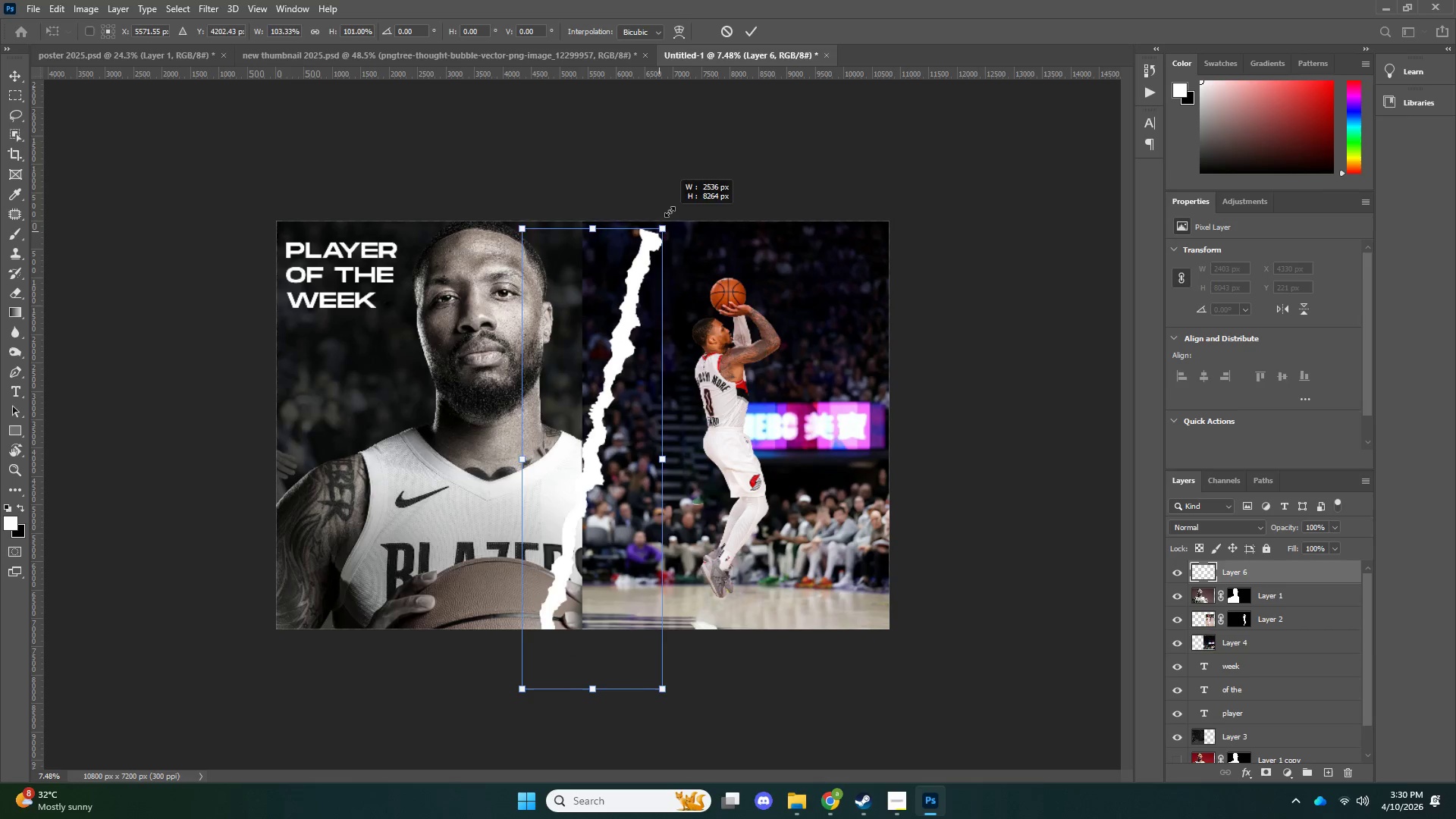 
left_click_drag(start_coordinate=[659, 231], to_coordinate=[670, 208])
 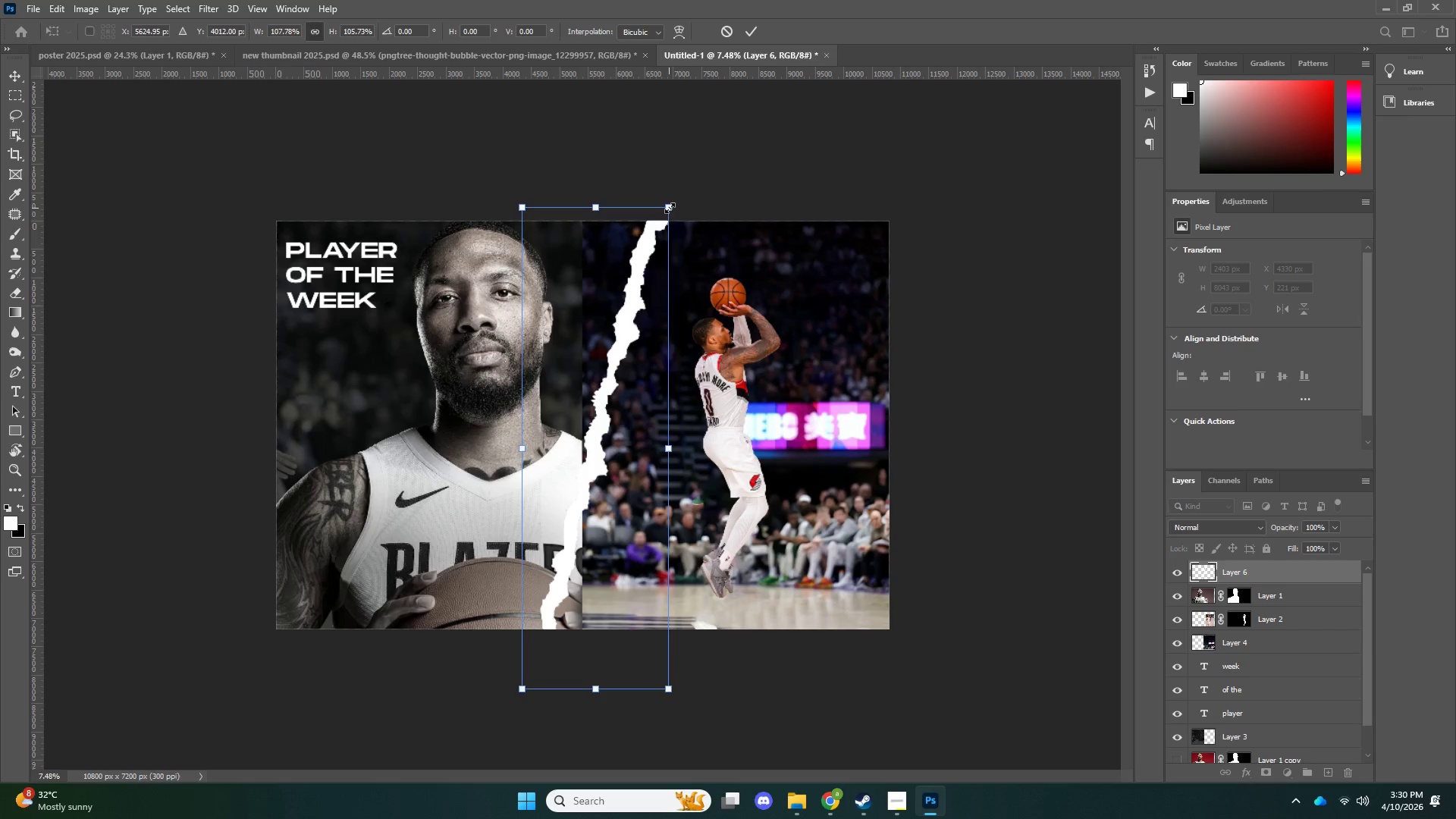 
key(NumpadEnter)
 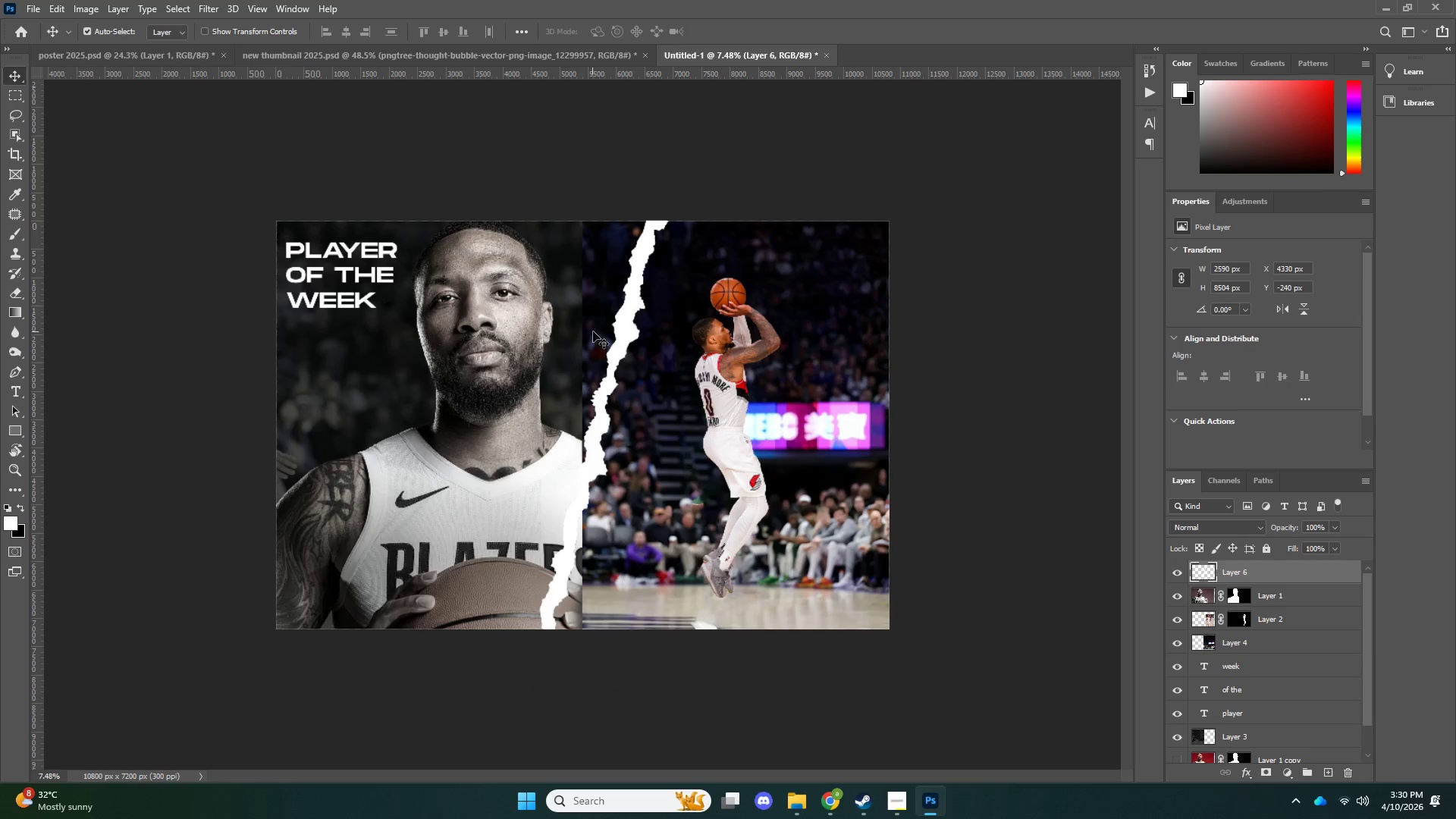 
key(V)
 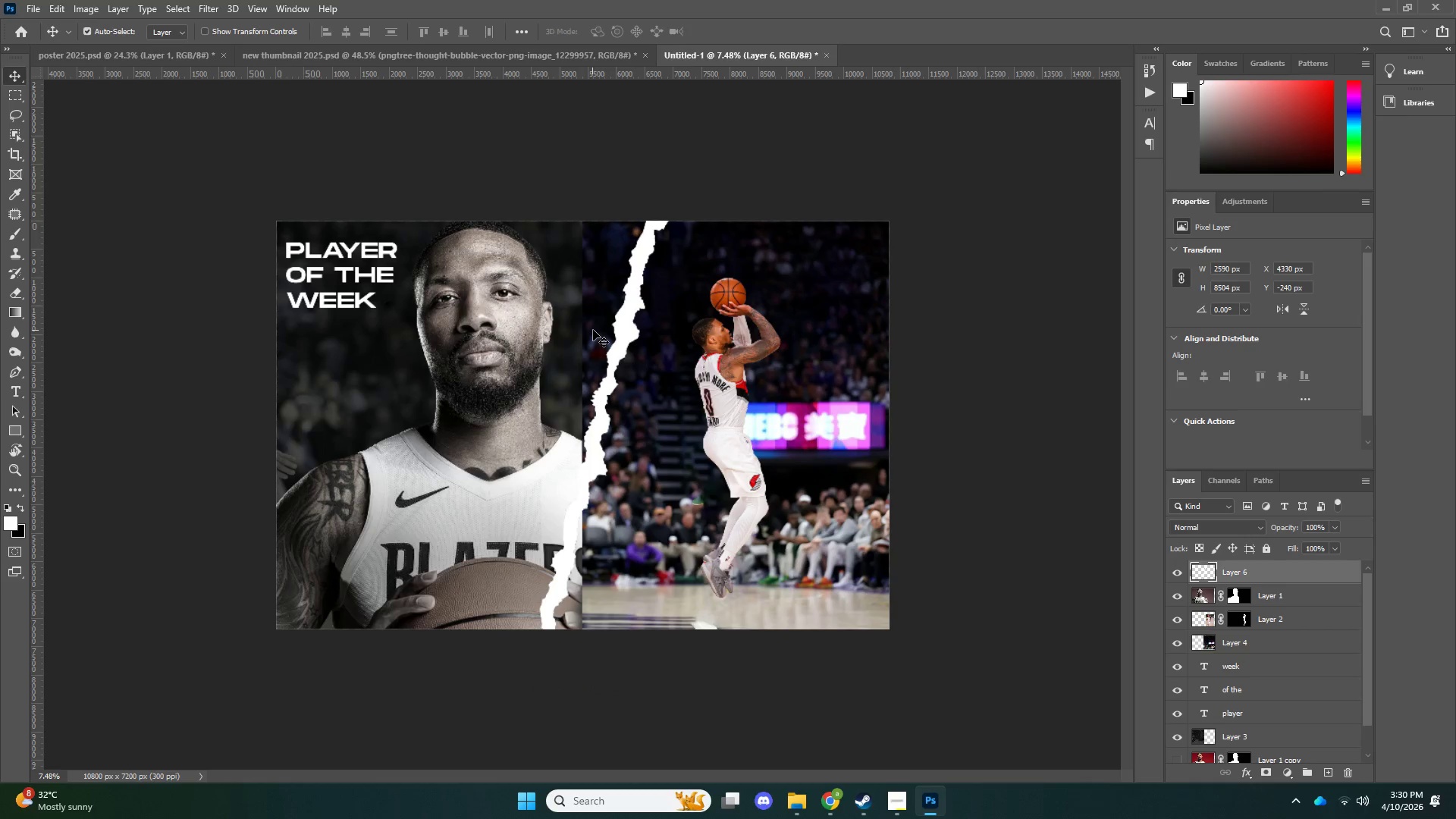 
left_click([593, 330])
 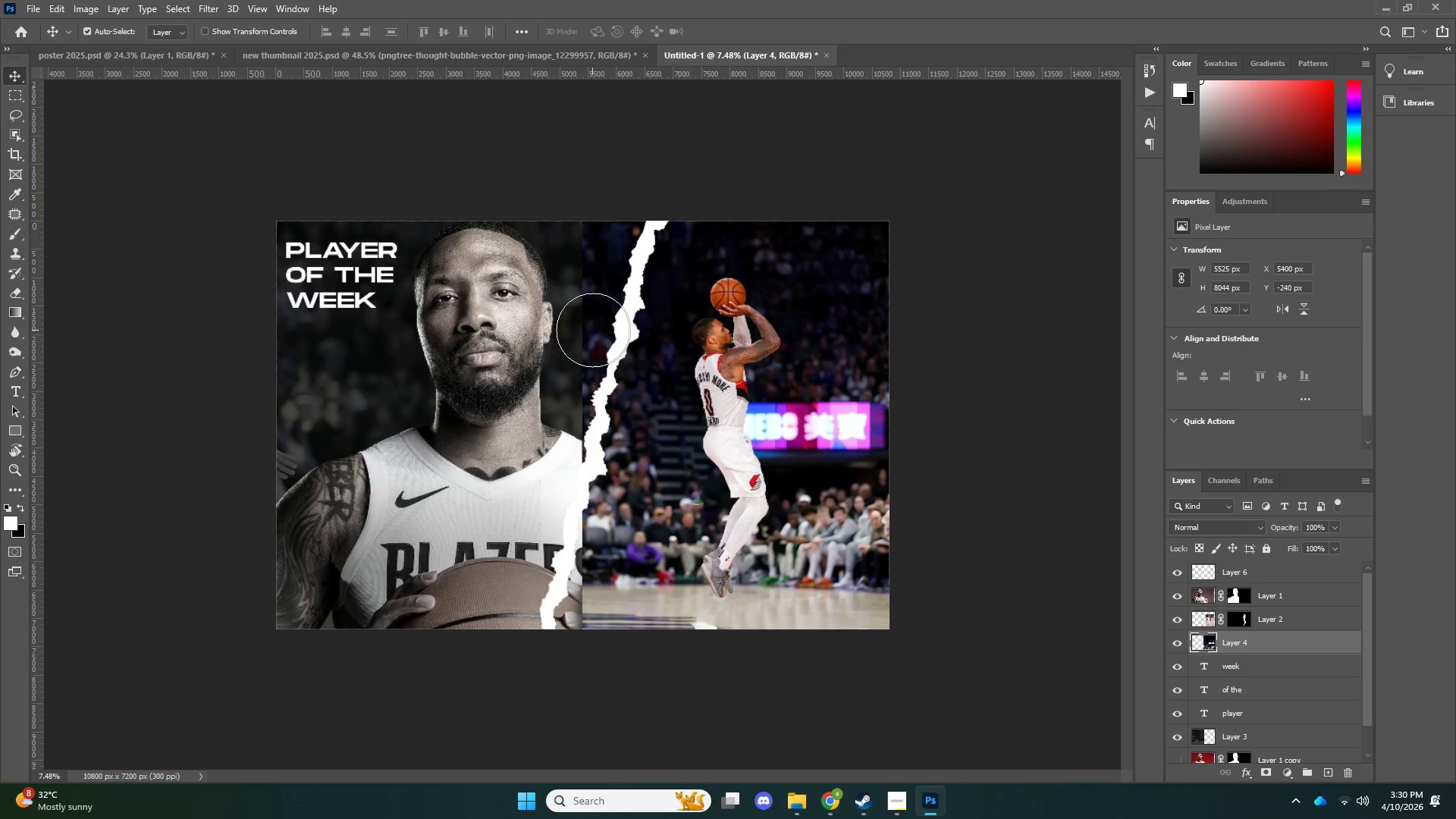 
key(E)
 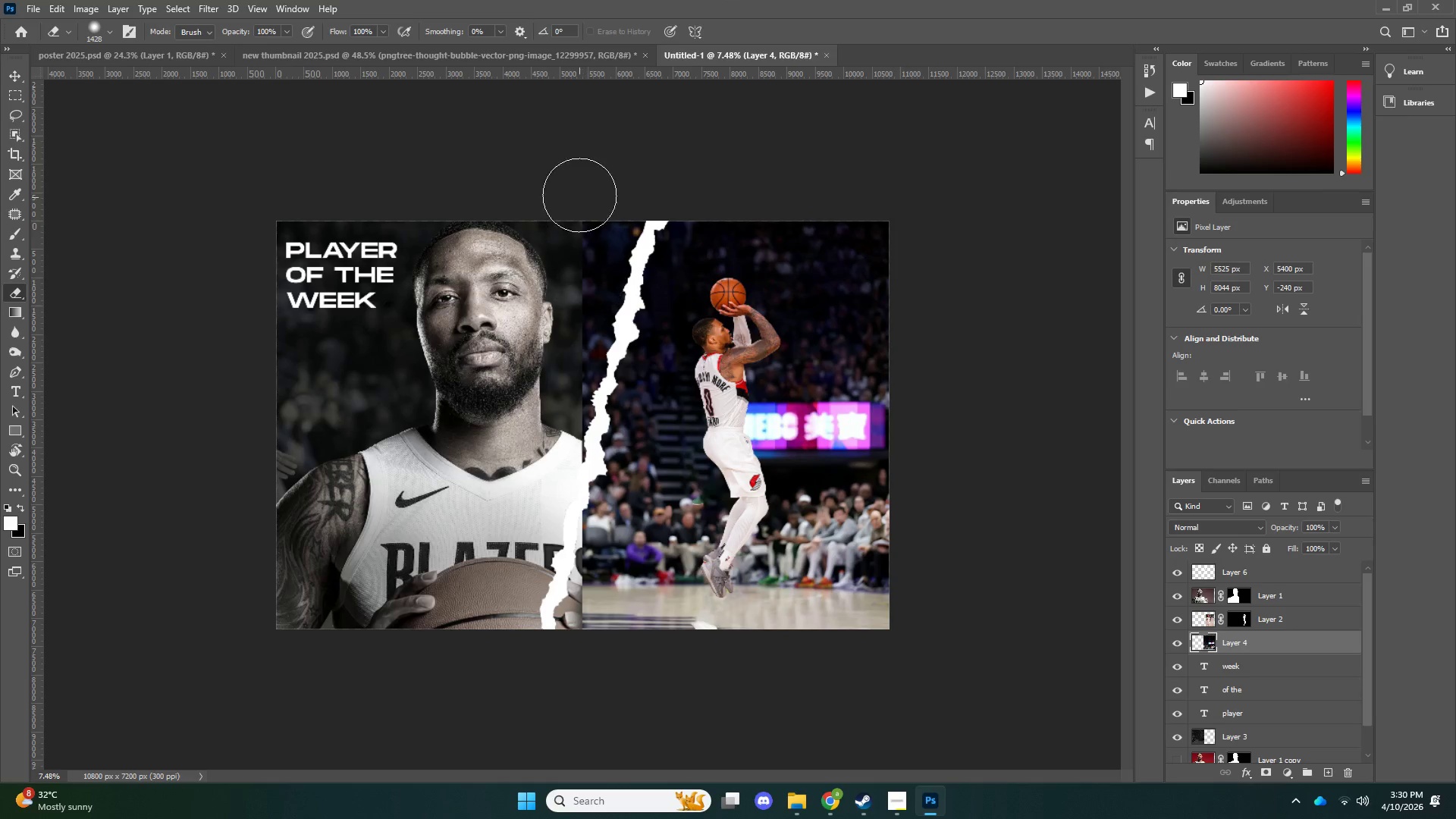 
left_click_drag(start_coordinate=[578, 209], to_coordinate=[560, 294])
 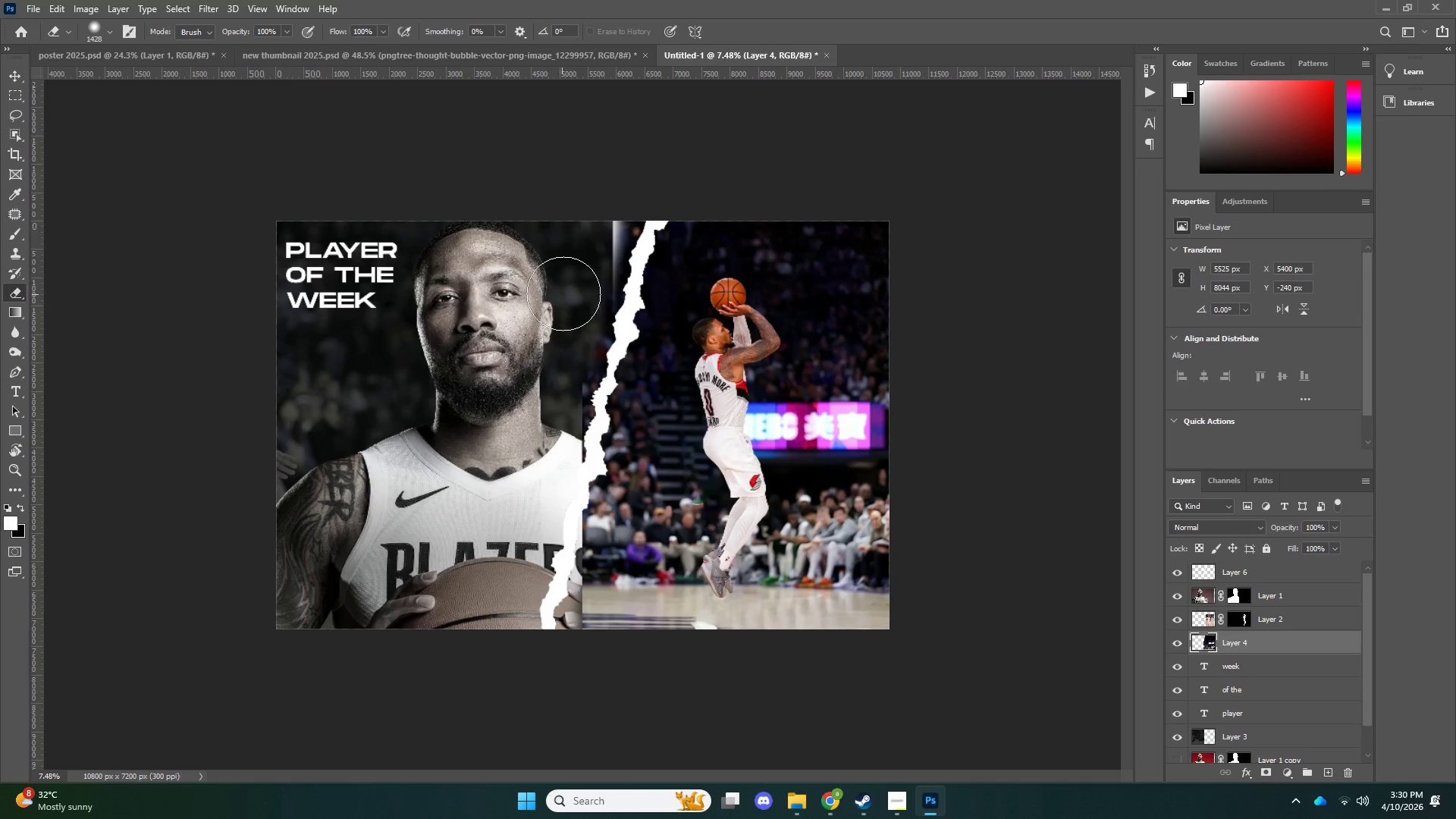 
key(Control+ControlLeft)
 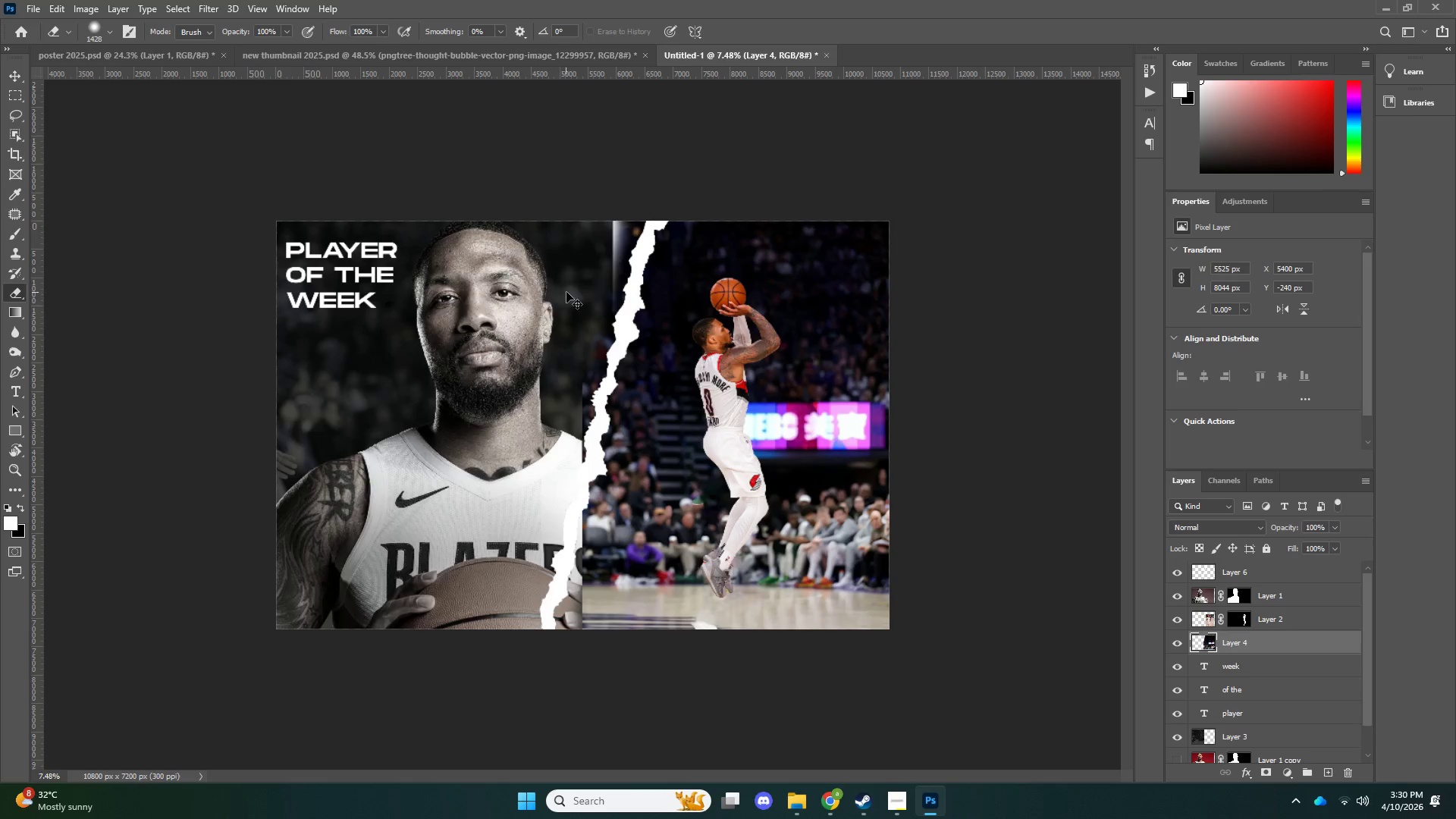 
key(Control+Z)
 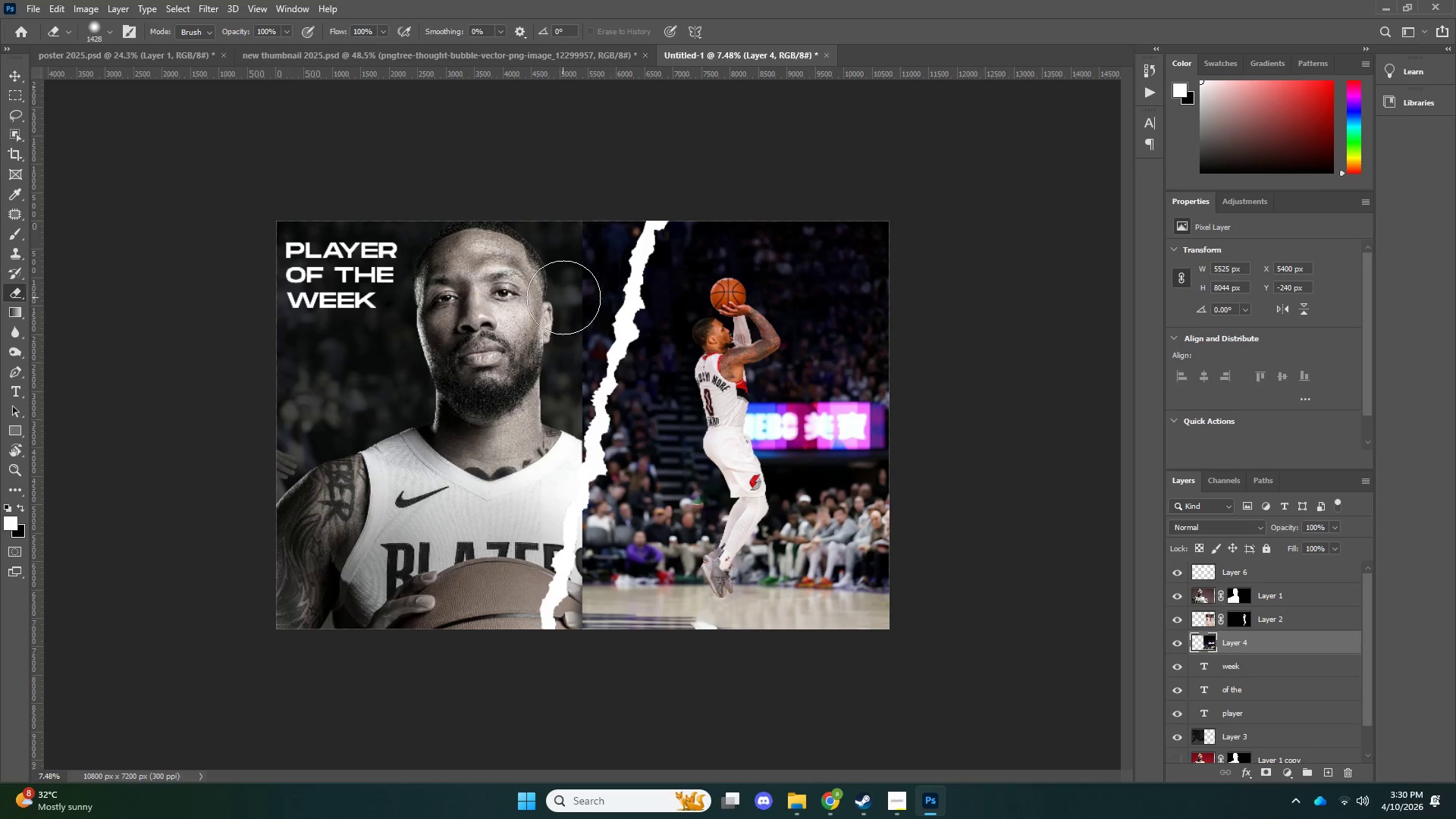 
key(Alt+AltLeft)
 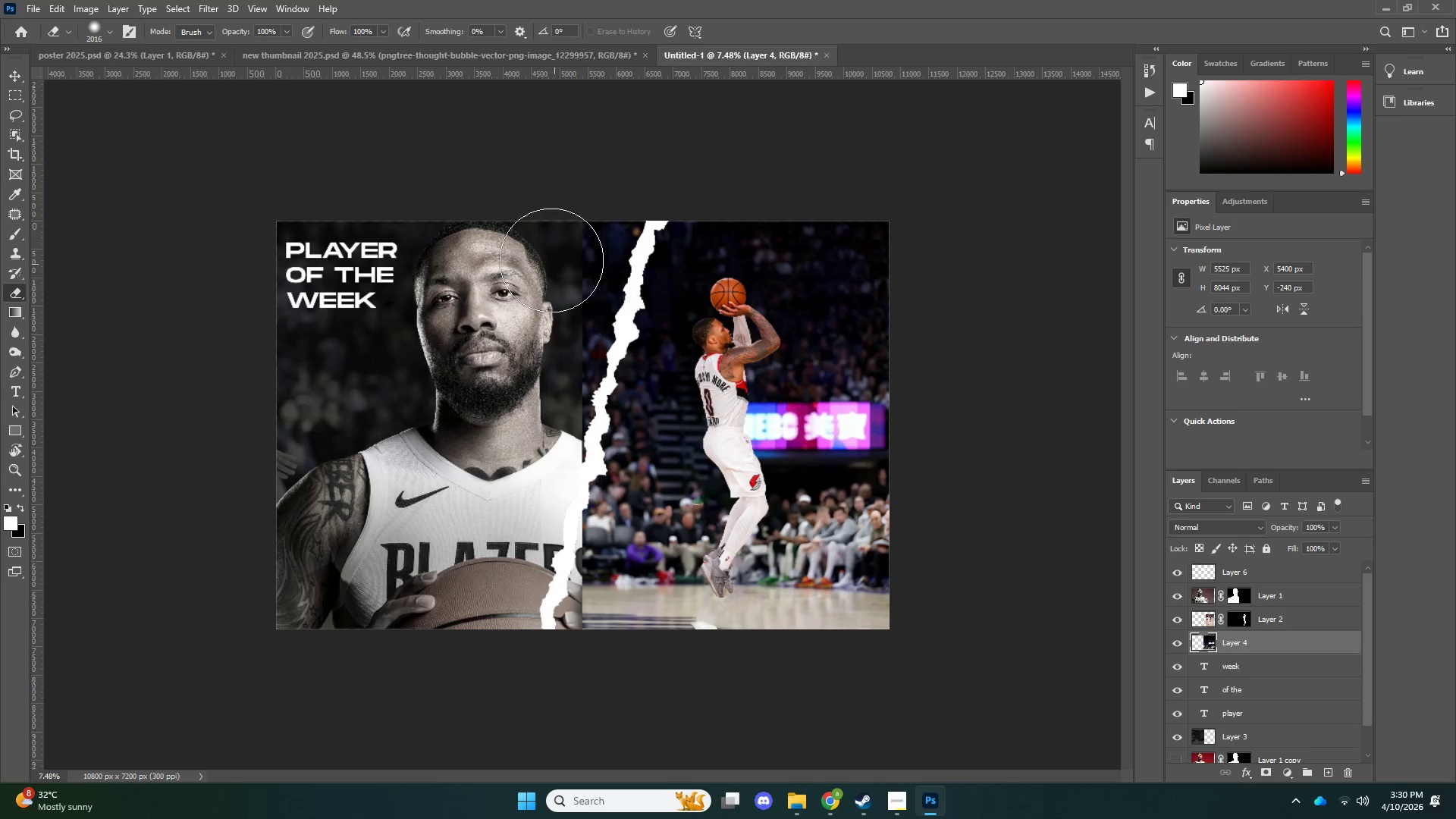 
left_click_drag(start_coordinate=[551, 246], to_coordinate=[535, 244])
 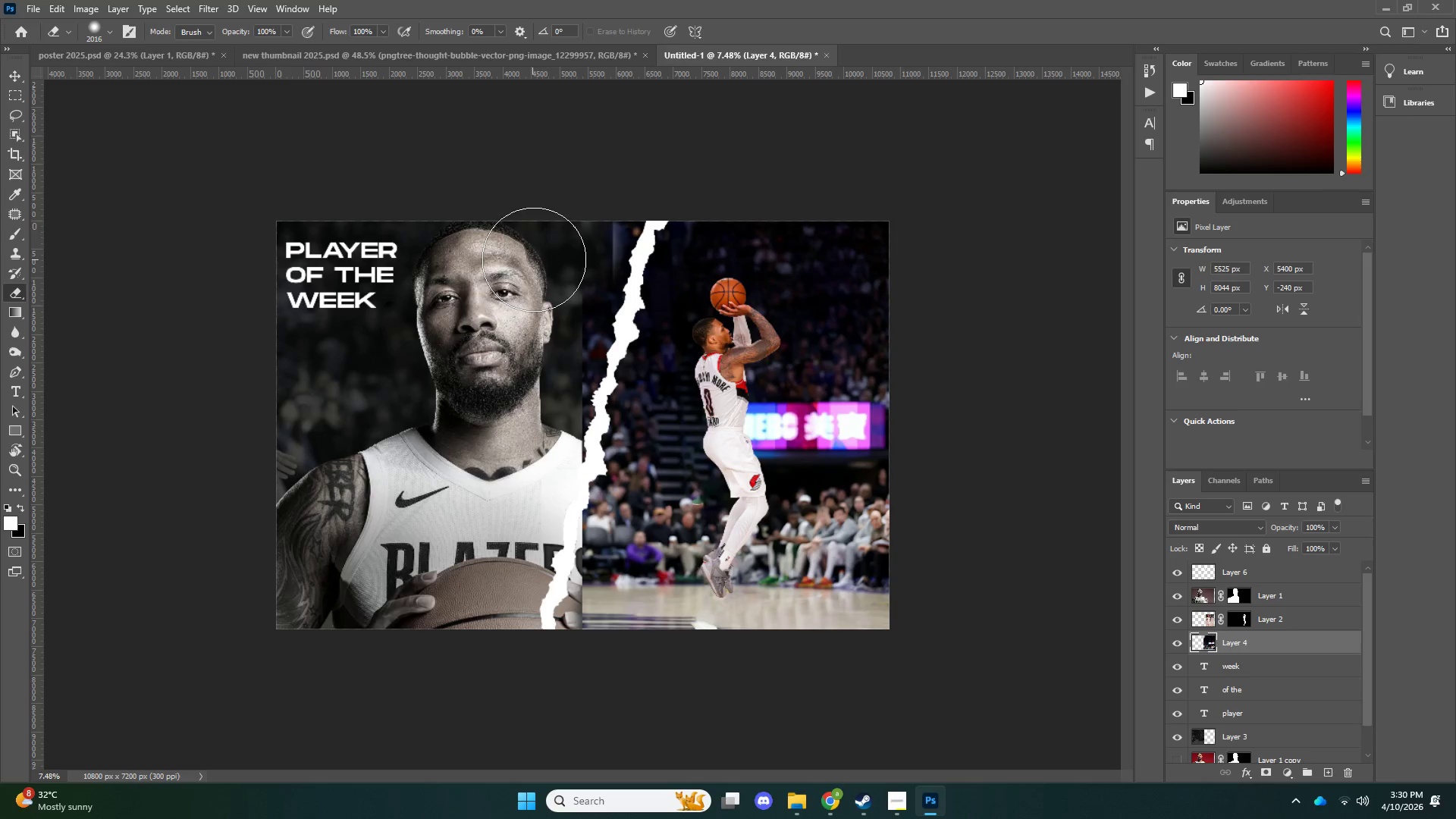 
left_click_drag(start_coordinate=[541, 256], to_coordinate=[579, 205])
 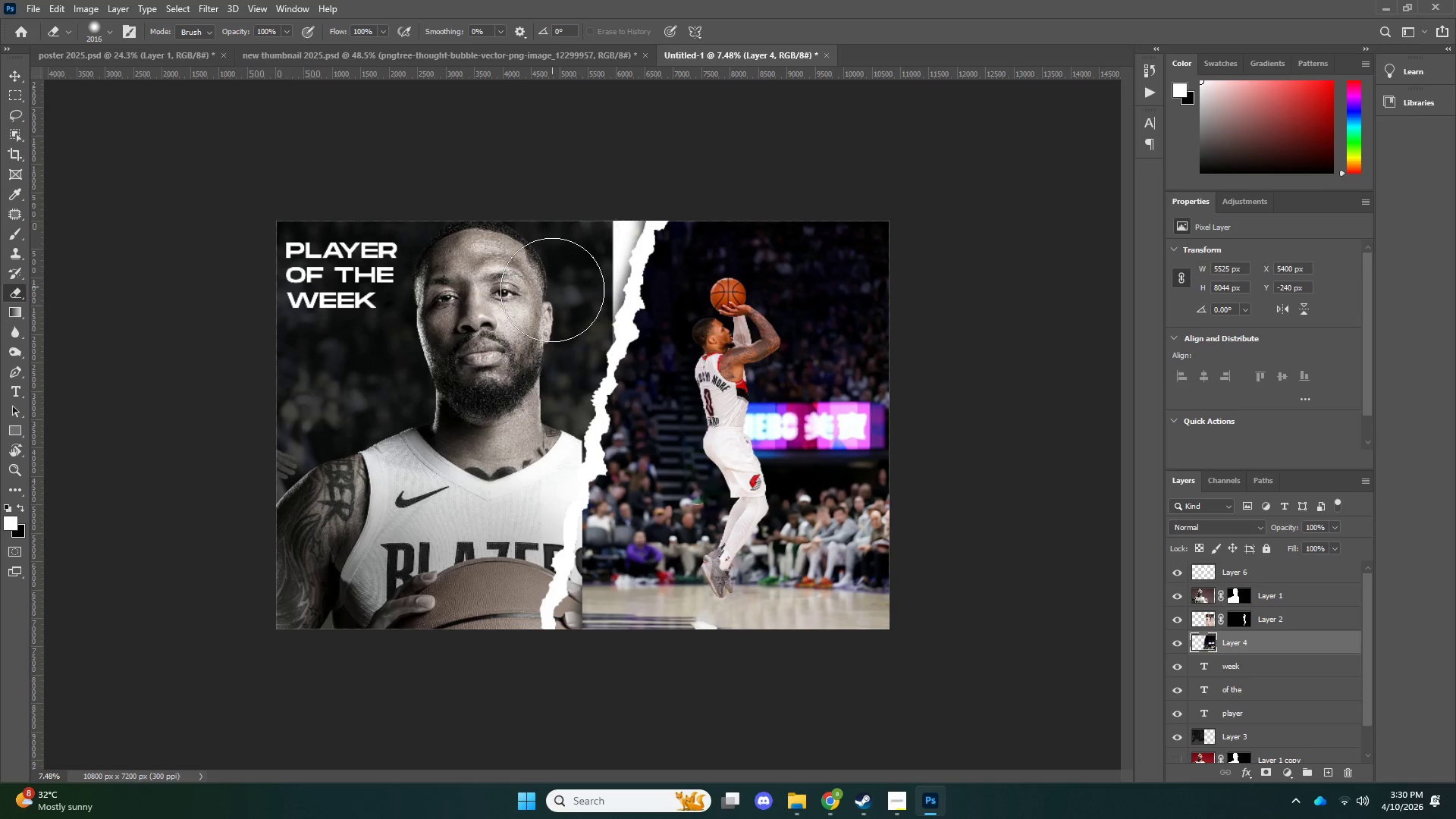 
key(V)
 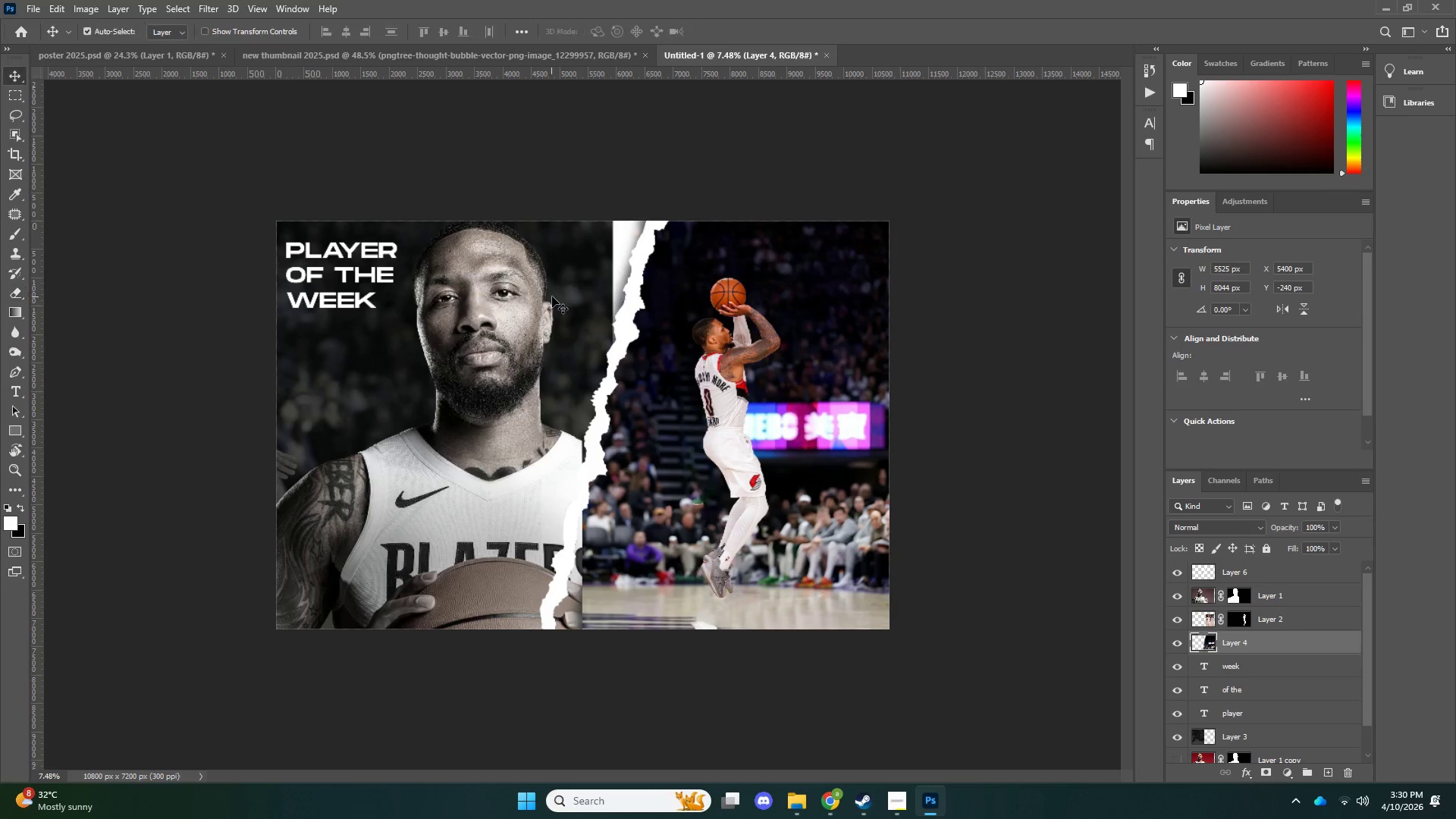 
left_click_drag(start_coordinate=[552, 297], to_coordinate=[558, 296])
 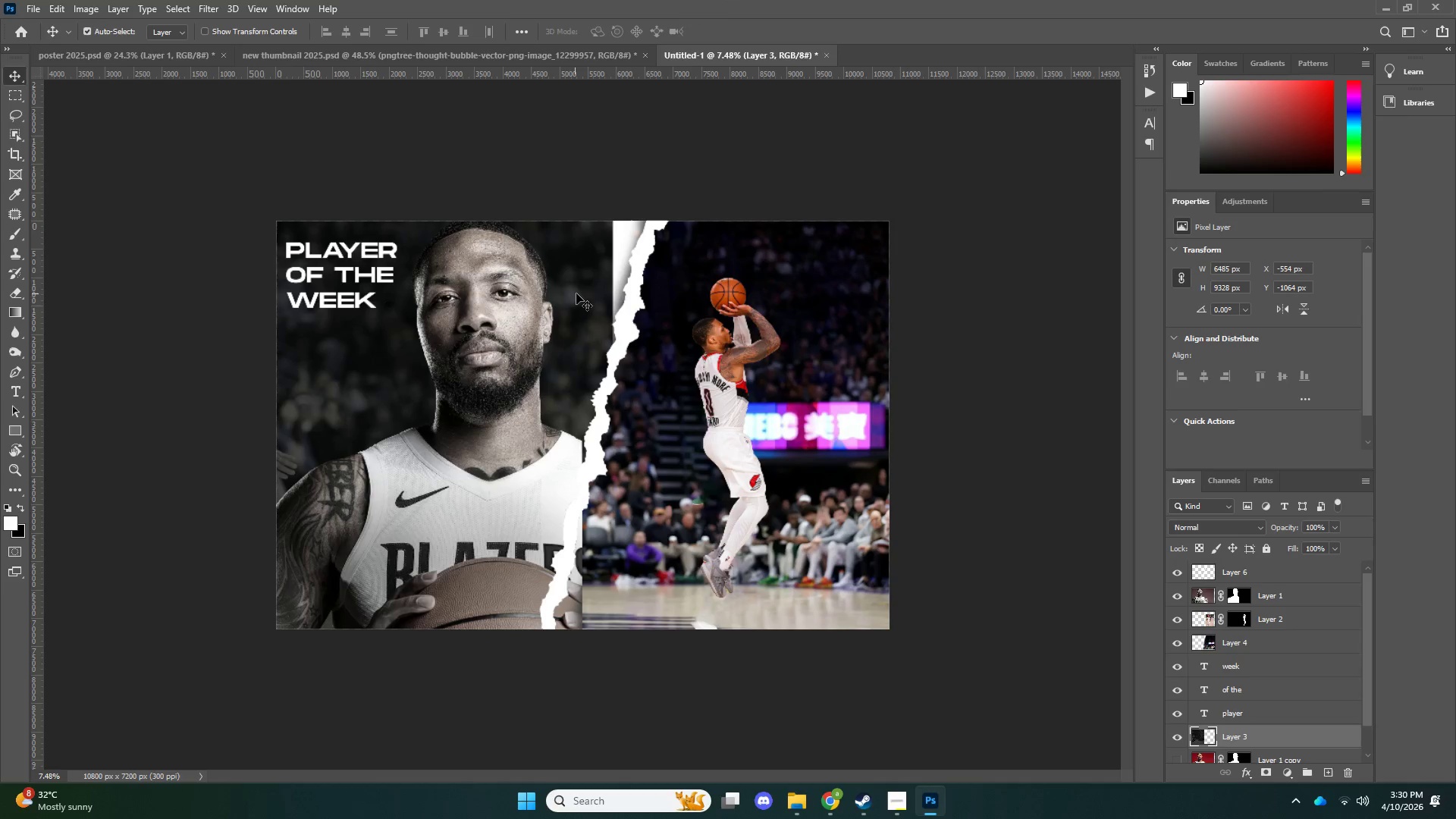 
double_click([576, 293])
 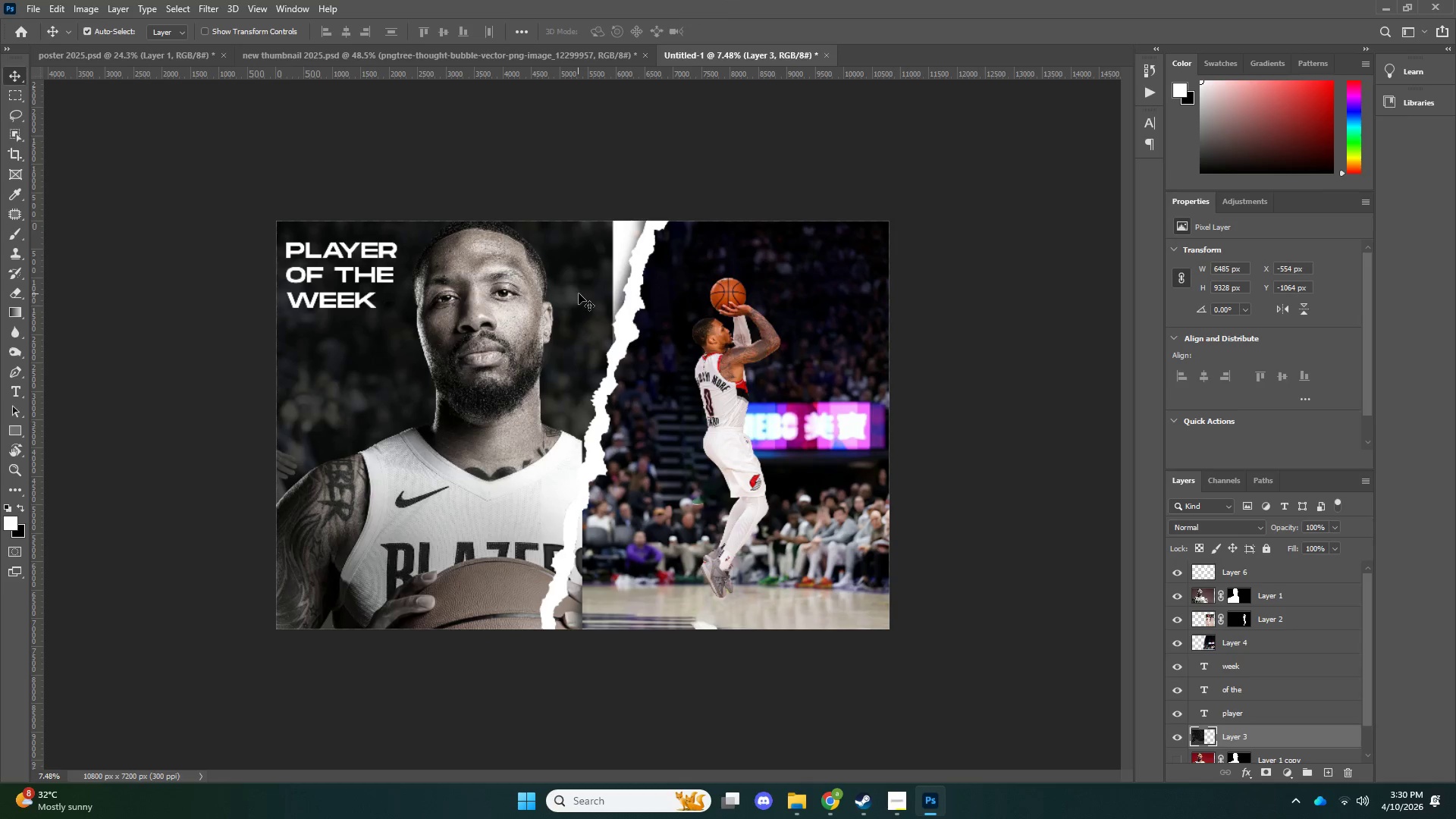 
key(Control+ControlLeft)
 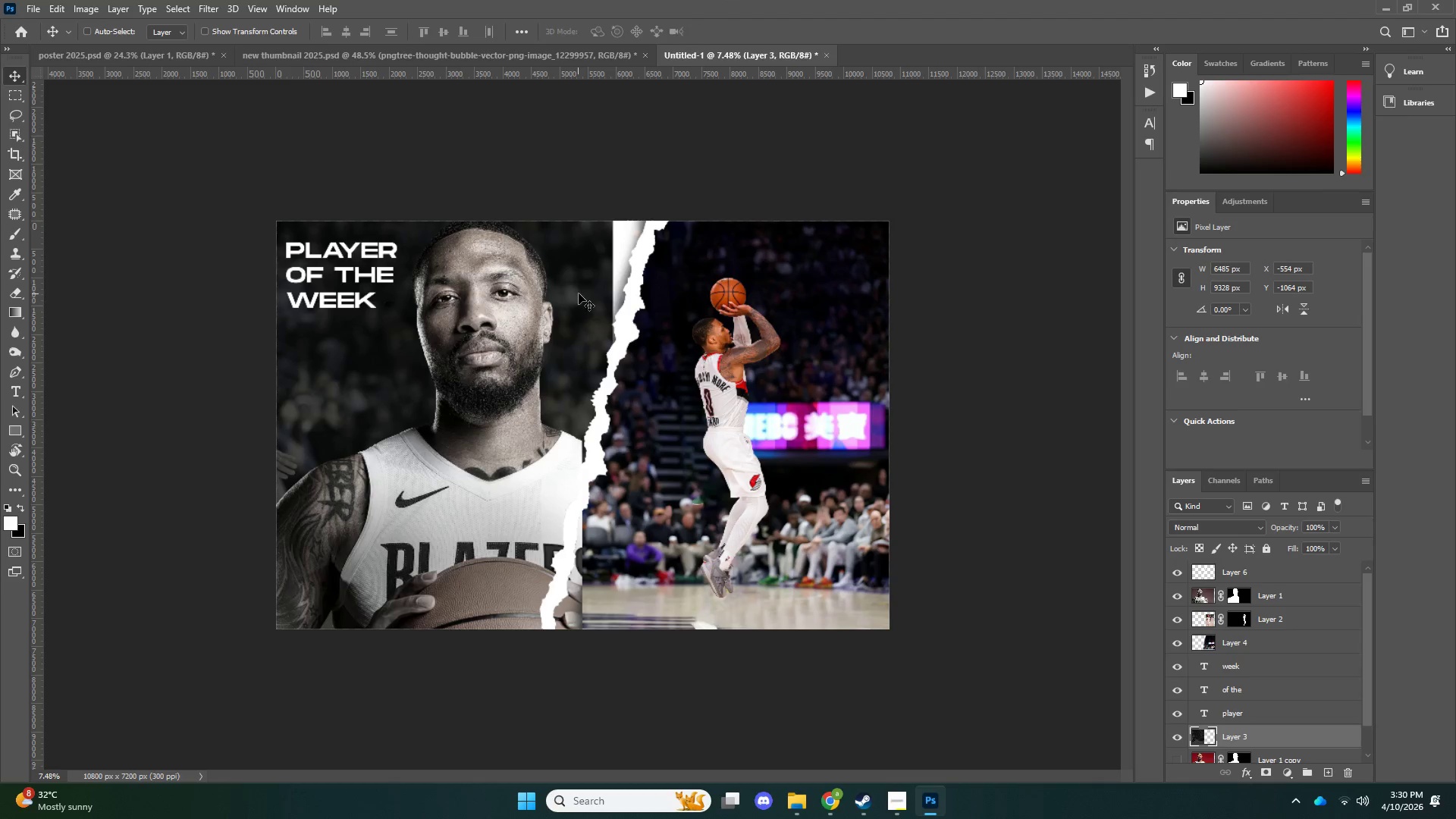 
key(Control+T)
 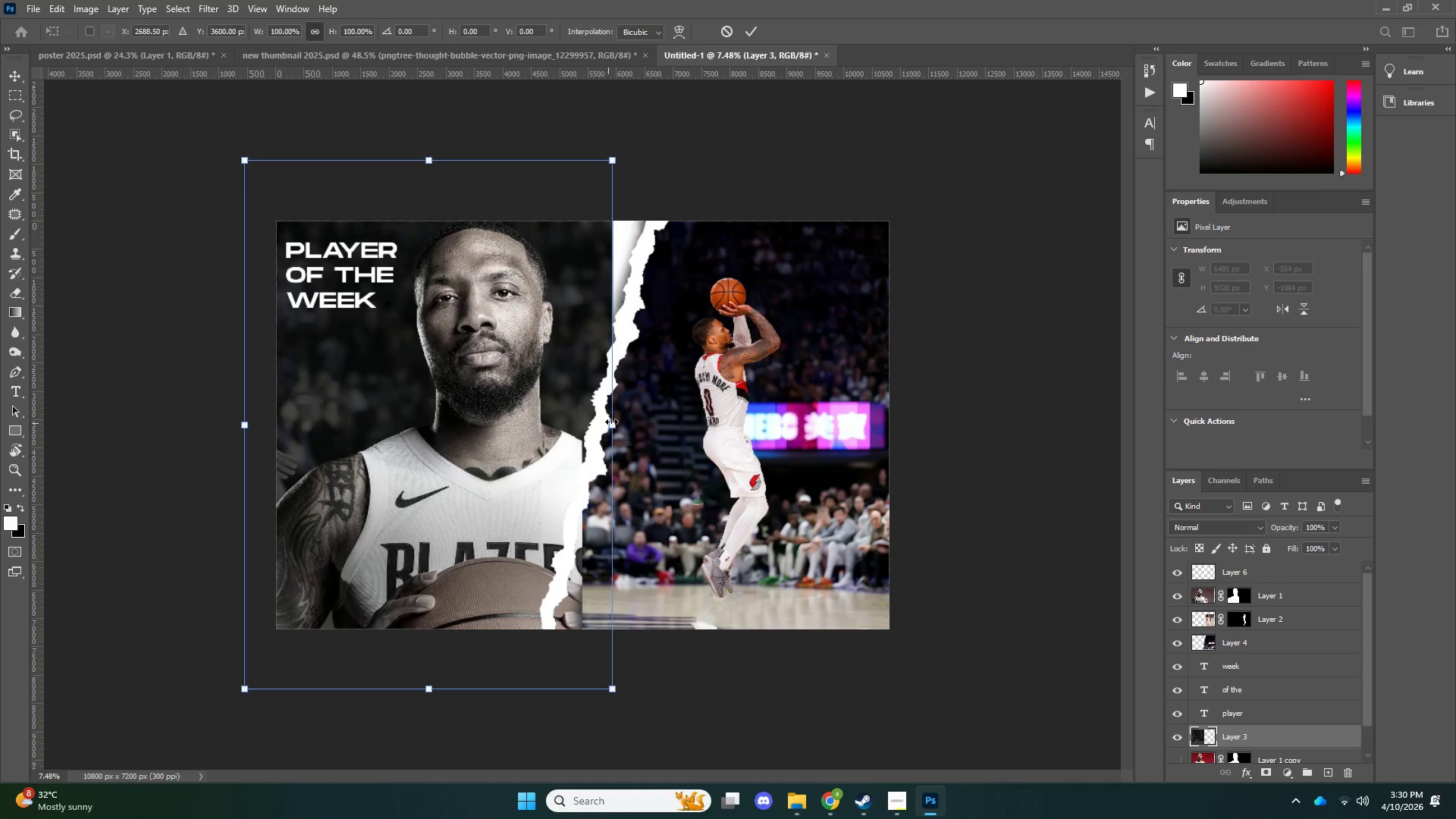 
hold_key(key=ShiftLeft, duration=1.52)
left_click_drag(start_coordinate=[613, 422], to_coordinate=[654, 419])
 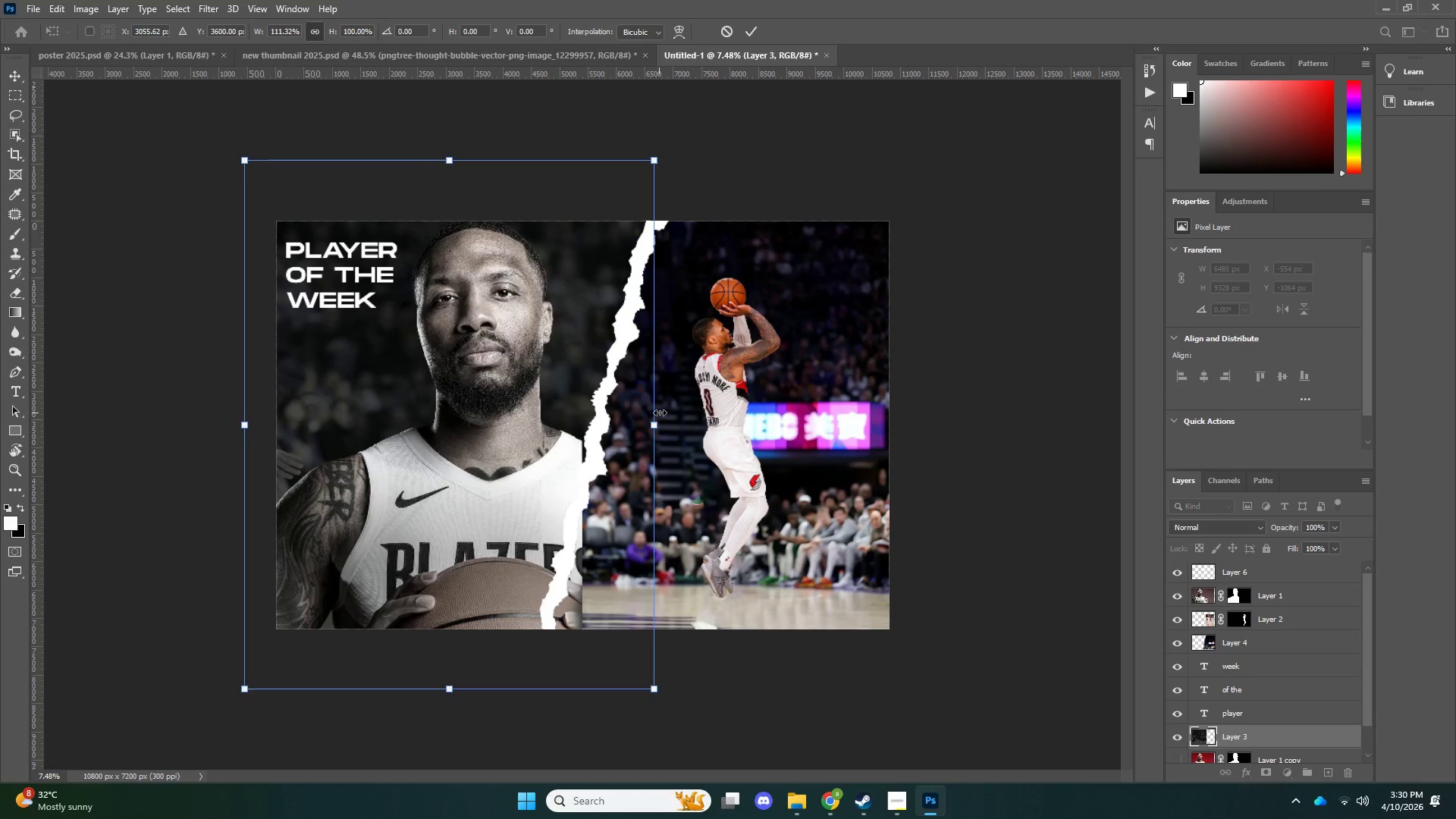 
key(NumpadEnter)
 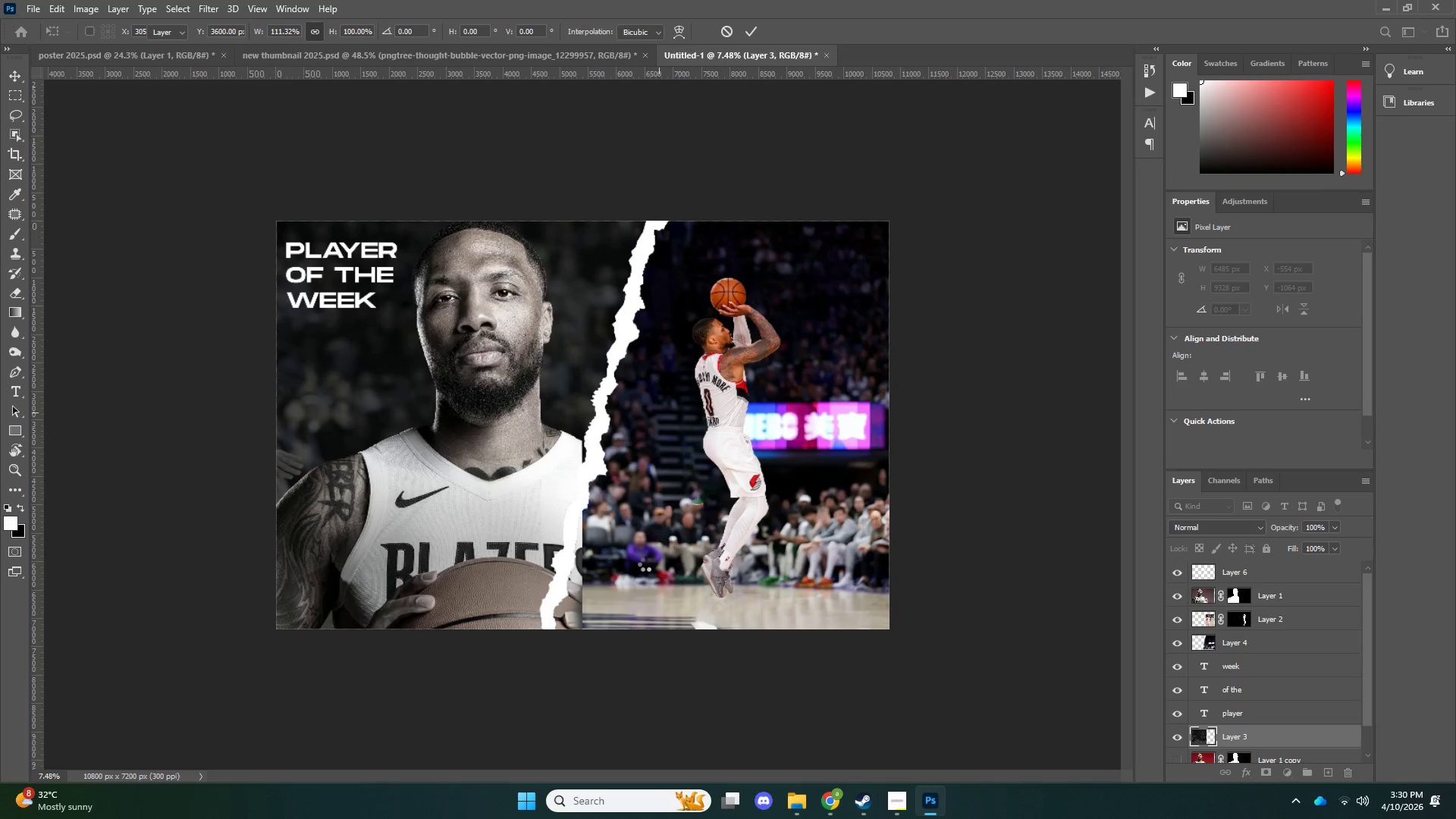 
key(V)
 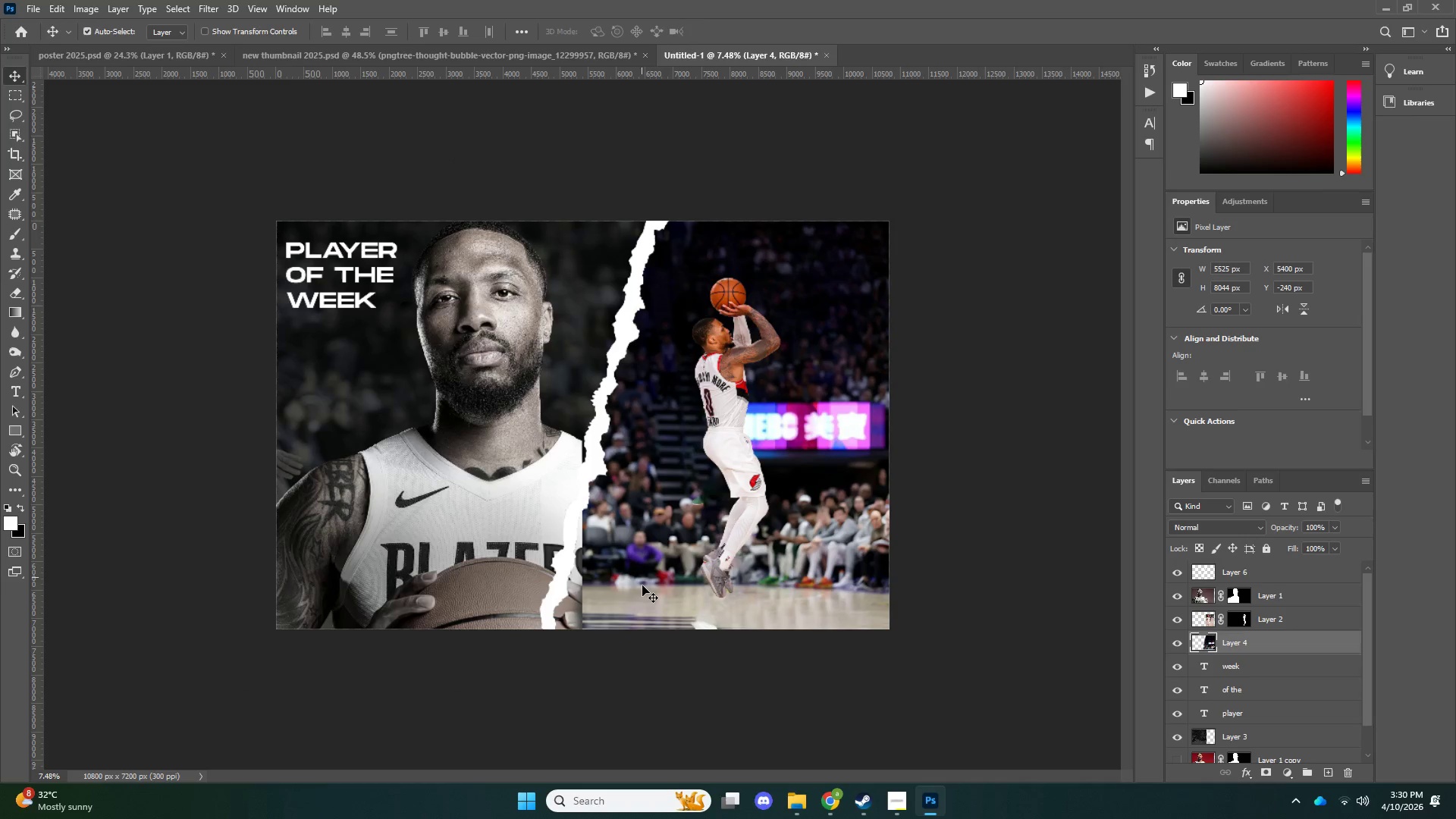 
double_click([642, 585])
 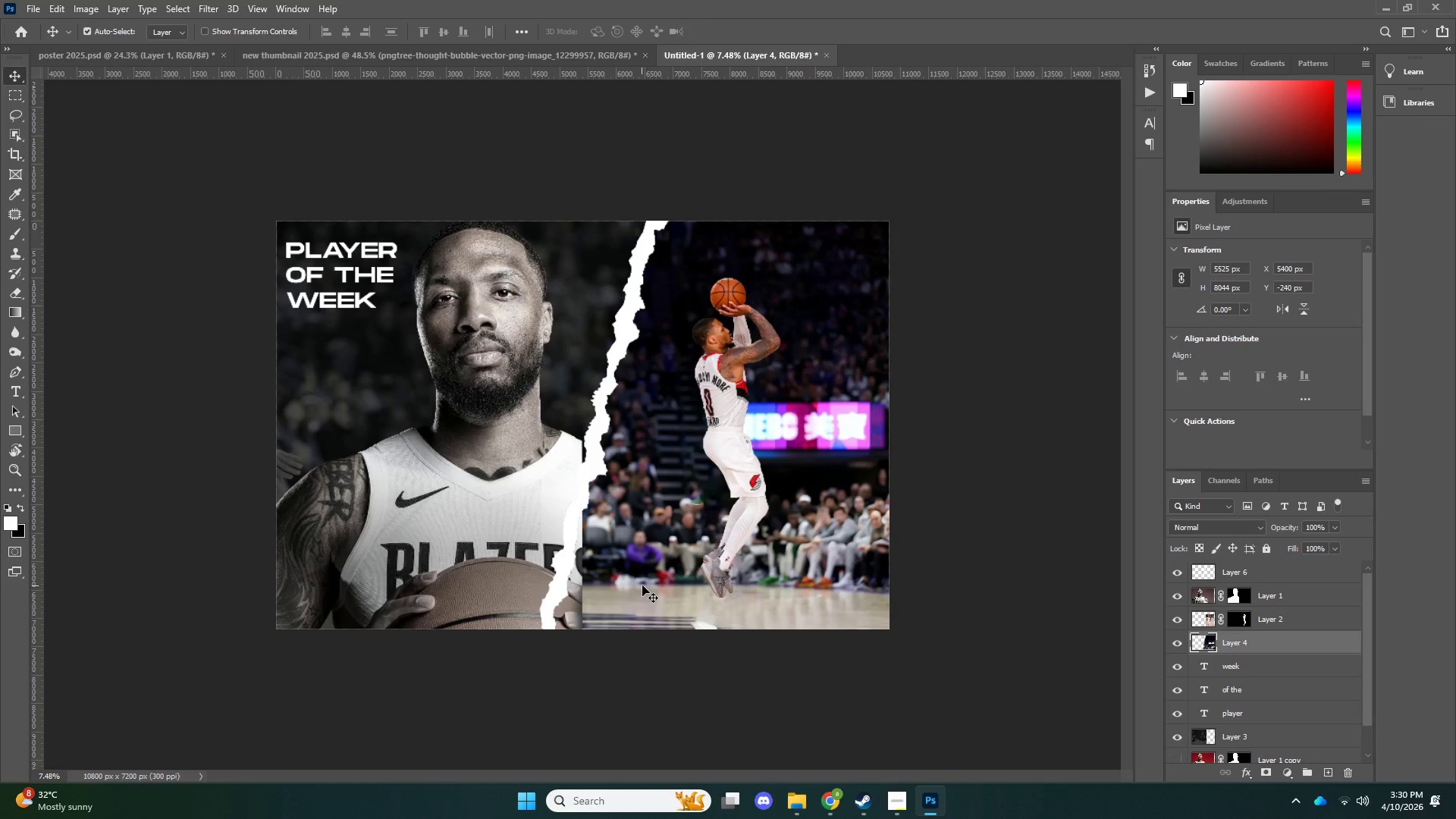 
key(Control+ControlLeft)
 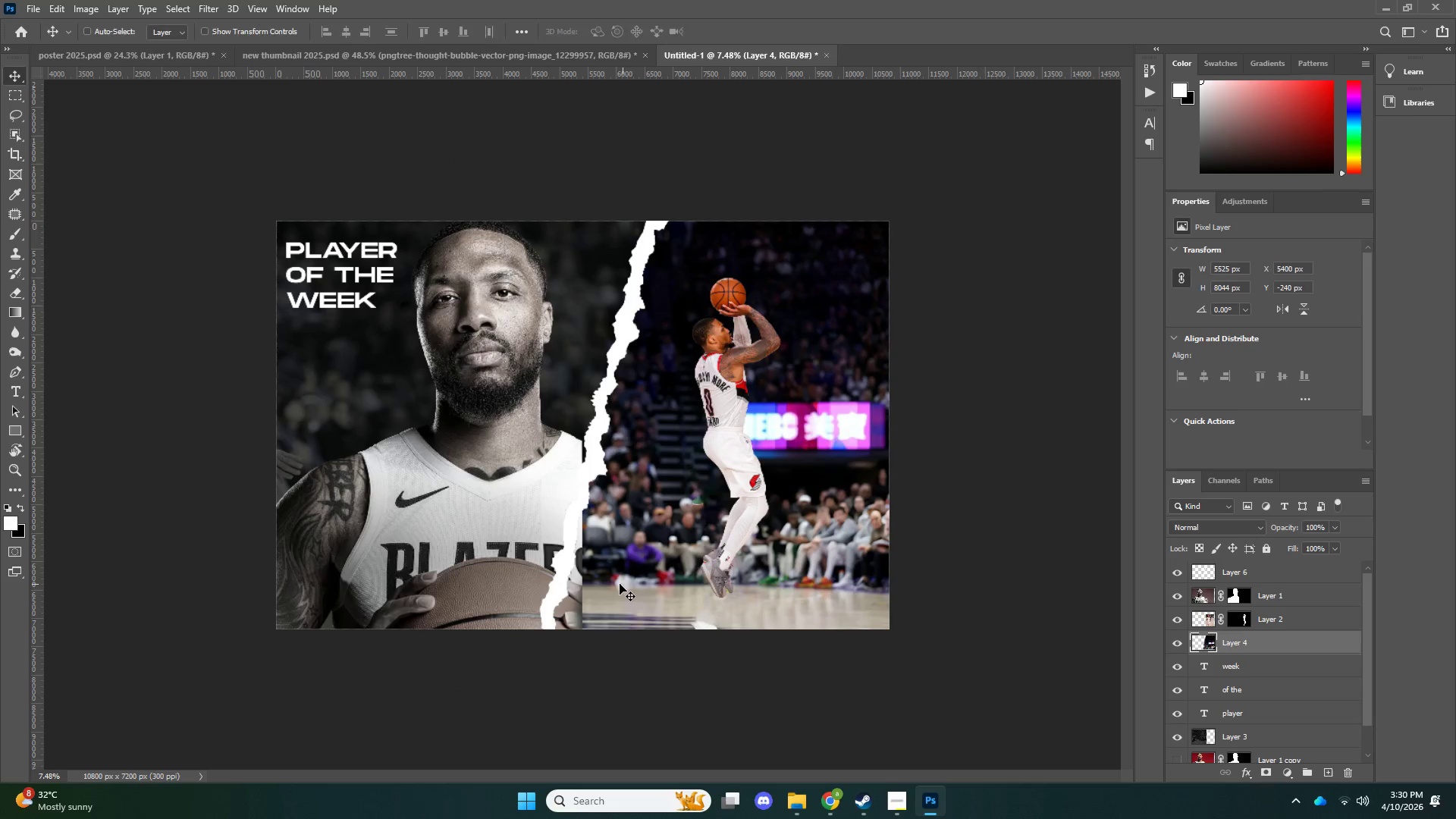 
key(Control+T)
 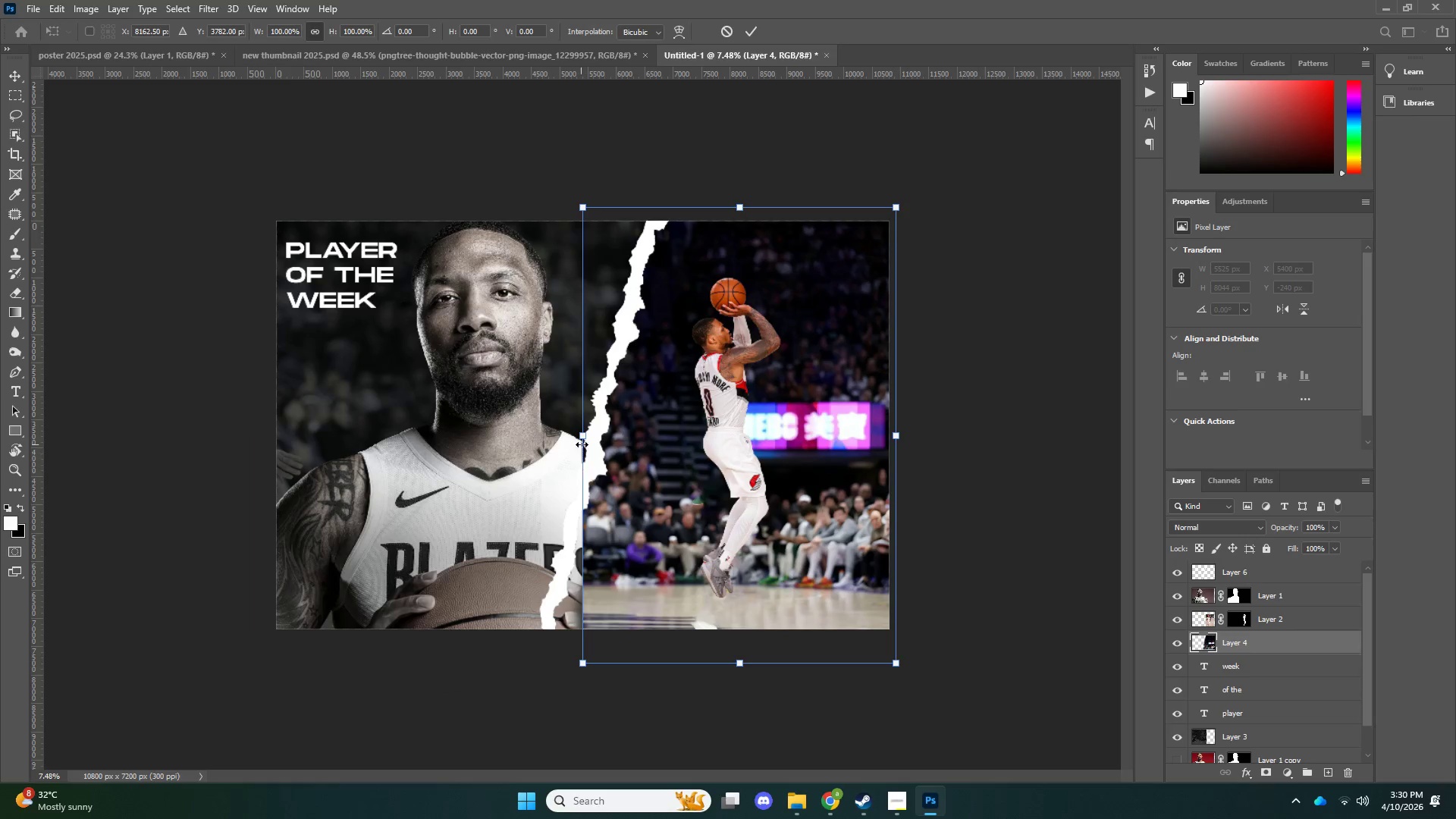 
hold_key(key=ShiftLeft, duration=2.62)
left_click_drag(start_coordinate=[584, 442], to_coordinate=[555, 442])
 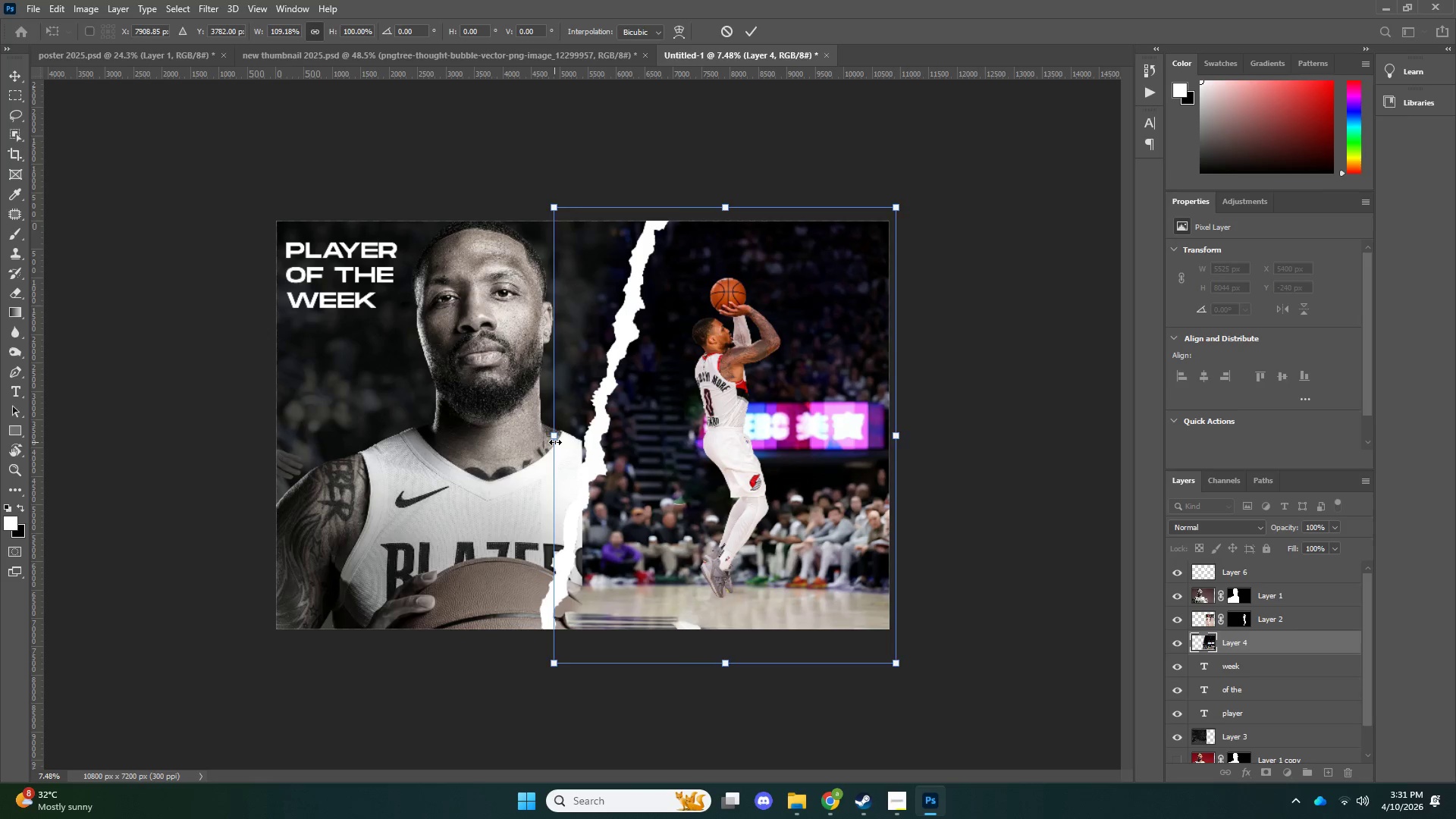 
key(NumpadEnter)
 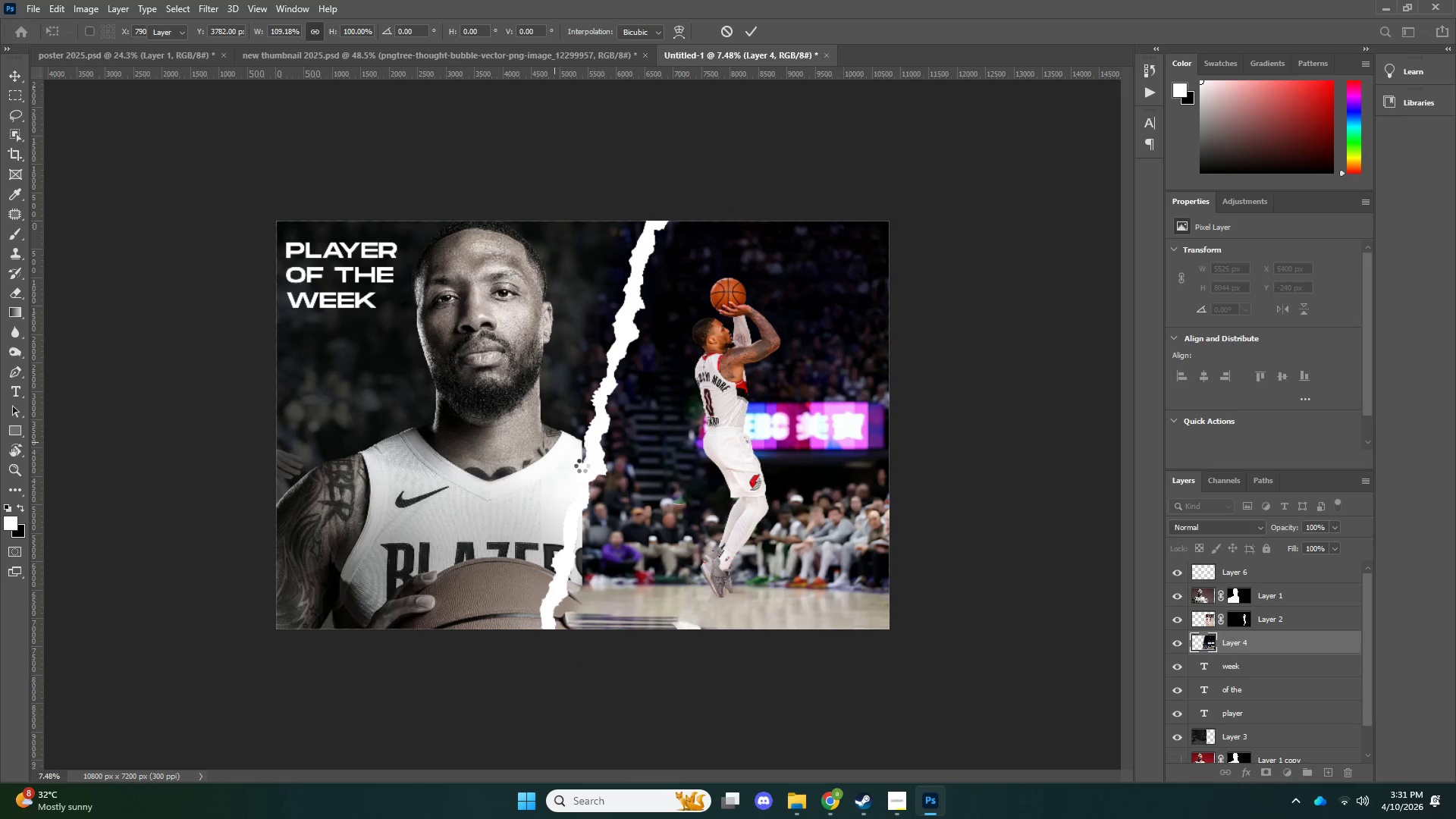 
key(V)
 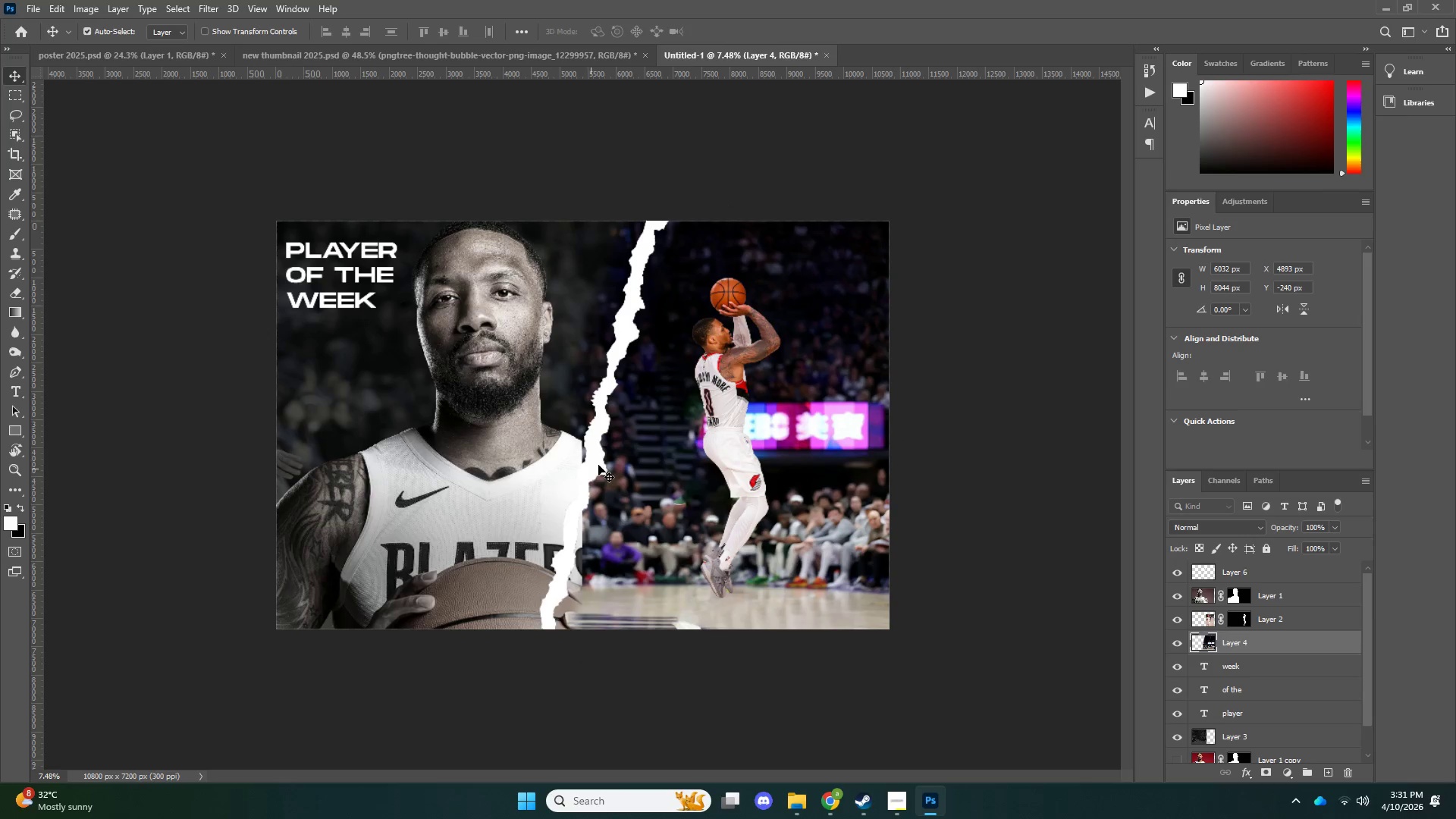 
left_click_drag(start_coordinate=[598, 465], to_coordinate=[617, 465])
 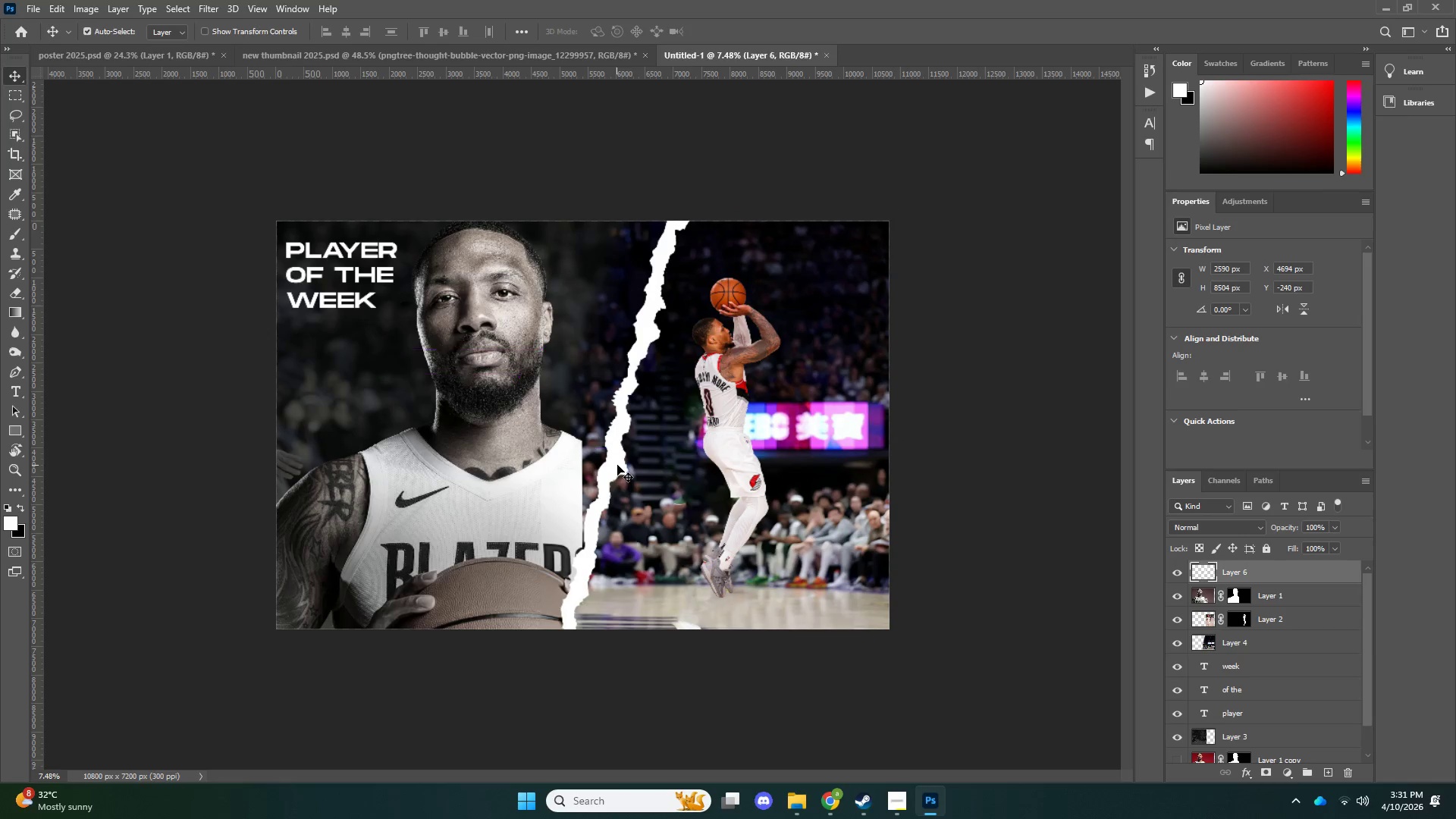 
key(Control+ControlLeft)
 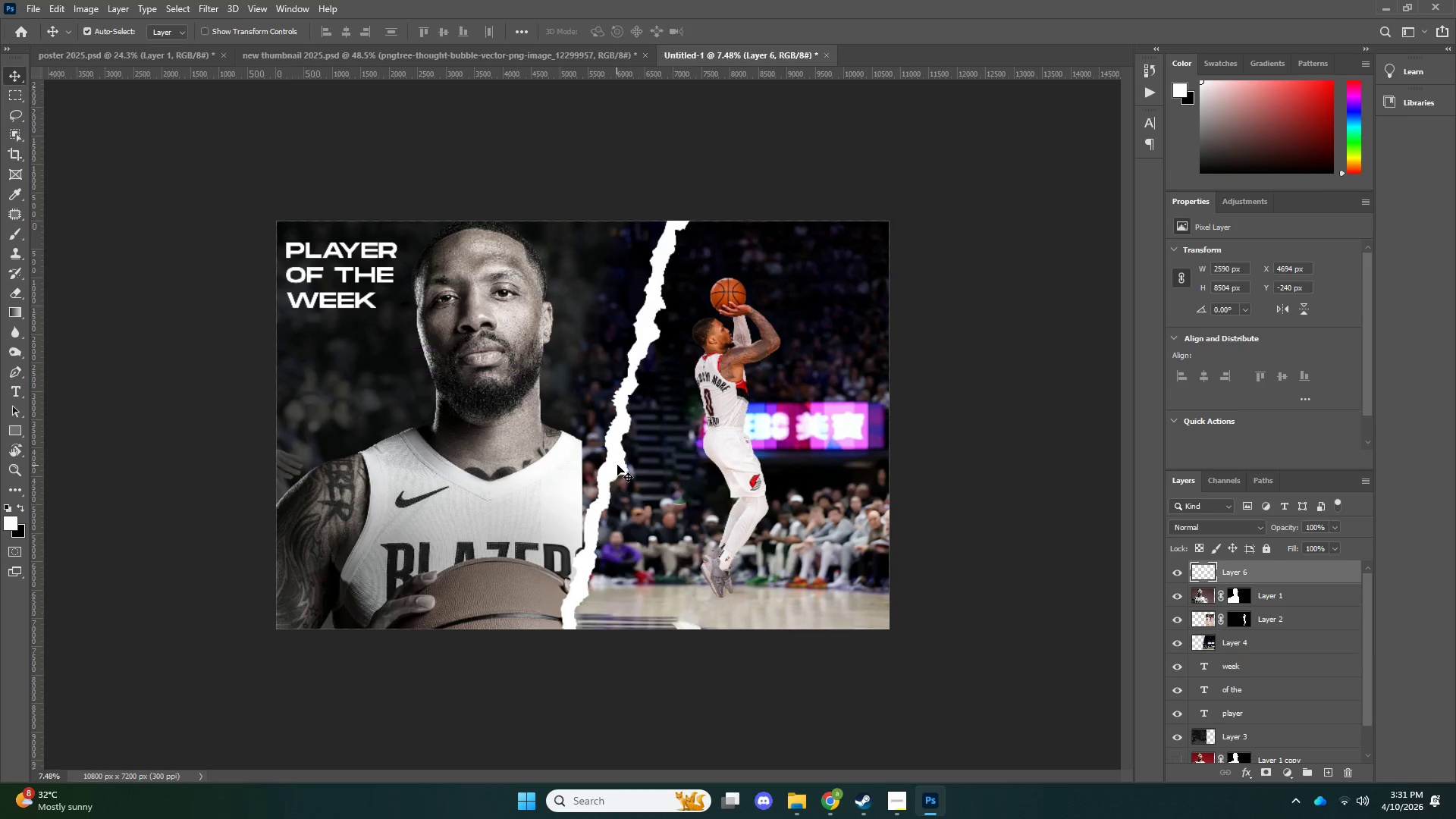 
key(Control+Z)
 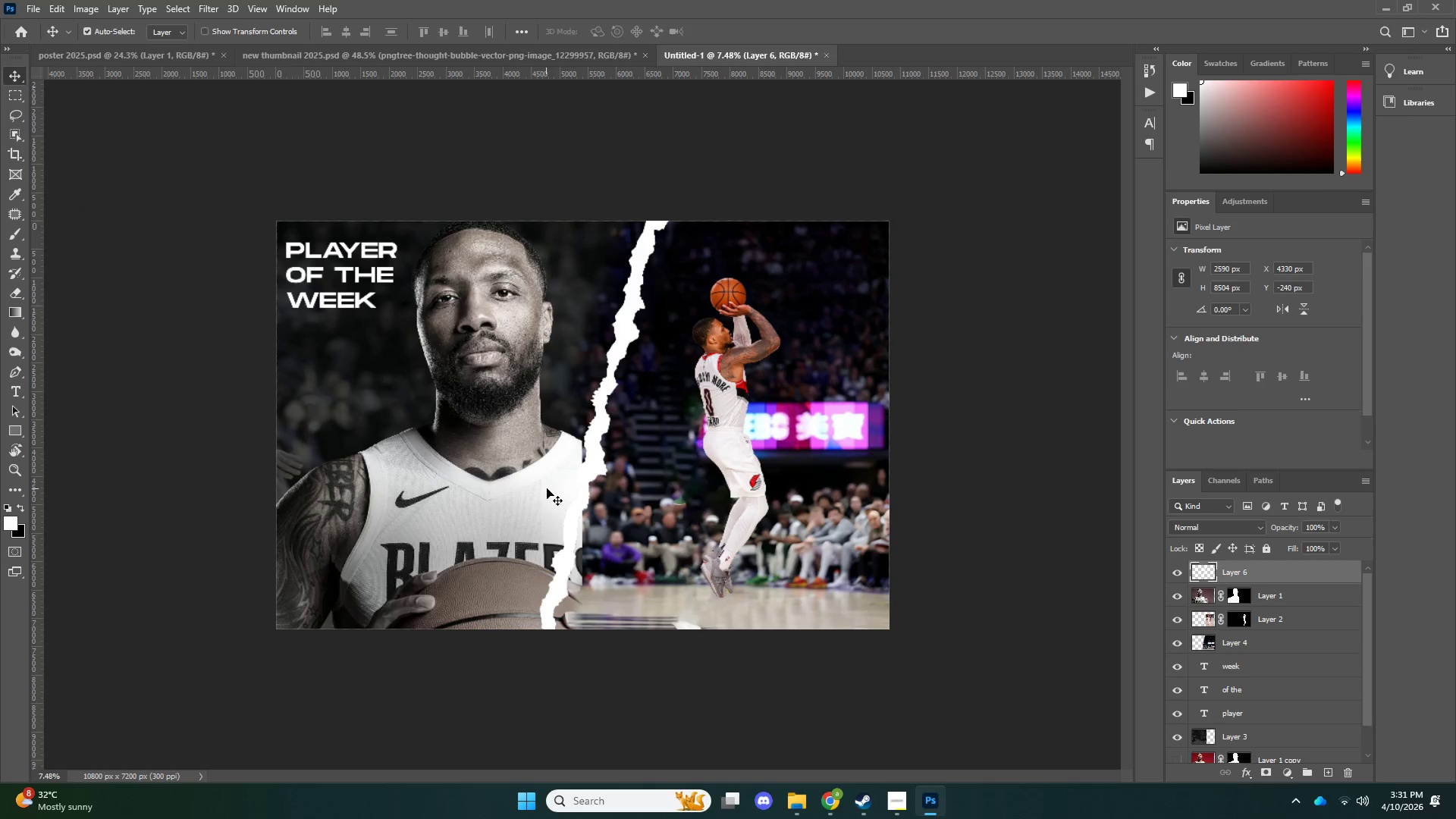 
left_click([545, 488])
 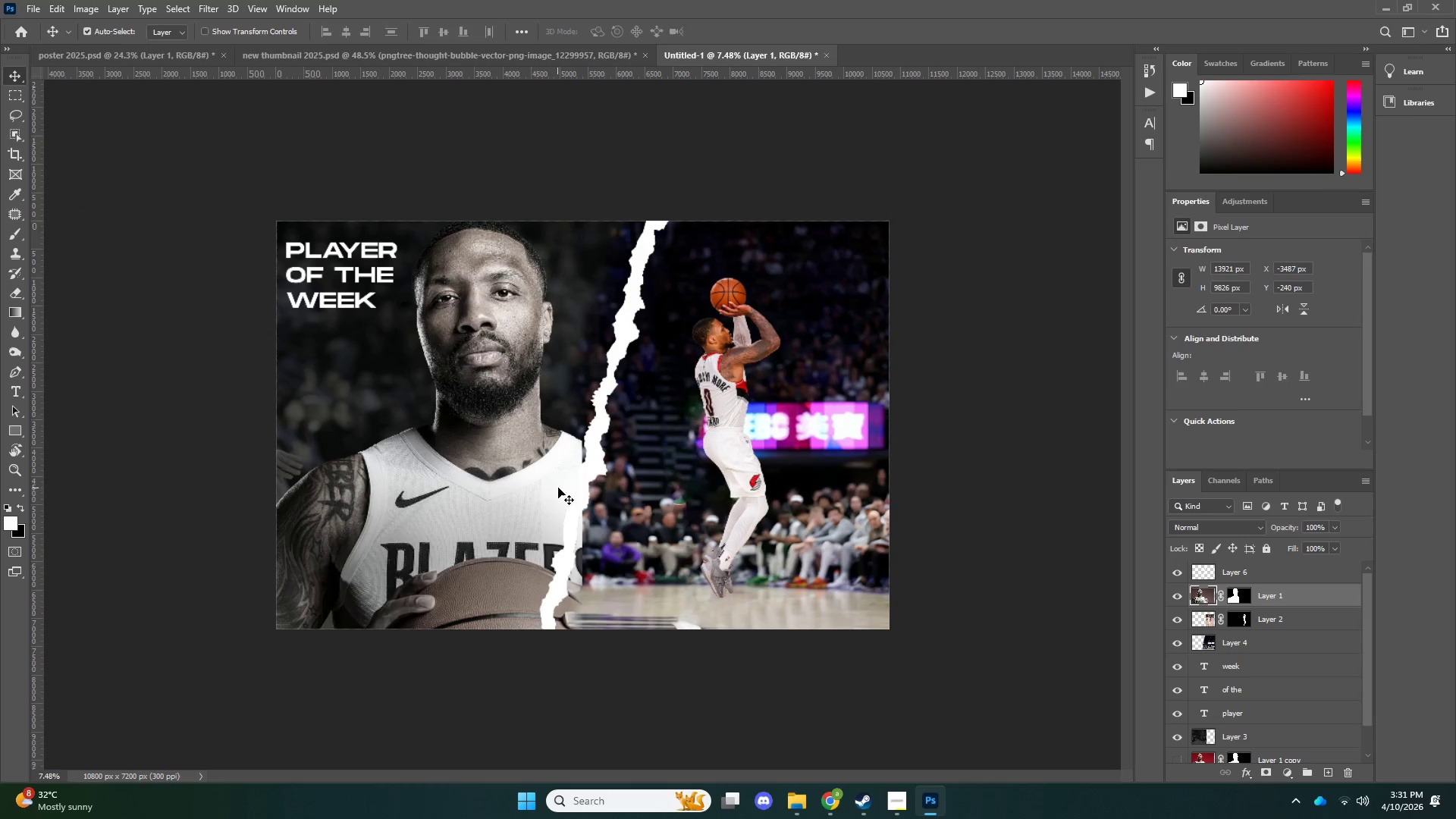 
key(E)
 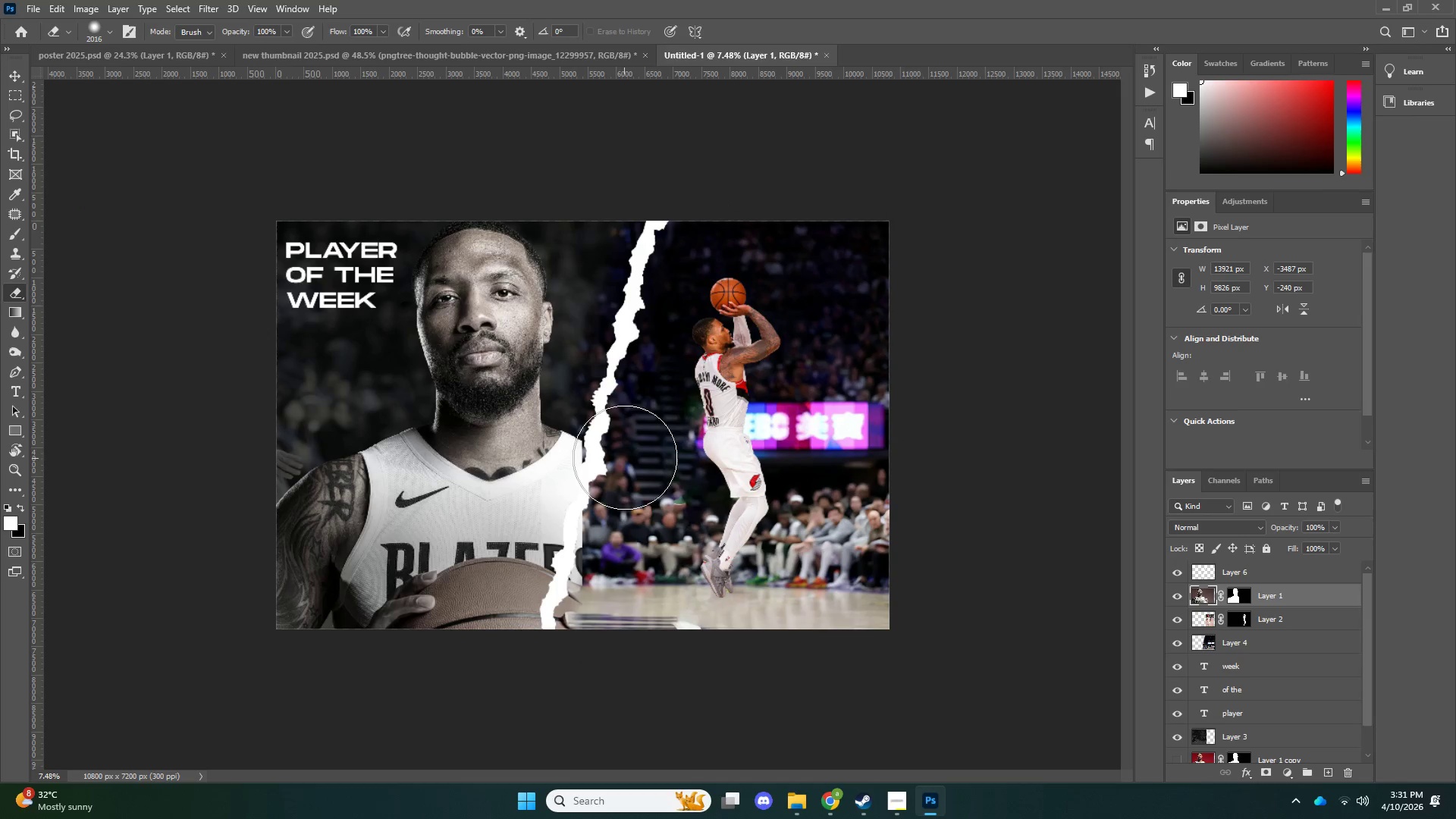 
left_click_drag(start_coordinate=[626, 454], to_coordinate=[636, 471])
 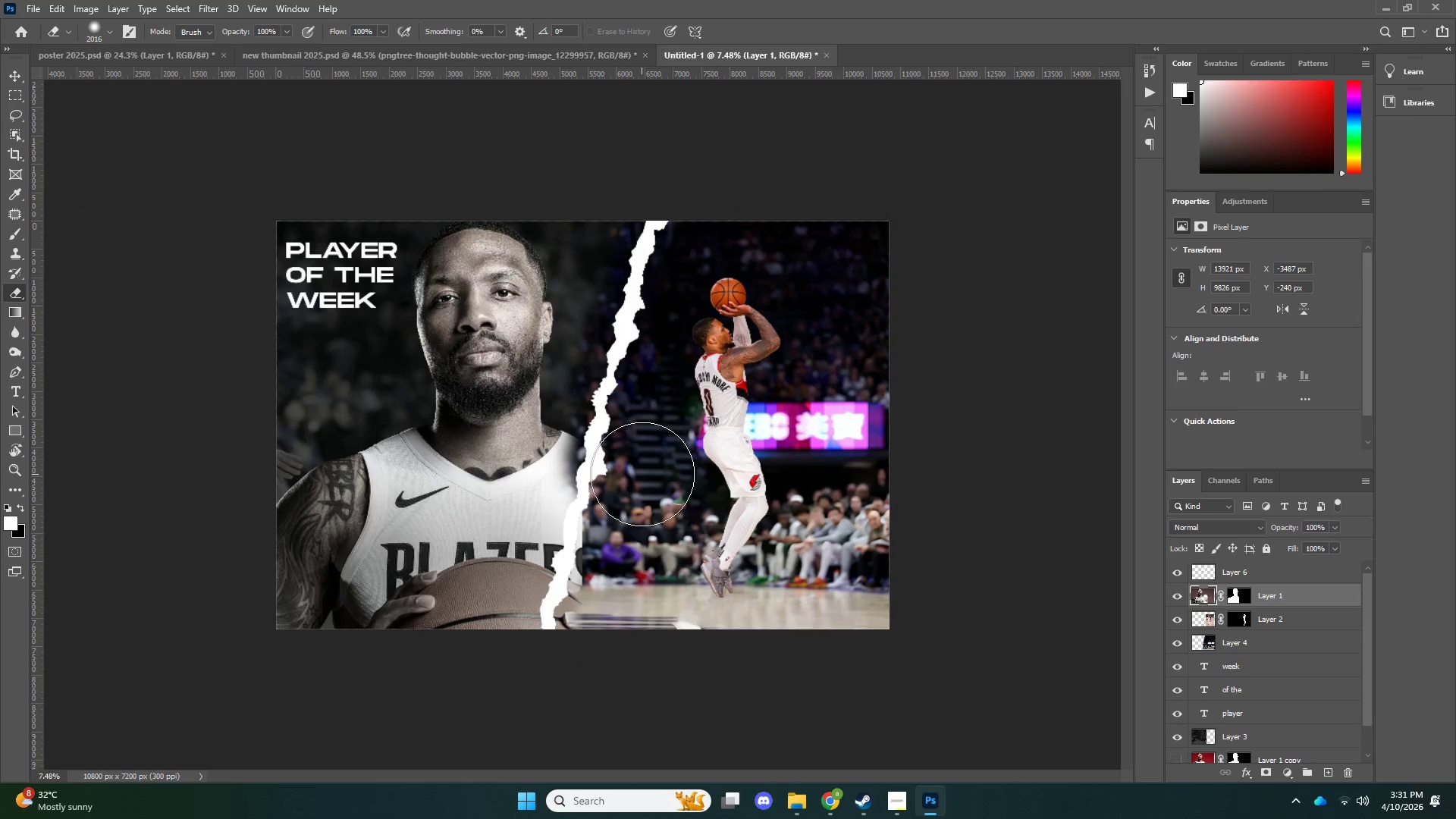 
key(Control+ControlLeft)
 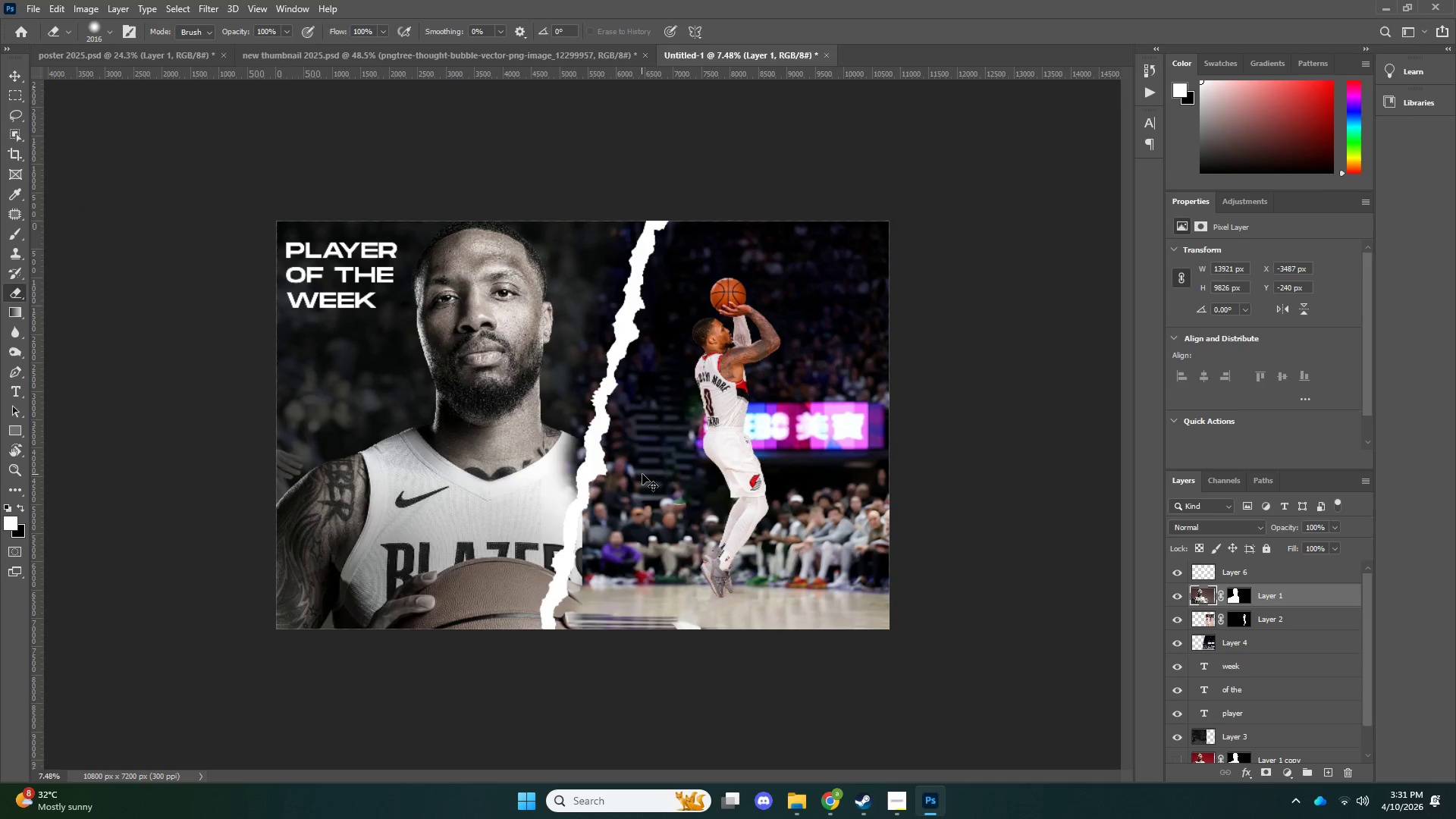 
key(Control+Z)
 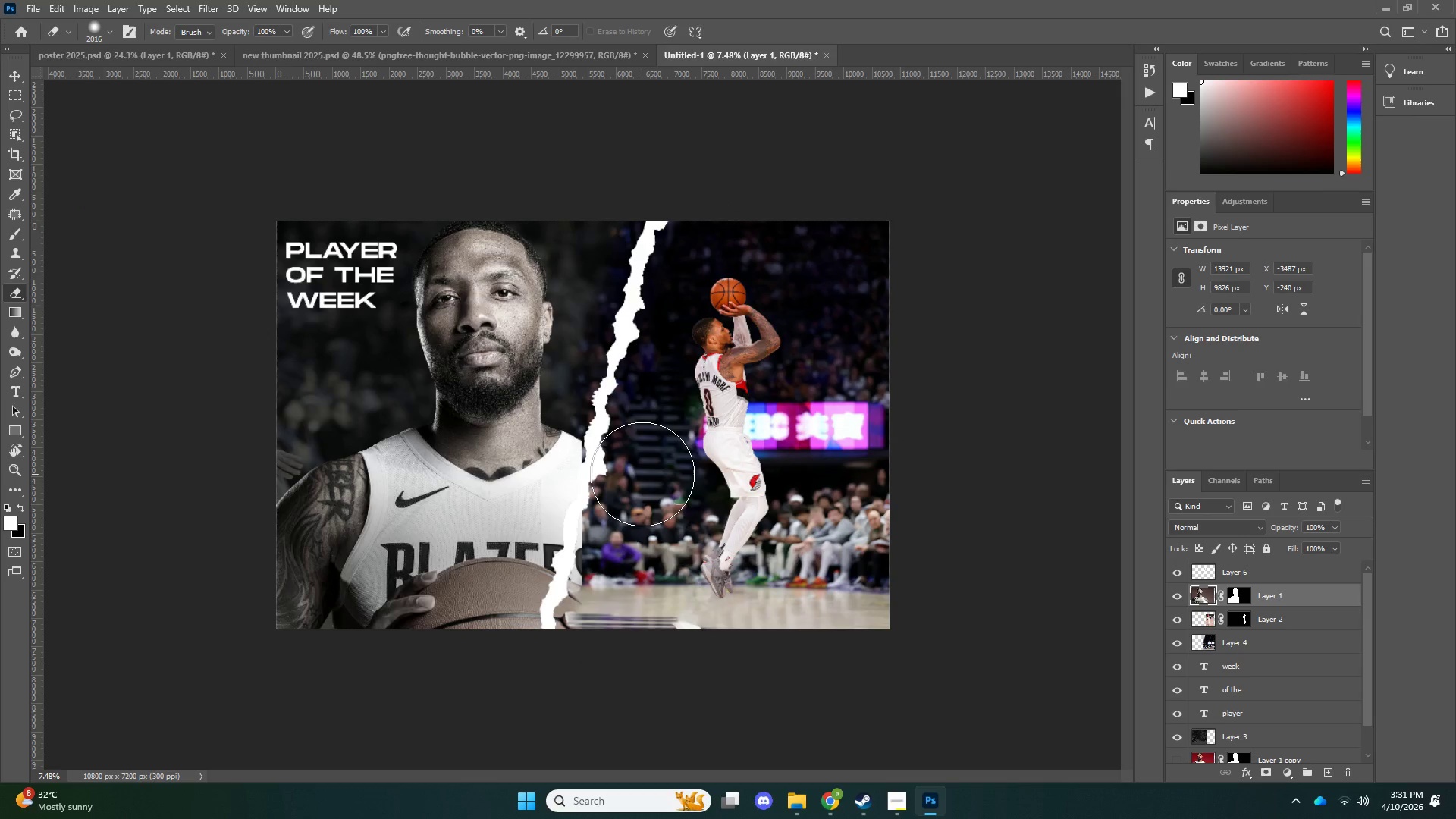 
key(V)
 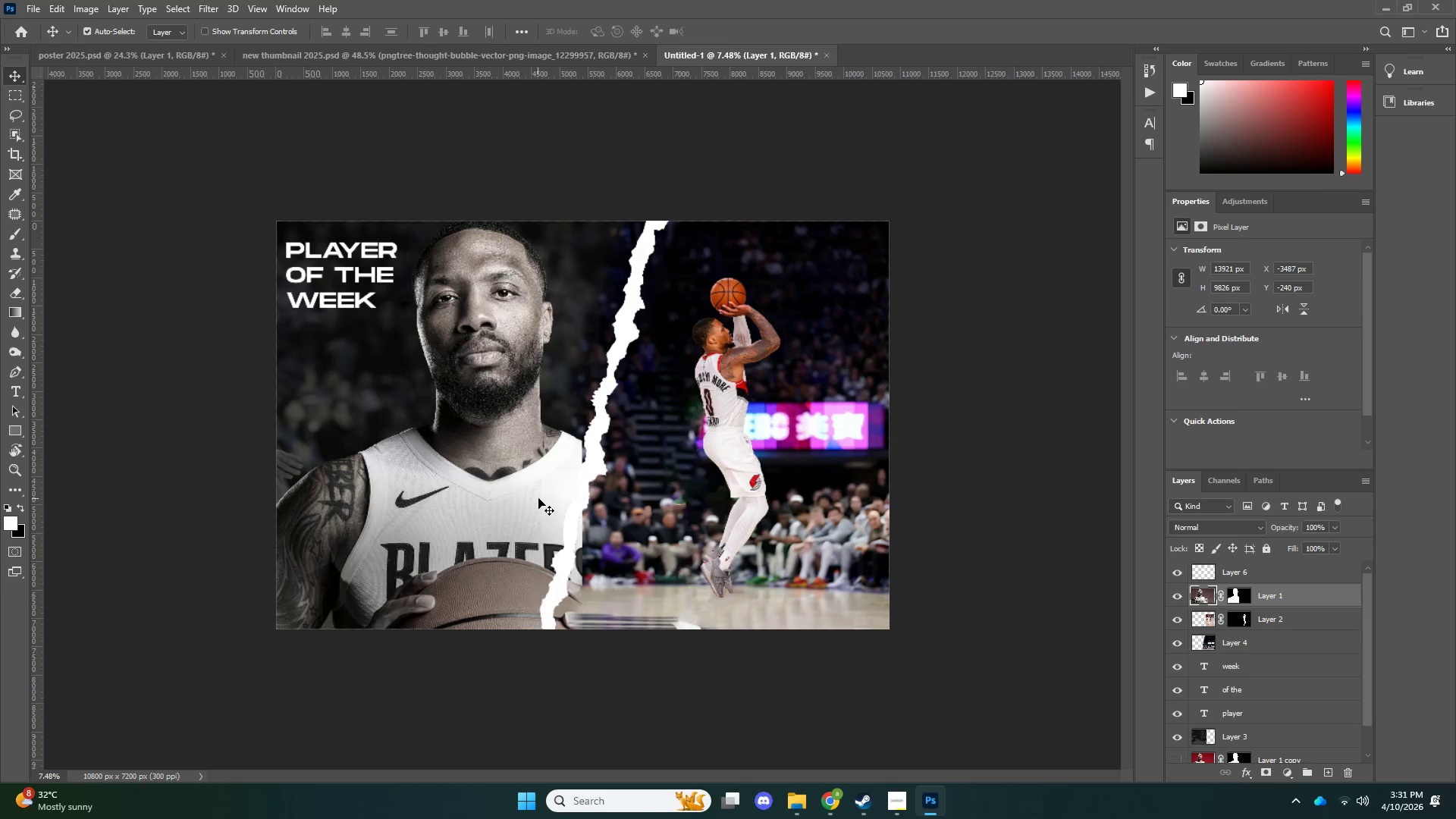 
left_click([538, 498])
 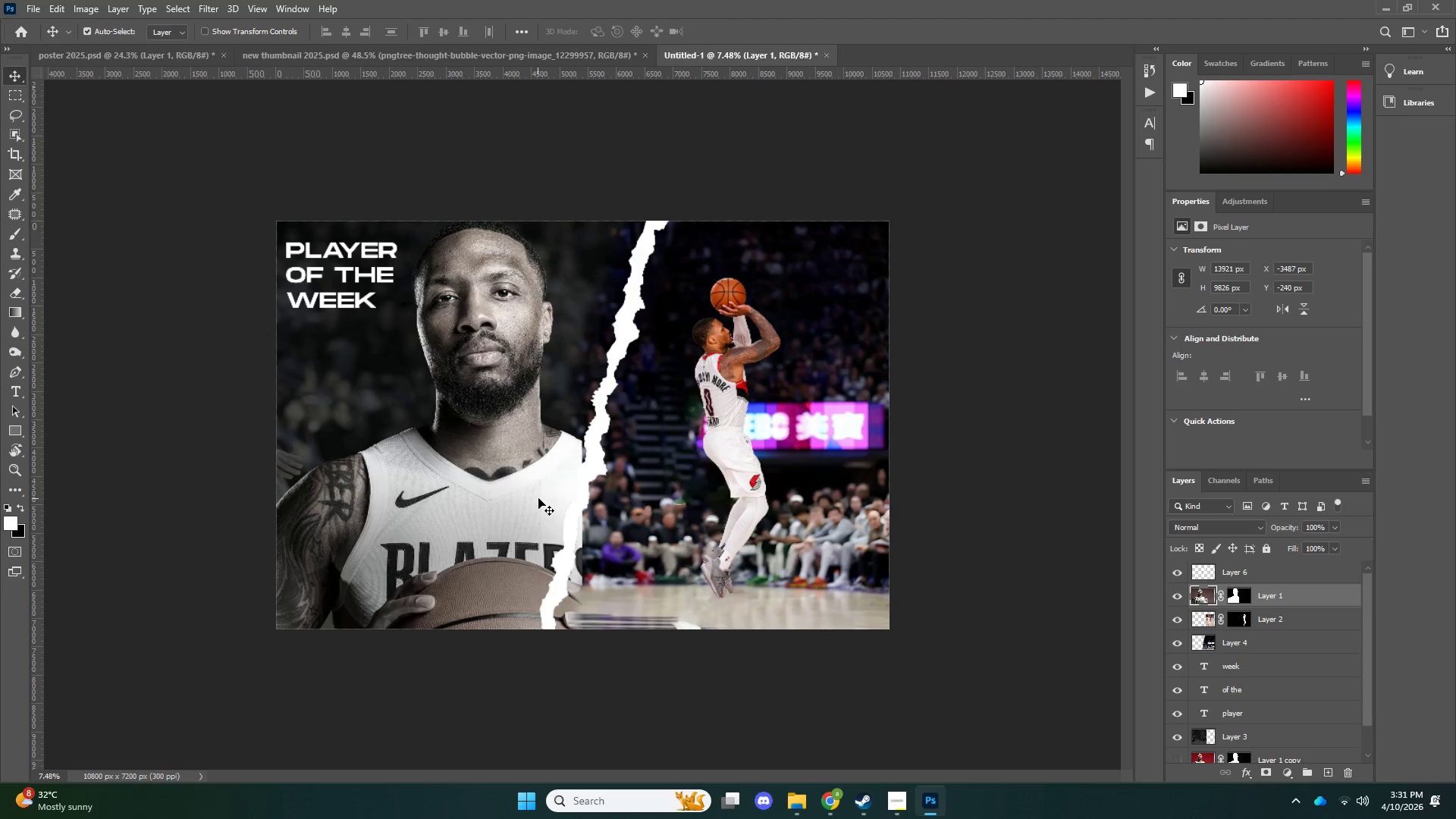 
key(Control+ControlLeft)
 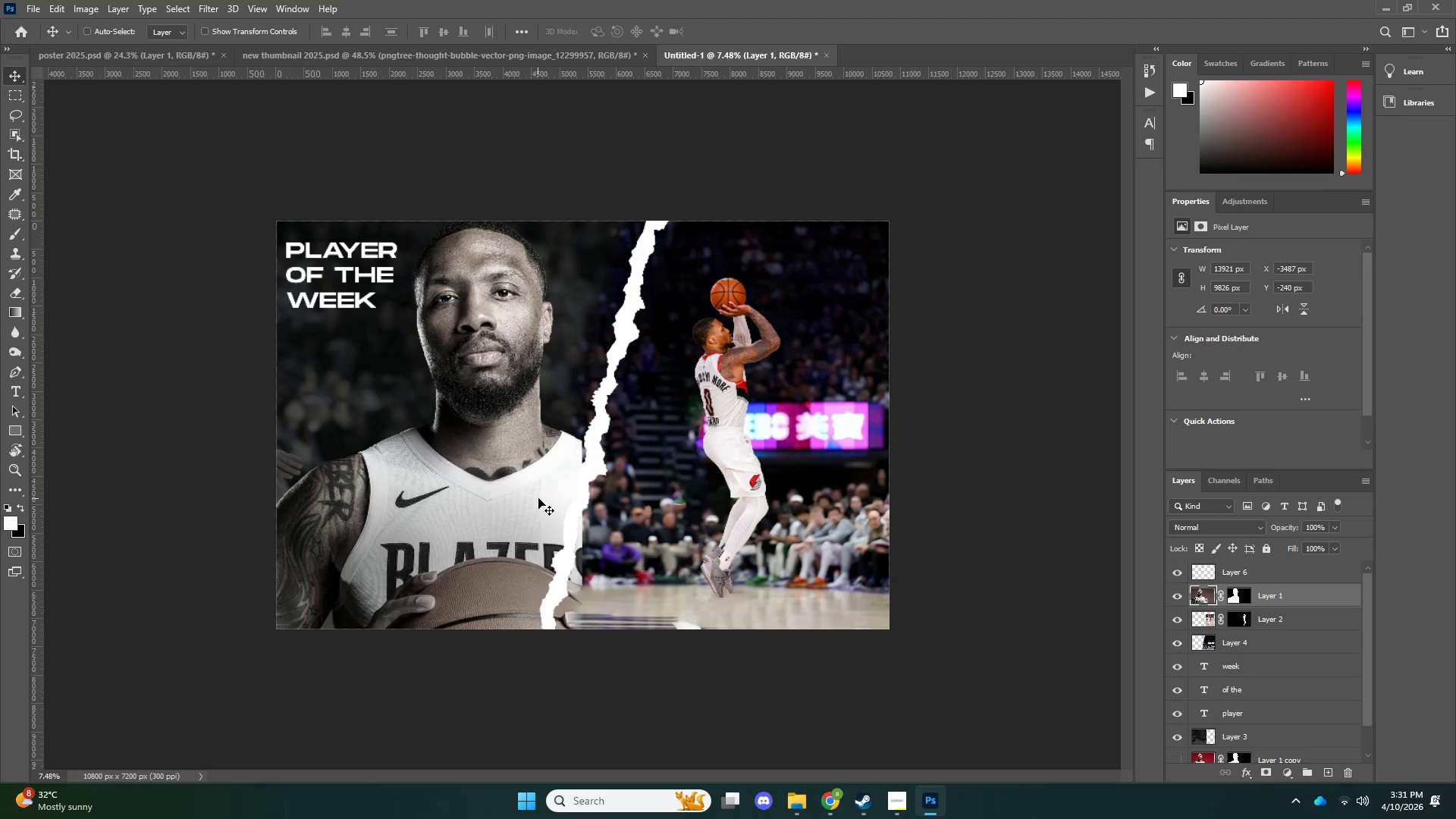 
key(Control+T)
 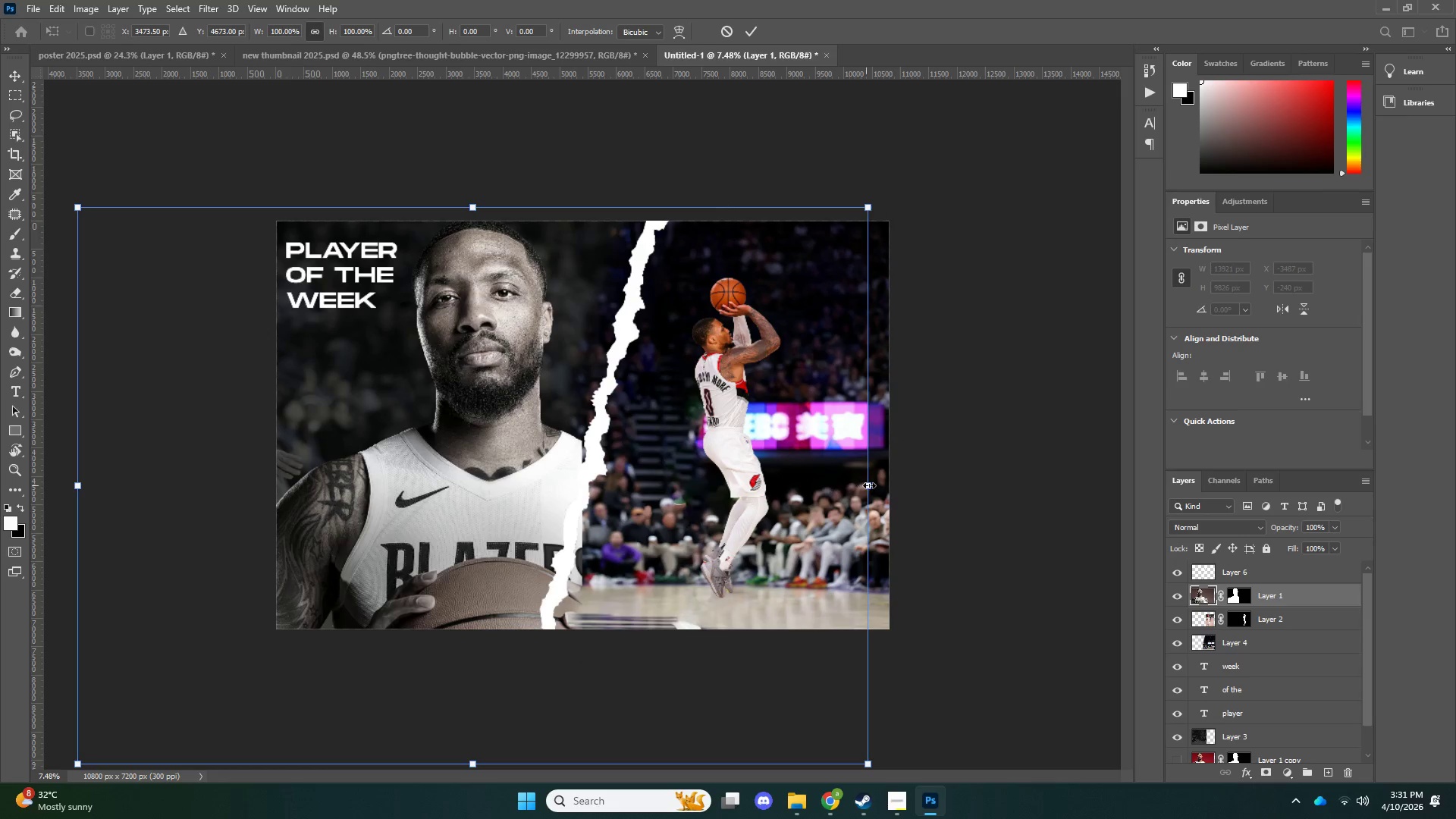 
hold_key(key=ShiftLeft, duration=2.19)
left_click_drag(start_coordinate=[871, 485], to_coordinate=[880, 485])
 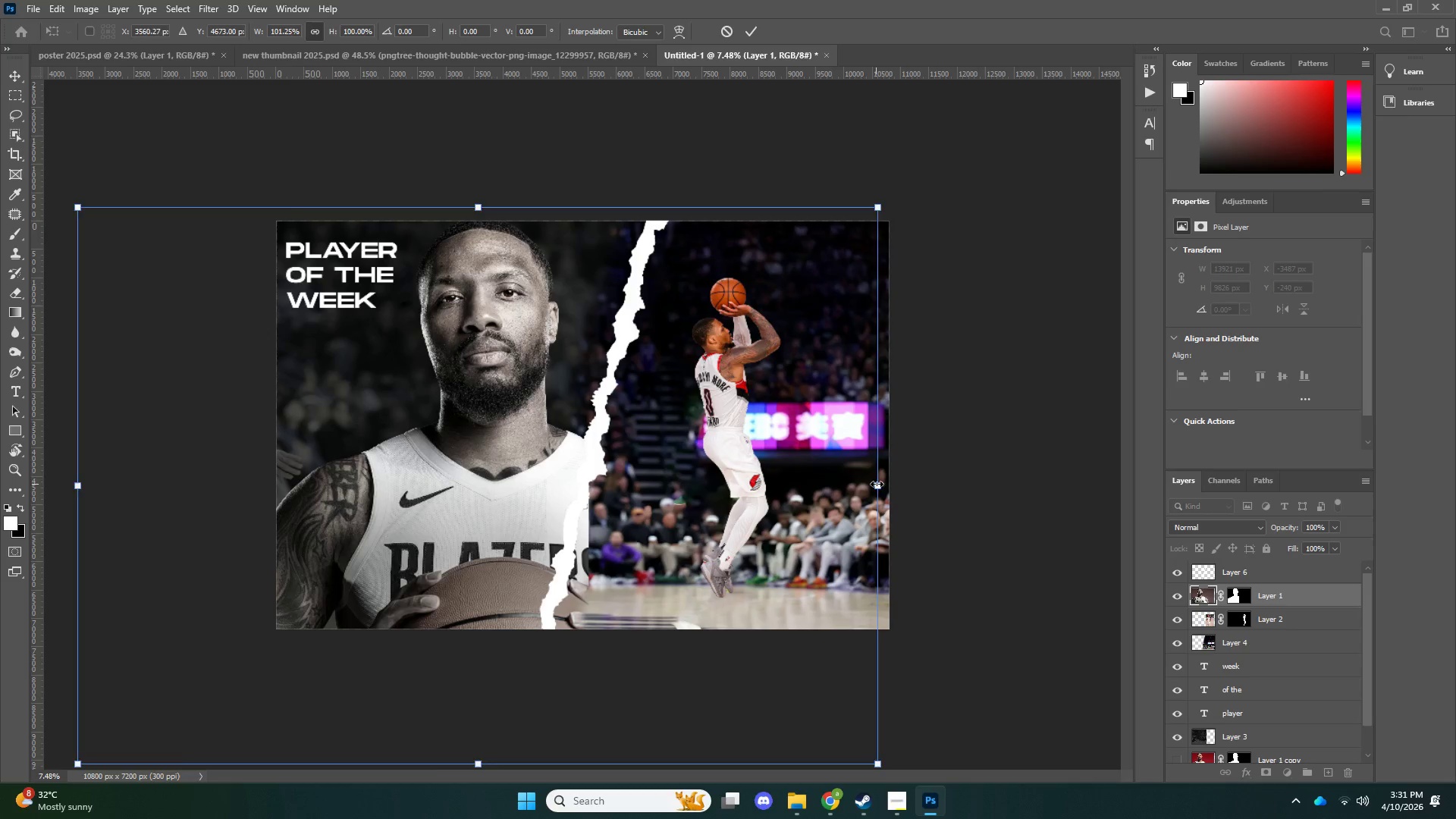 
key(NumpadEnter)
 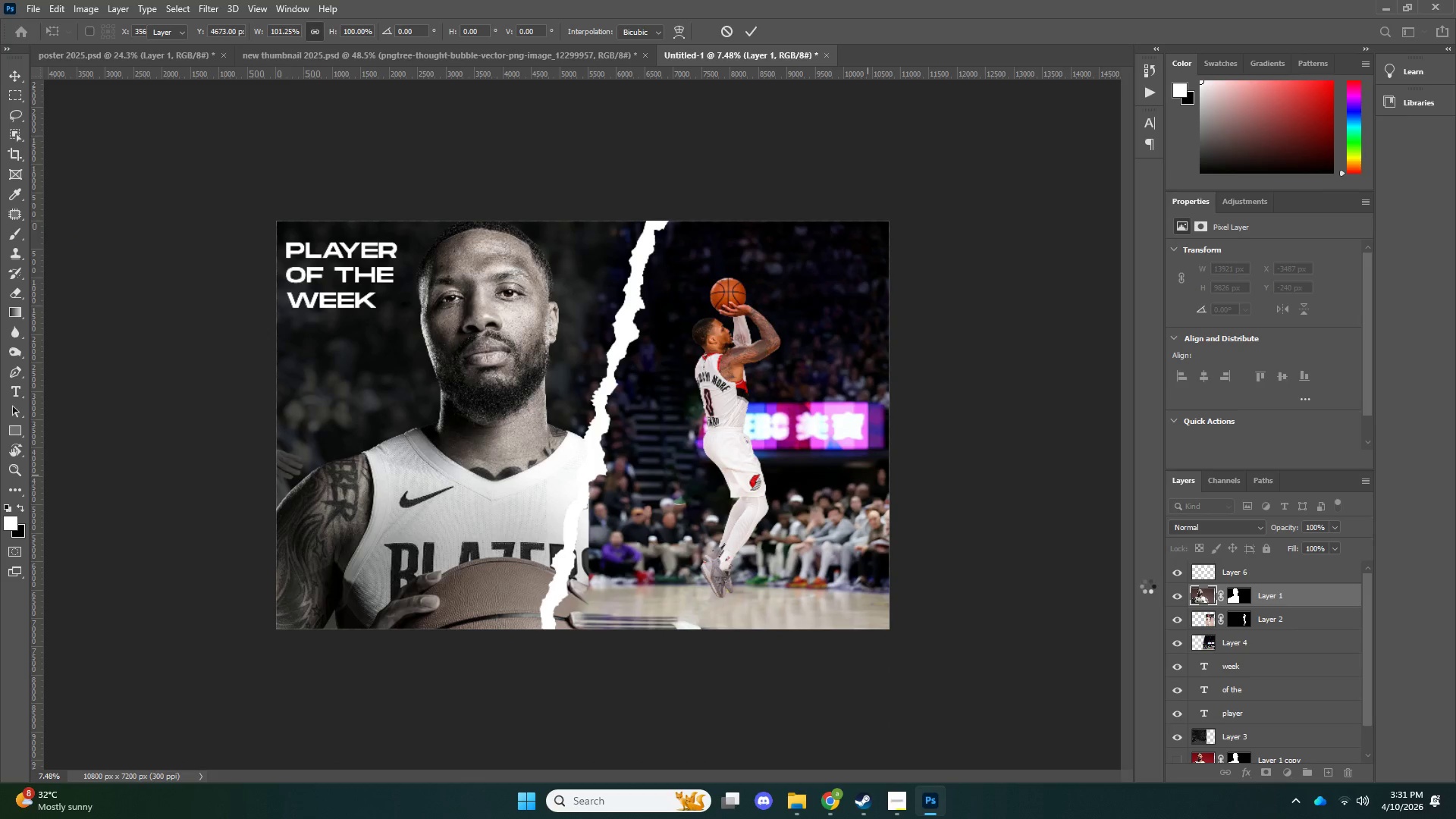 
scroll: coordinate [887, 478], scroll_direction: up, amount: 1.0
 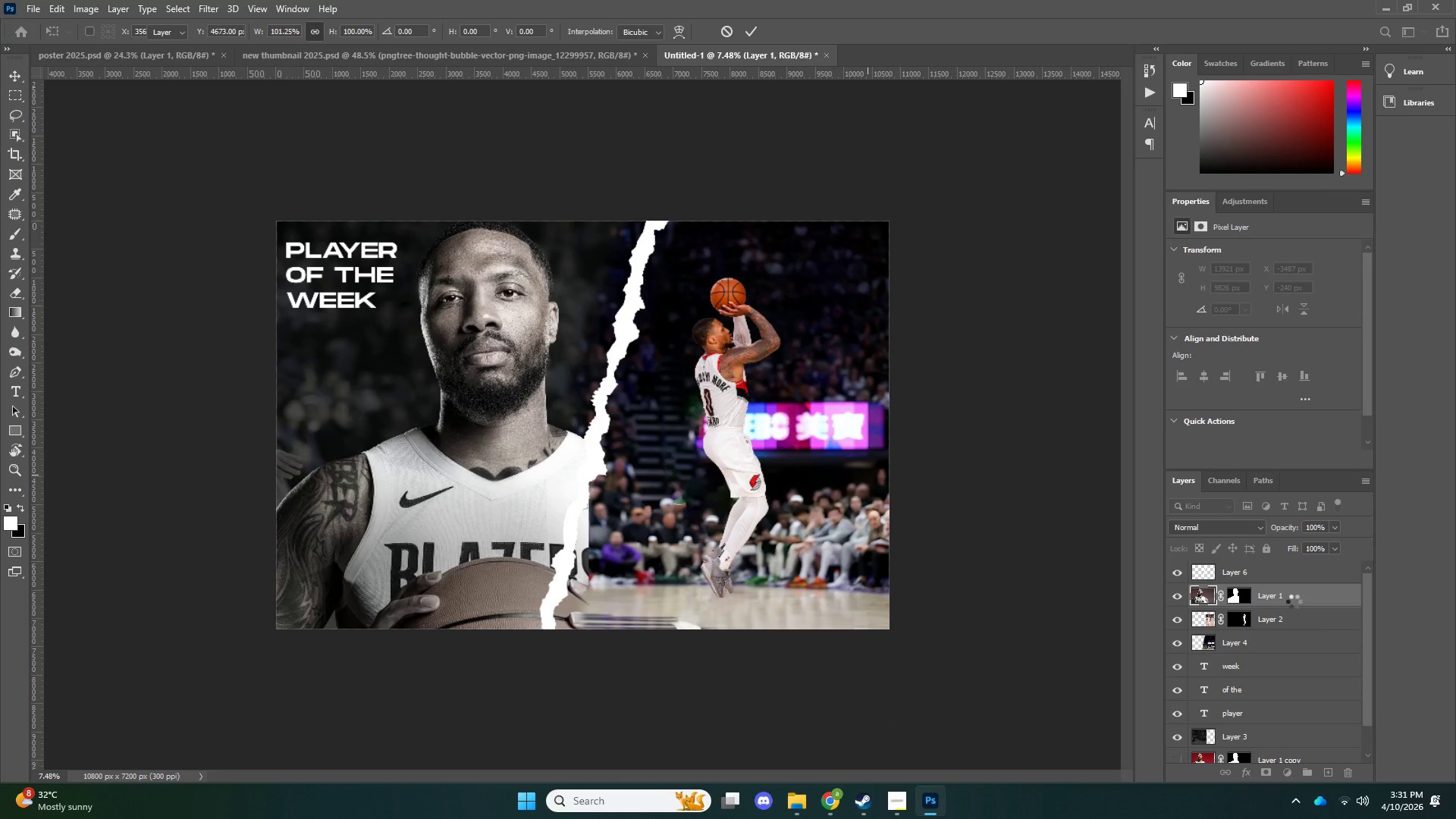 
left_click([1287, 598])
 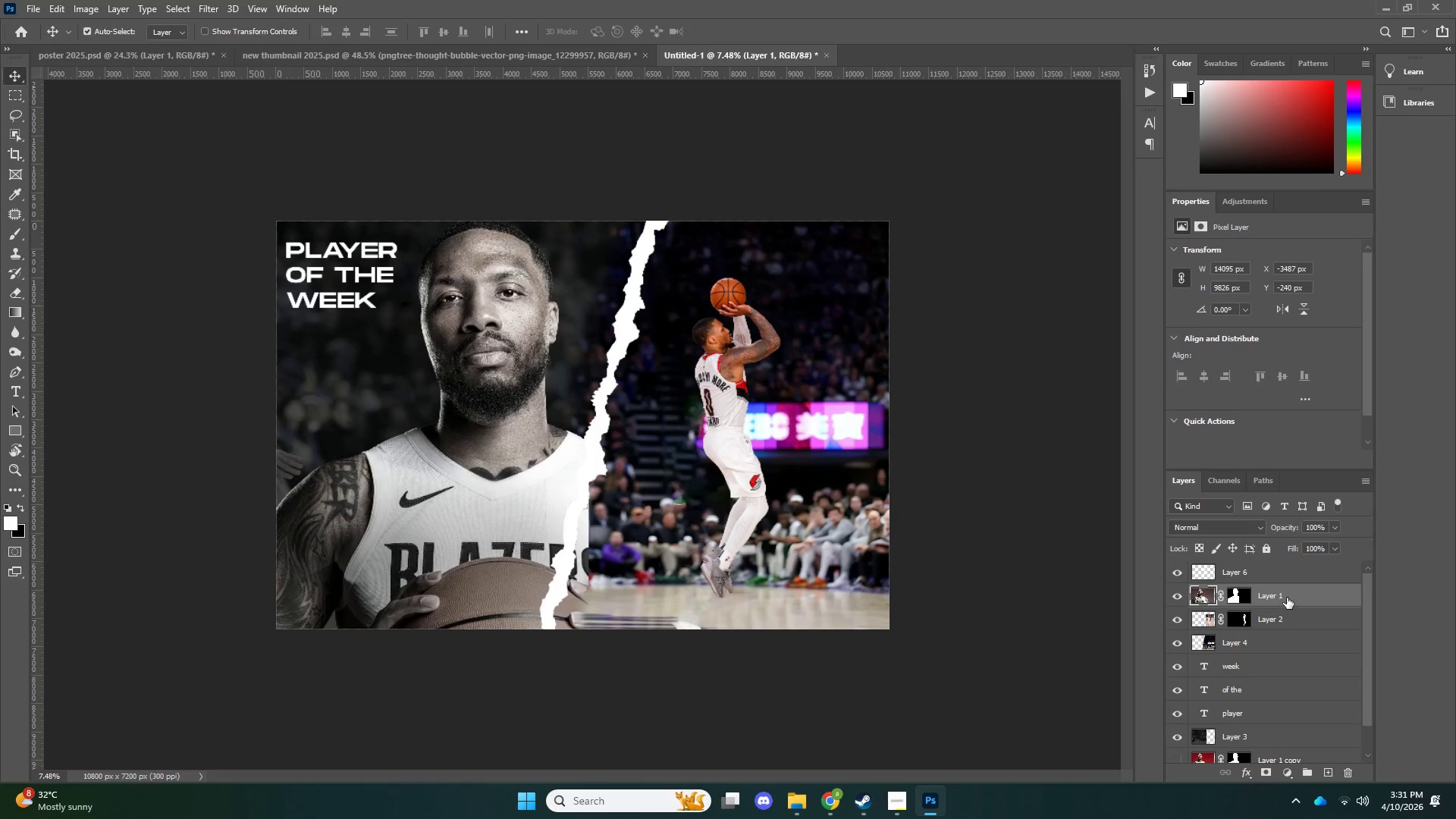 
left_click_drag(start_coordinate=[1287, 598], to_coordinate=[1279, 646])
 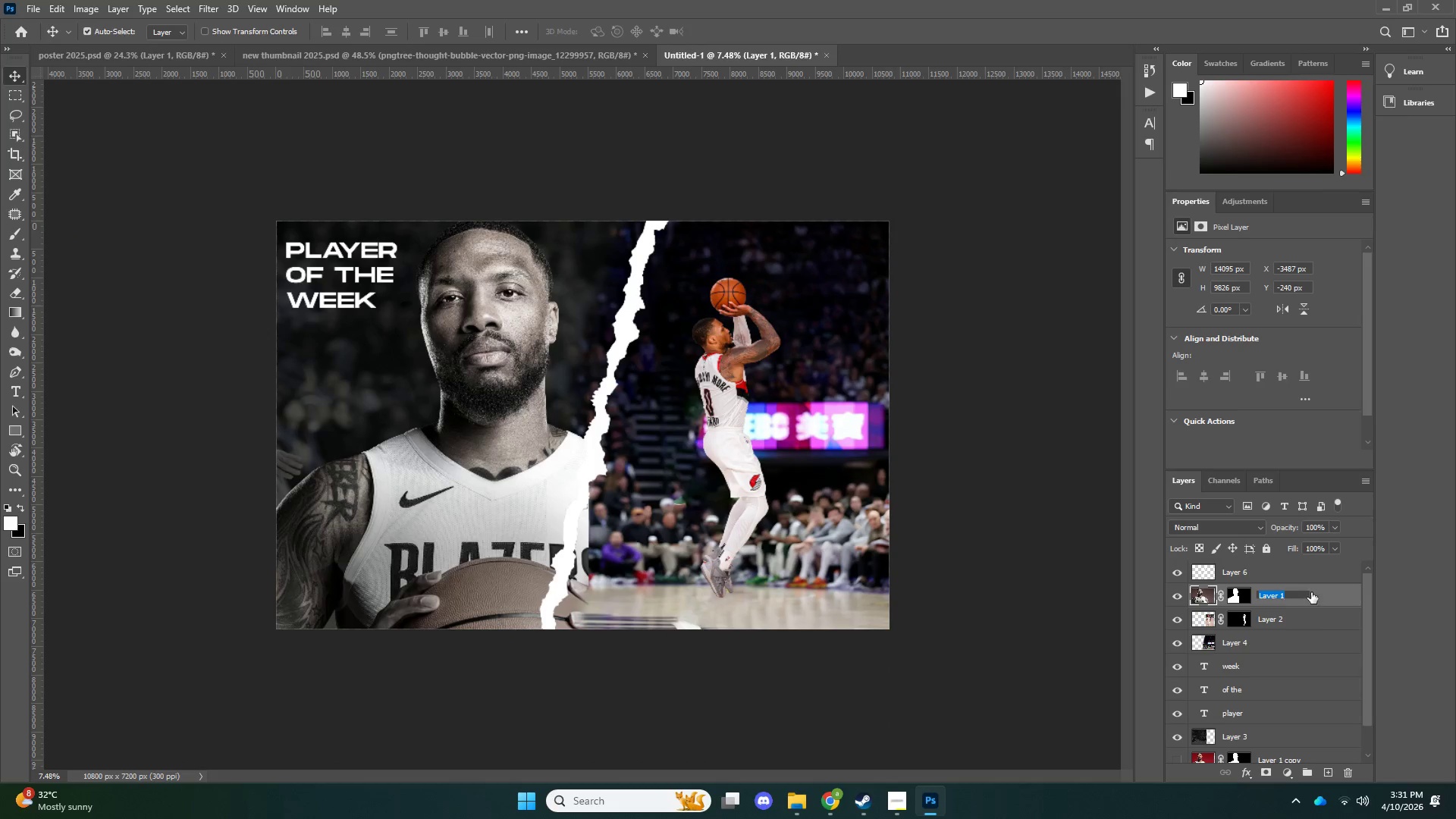 
left_click_drag(start_coordinate=[1311, 592], to_coordinate=[1306, 651])
 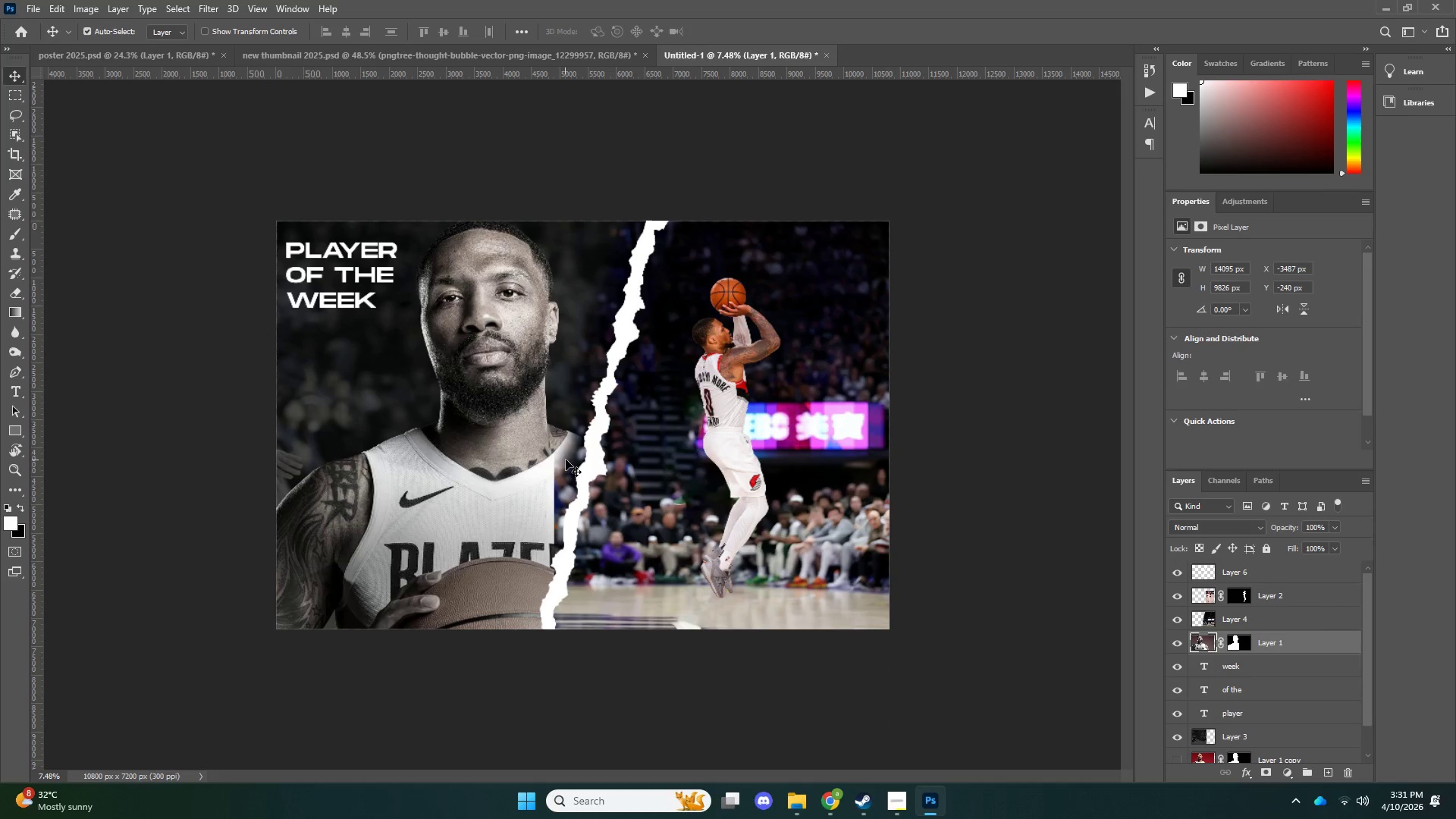 
key(V)
 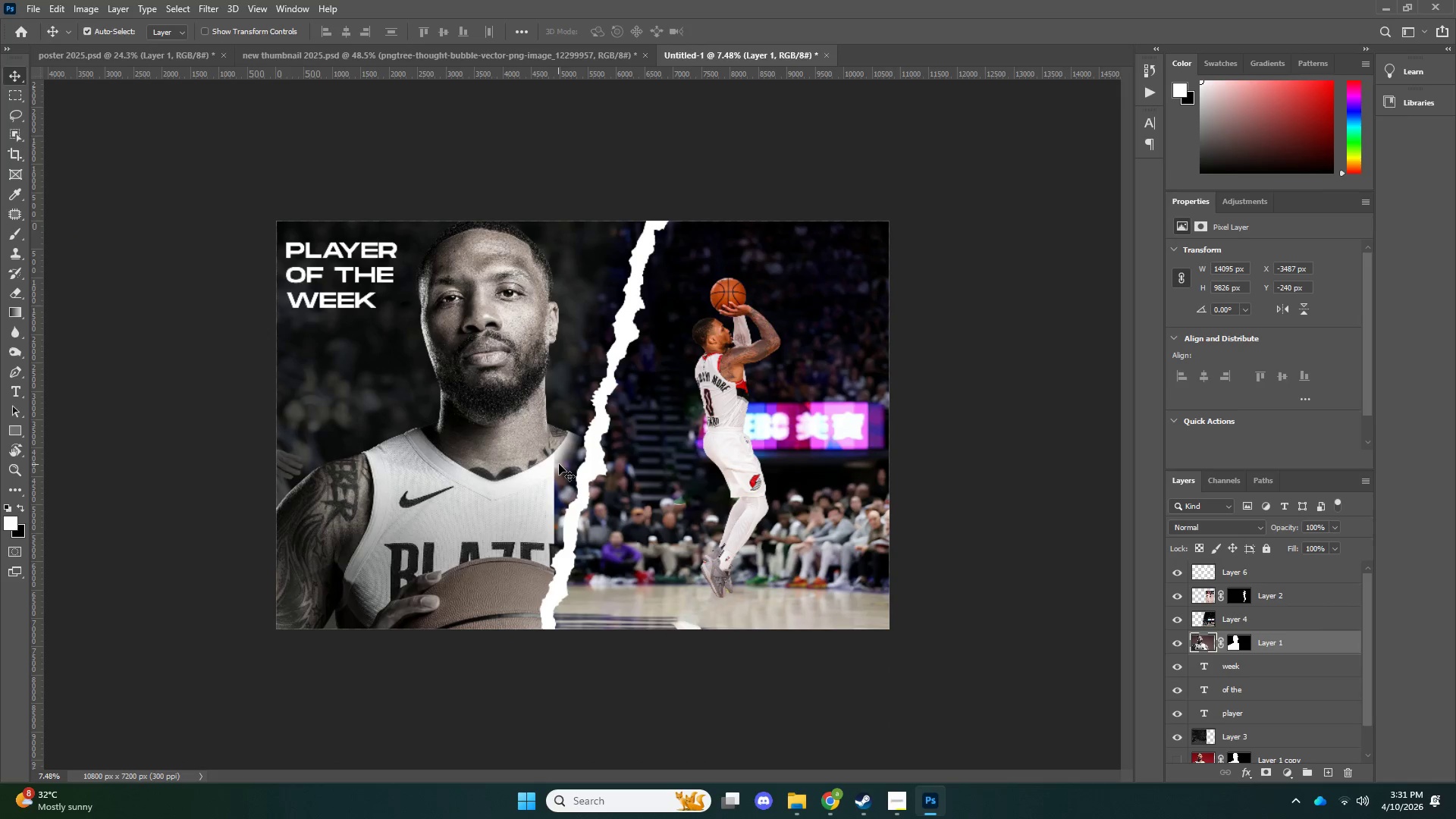 
left_click_drag(start_coordinate=[559, 464], to_coordinate=[574, 464])
 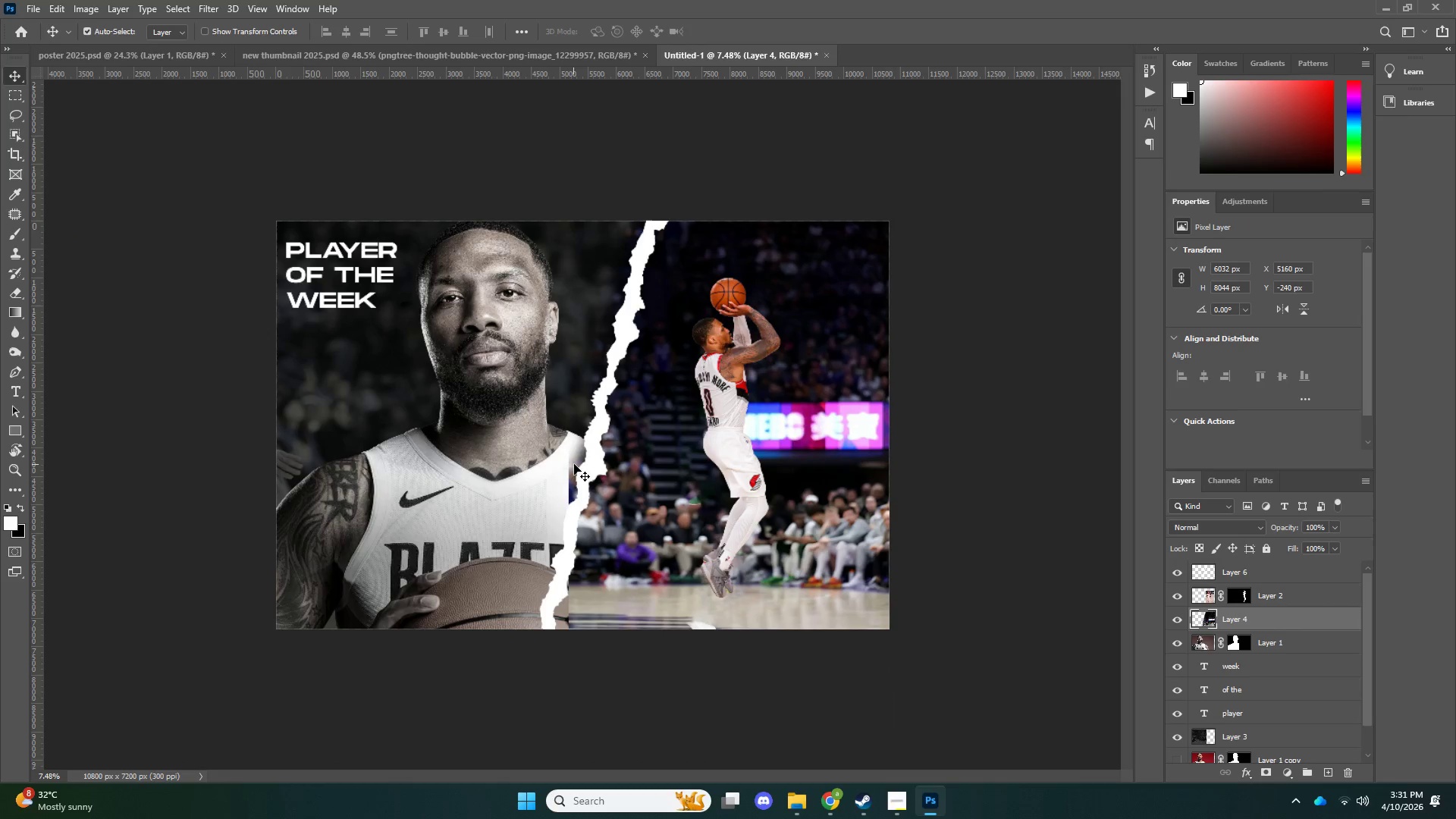 
key(Control+ControlLeft)
 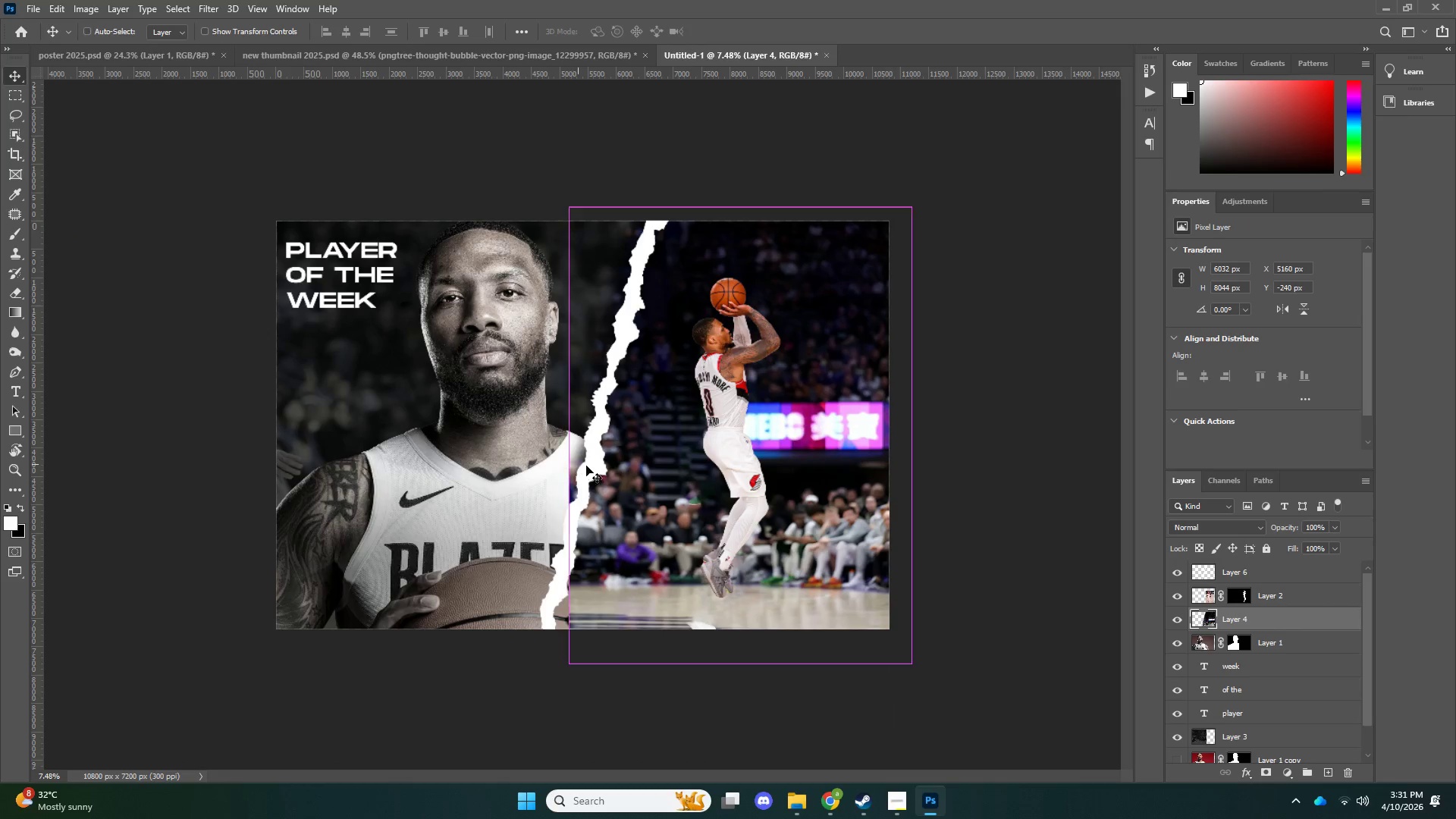 
key(Control+Z)
 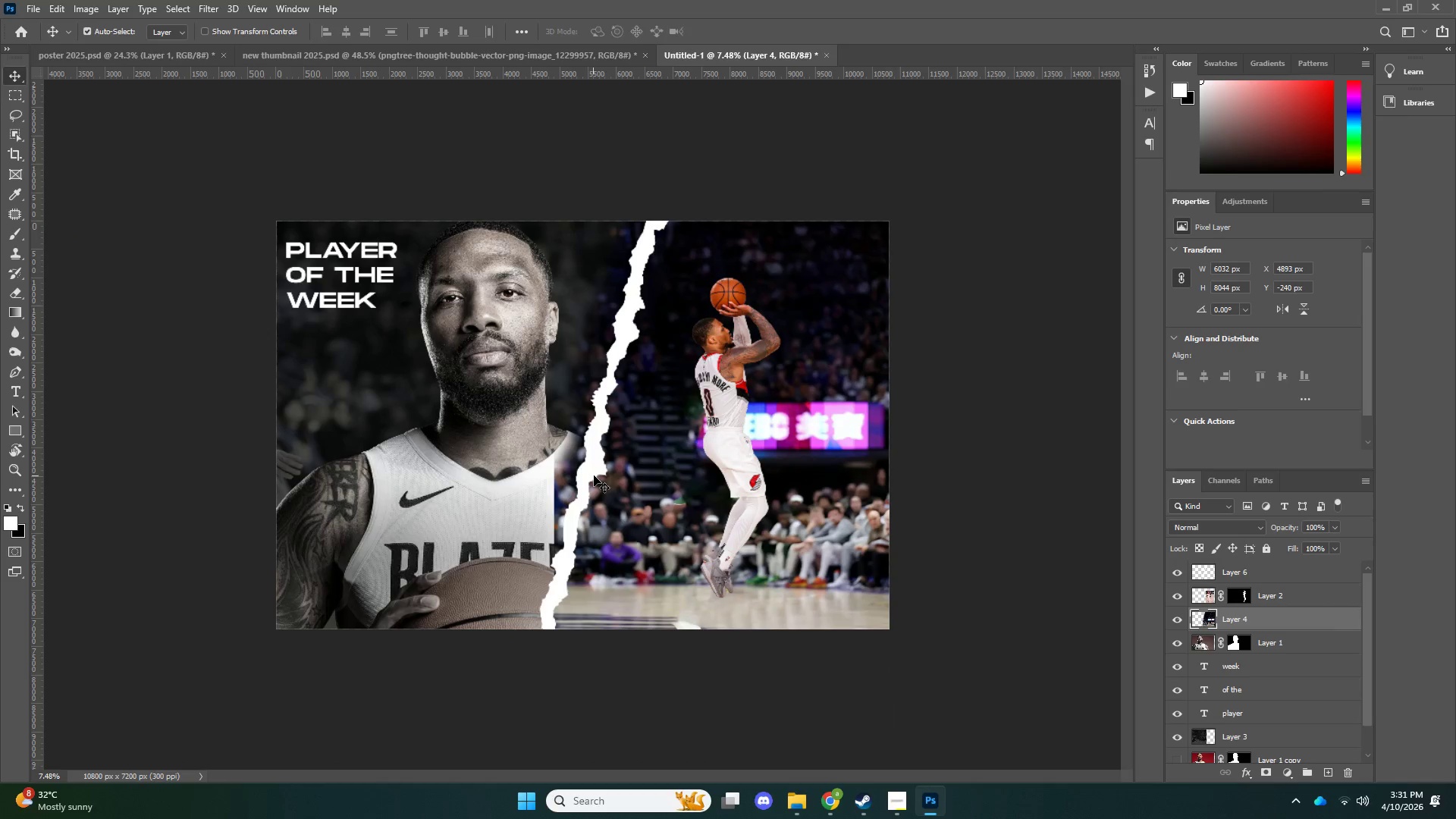 
key(E)
 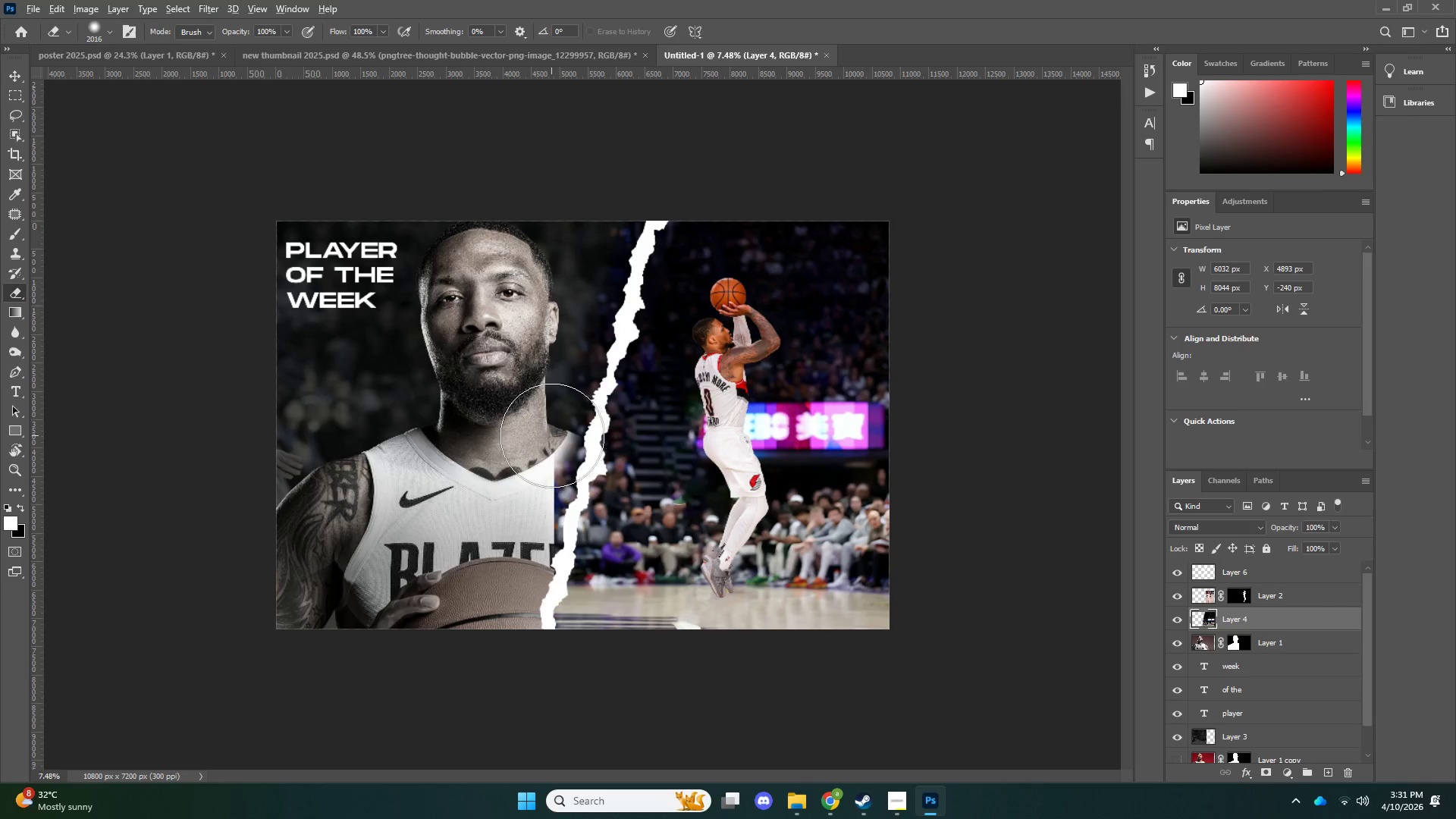 
key(Alt+AltLeft)
 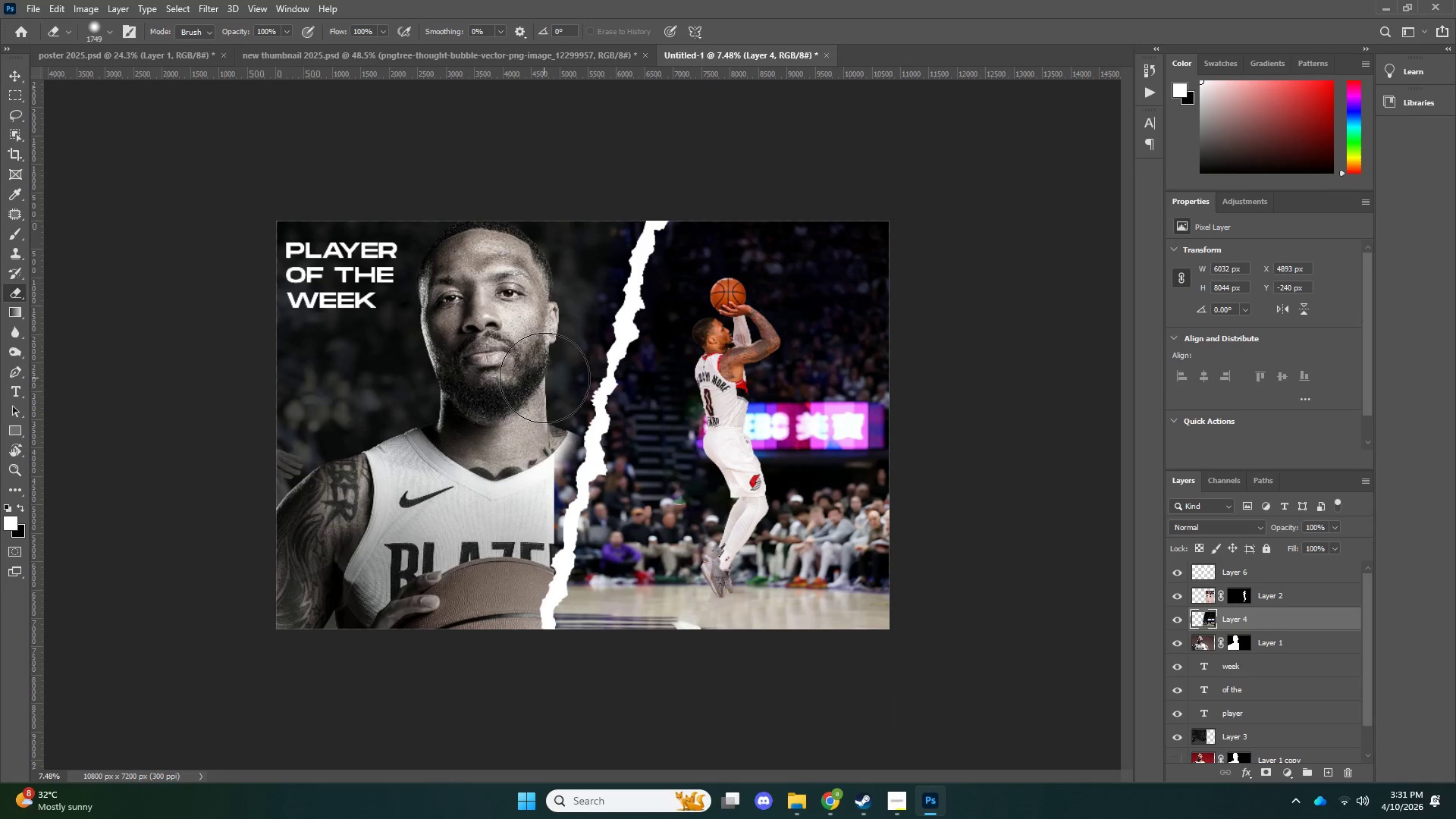 
left_click_drag(start_coordinate=[540, 401], to_coordinate=[516, 501])
 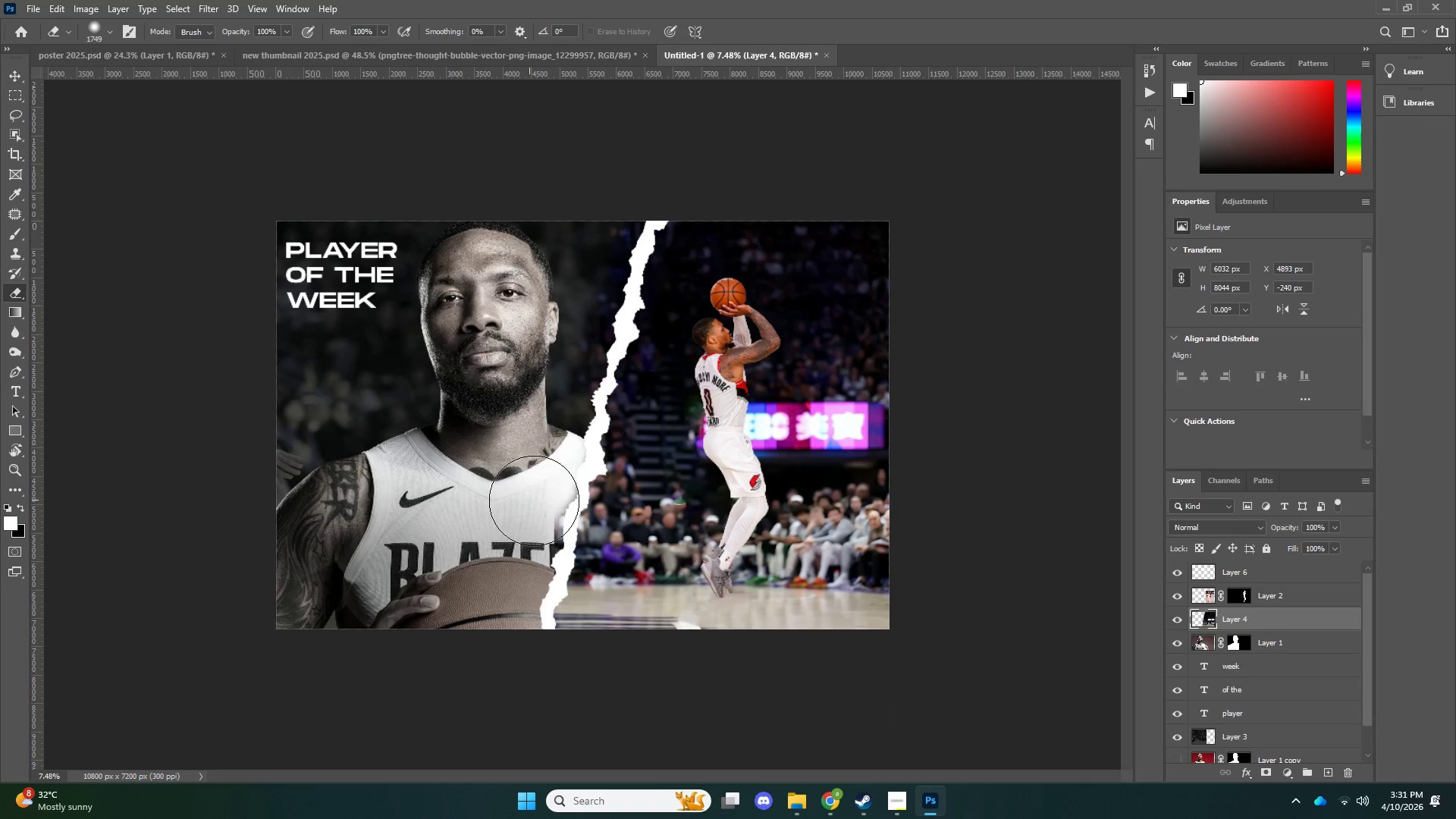 
key(Alt+AltLeft)
 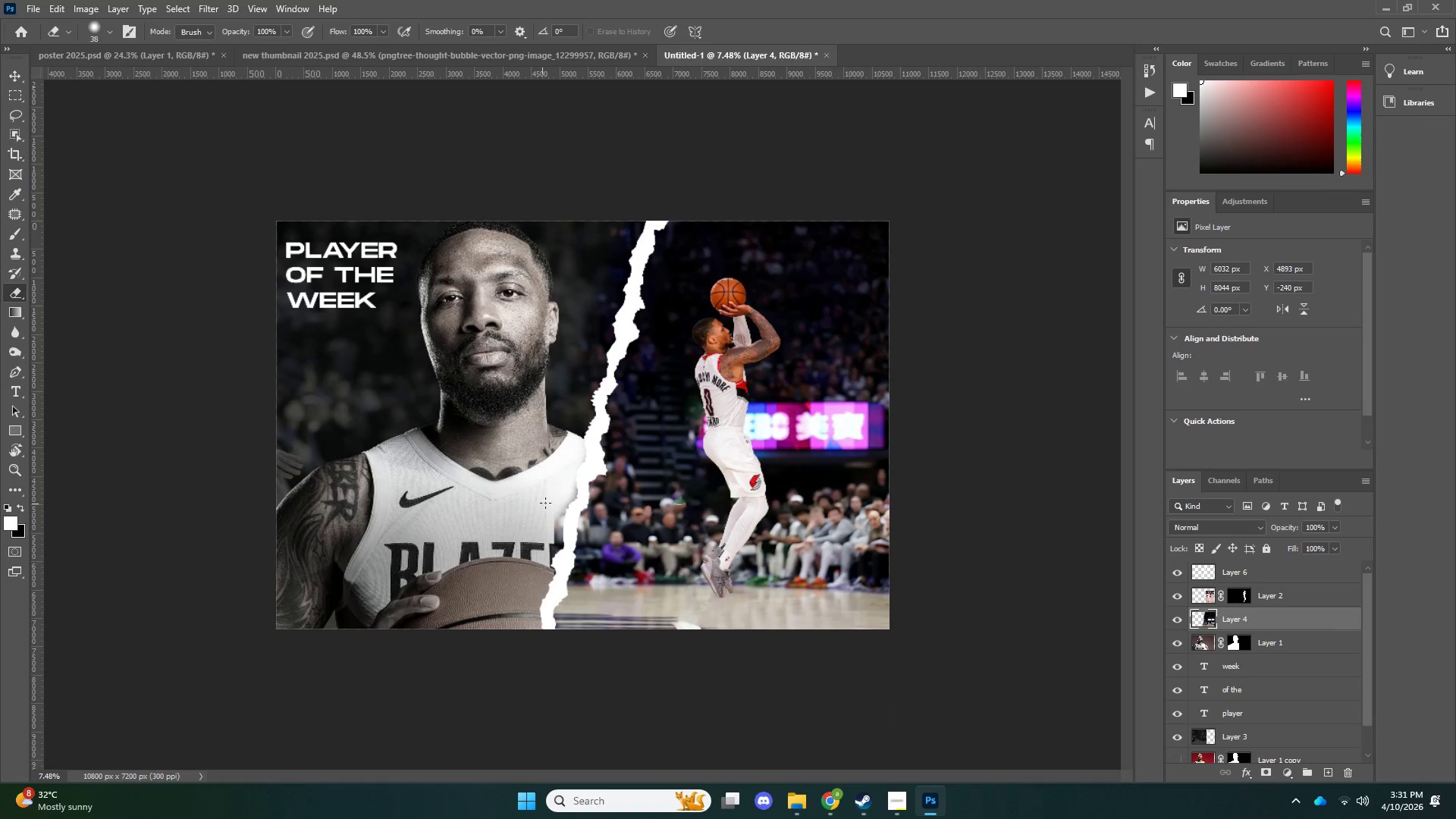 
key(Alt+AltLeft)
 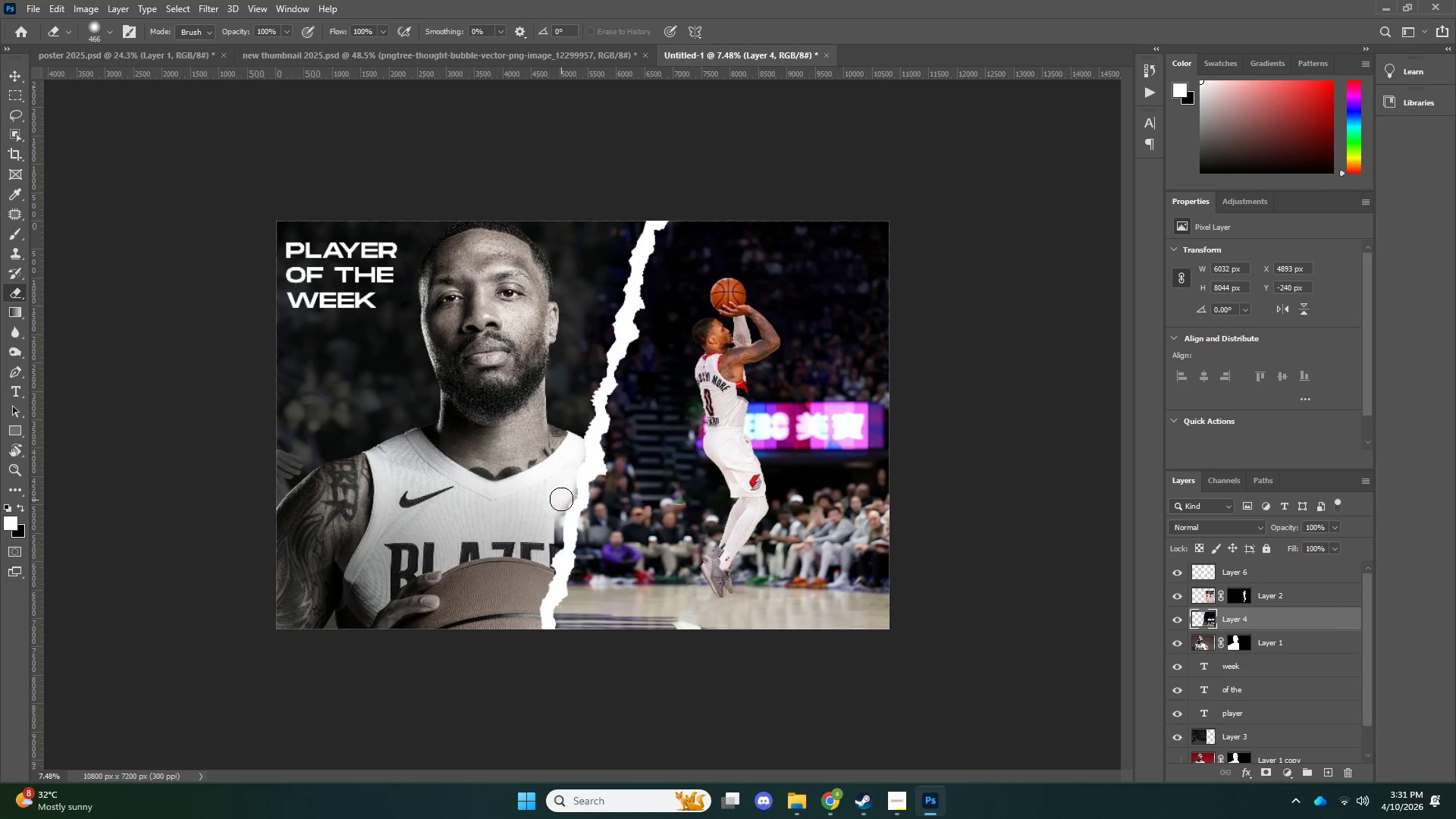 
left_click_drag(start_coordinate=[555, 506], to_coordinate=[635, 206])
 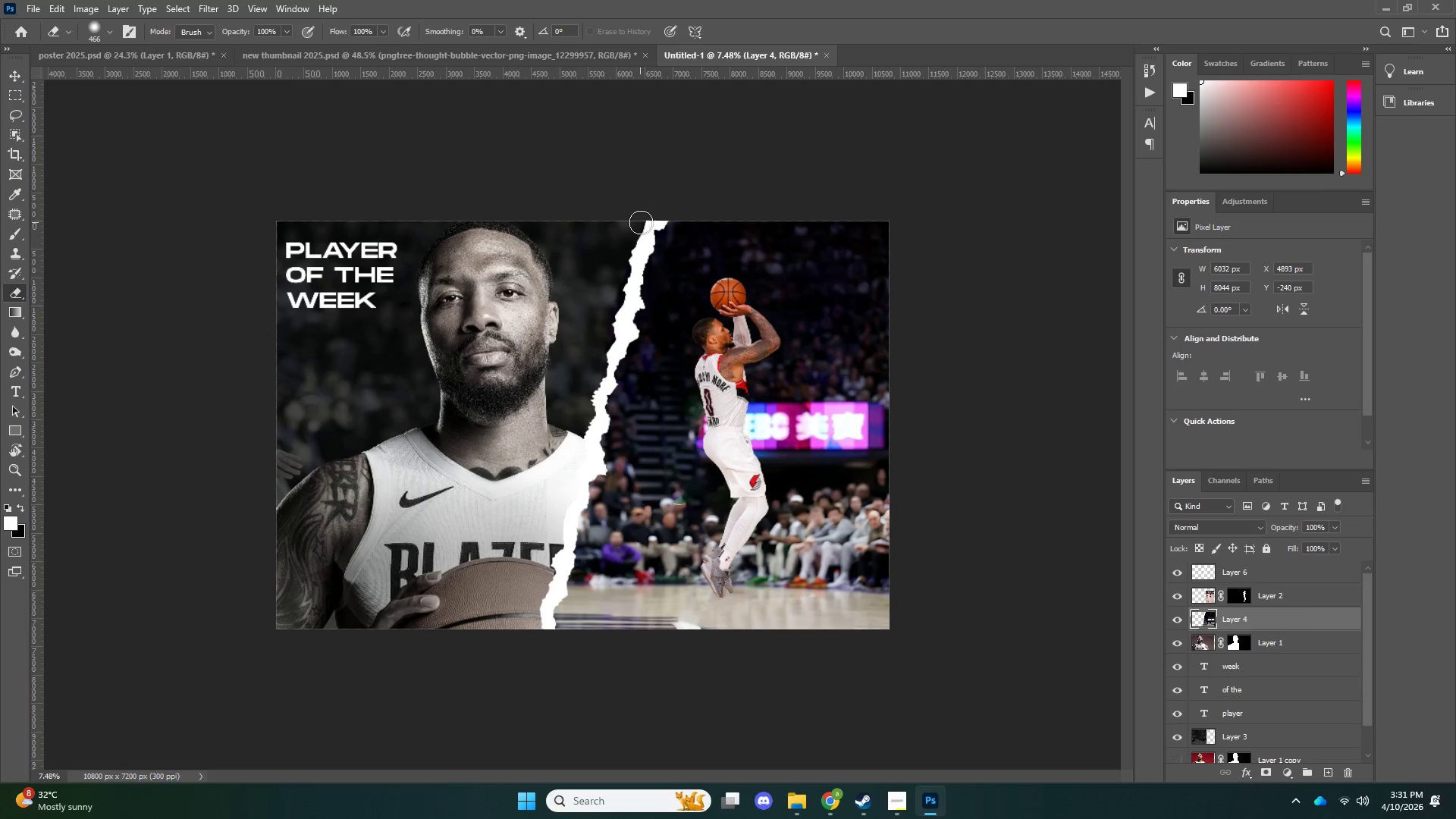 
left_click_drag(start_coordinate=[638, 228], to_coordinate=[654, 212])
 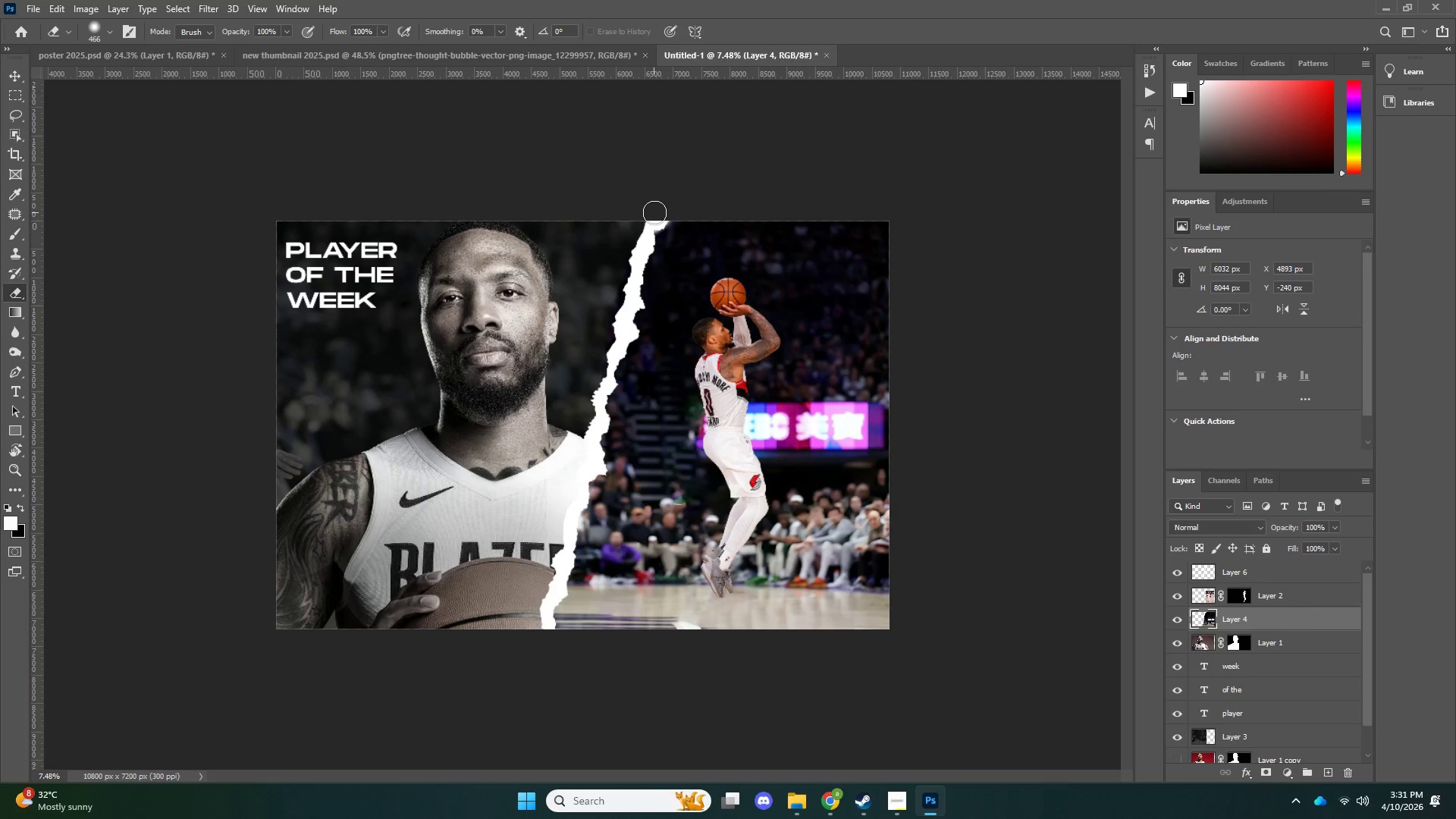 
key(Control+ControlLeft)
 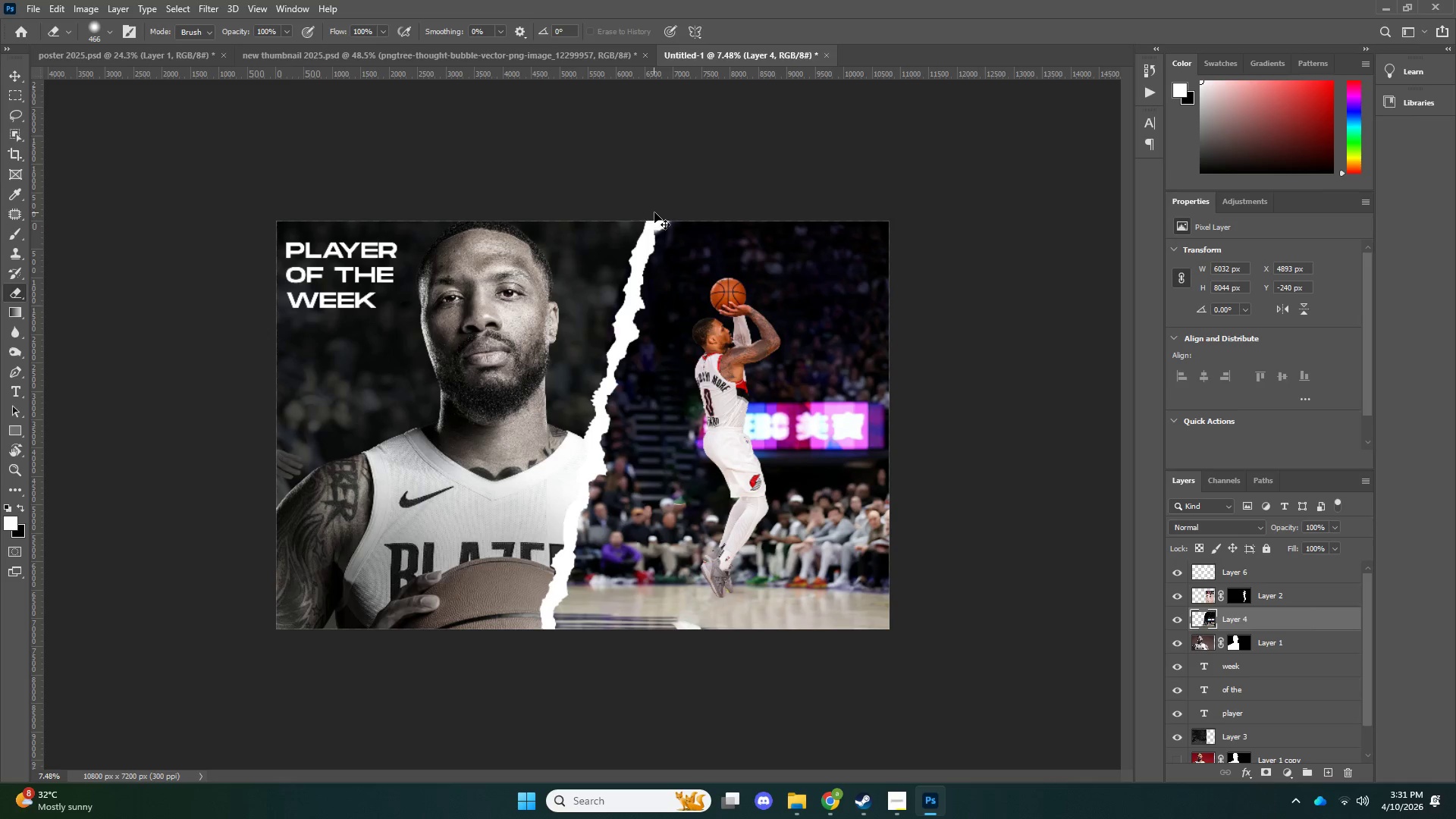 
key(Control+Z)
 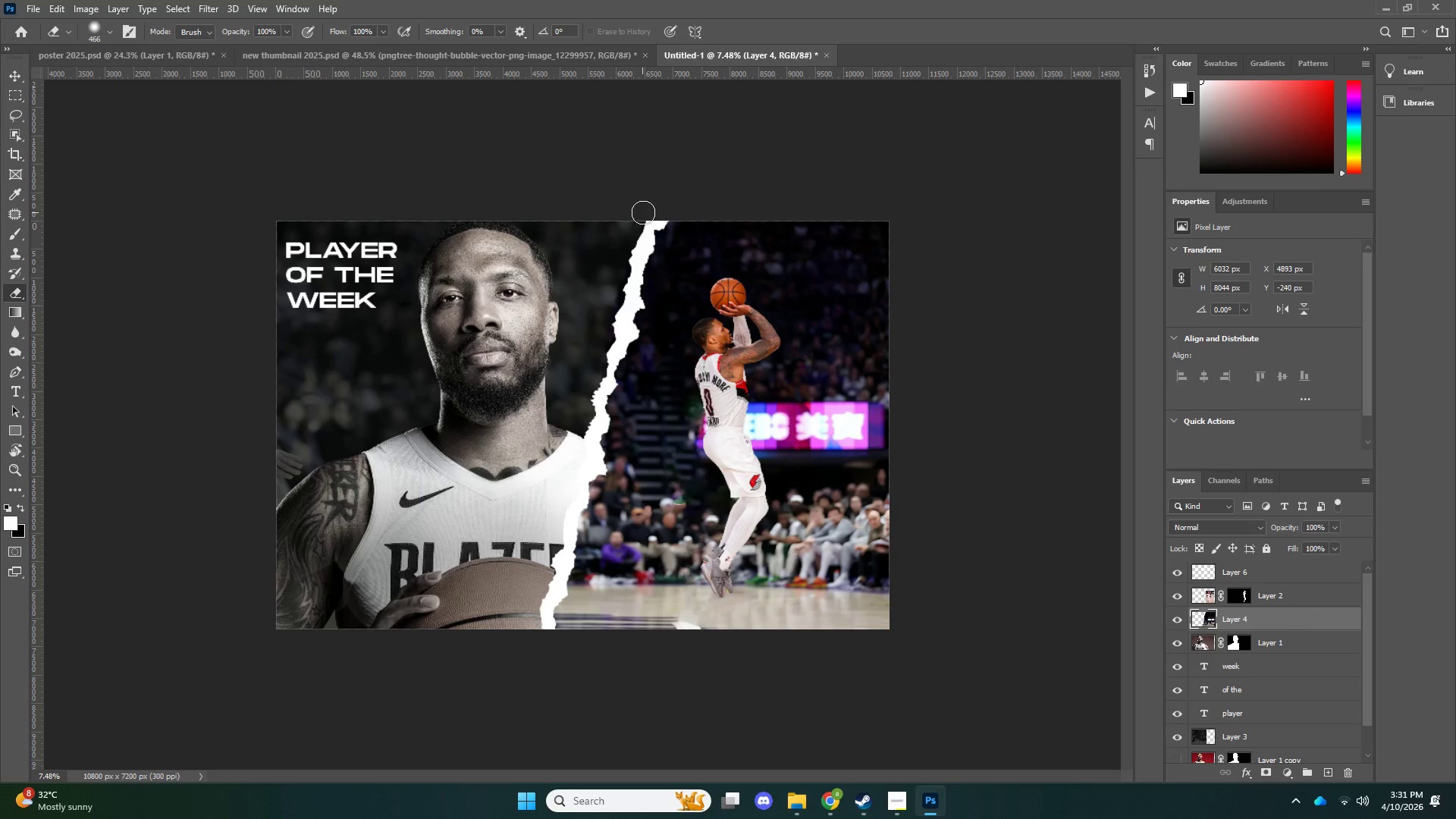 
left_click_drag(start_coordinate=[642, 212], to_coordinate=[639, 212])
 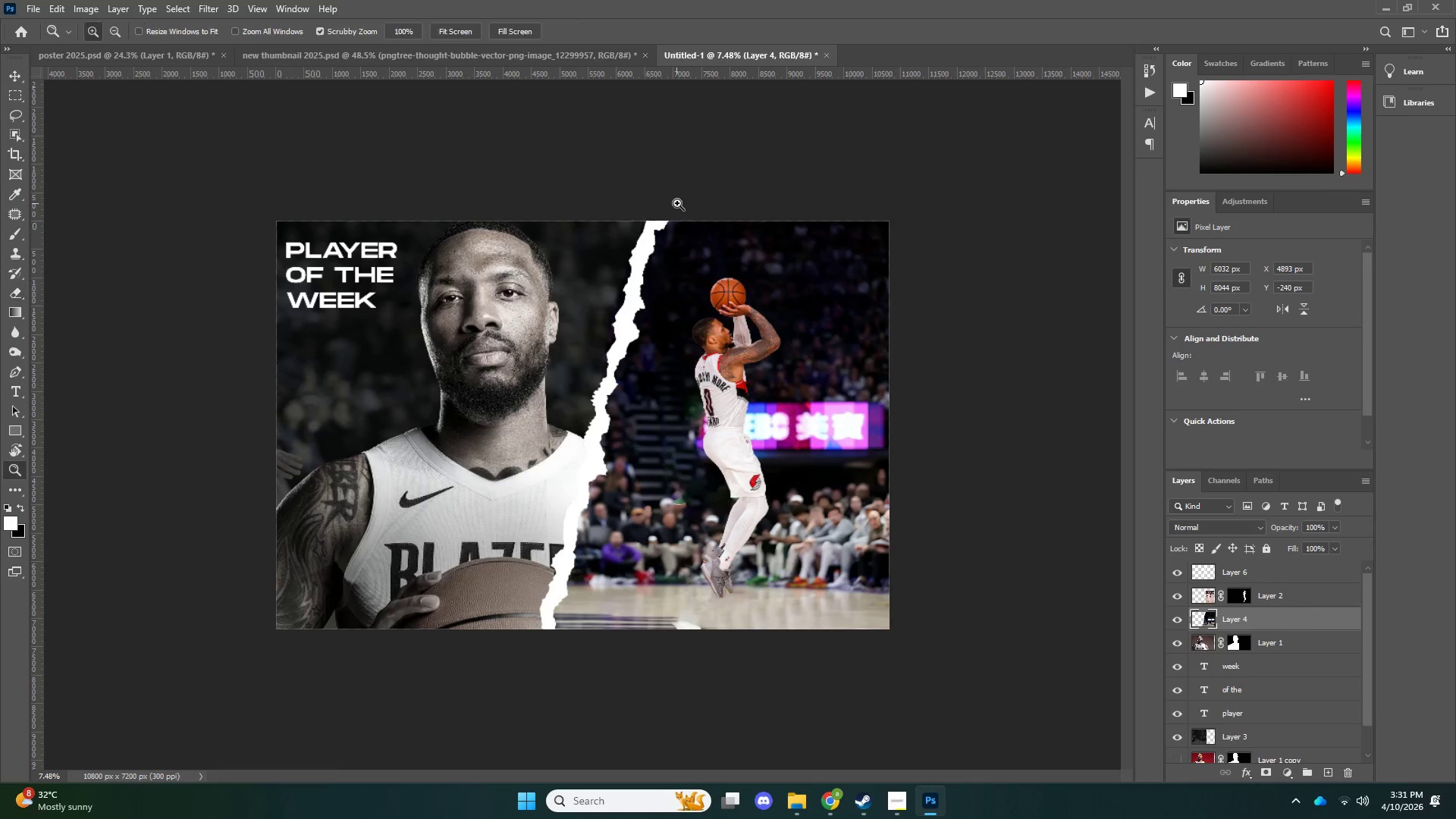 
key(Z)
 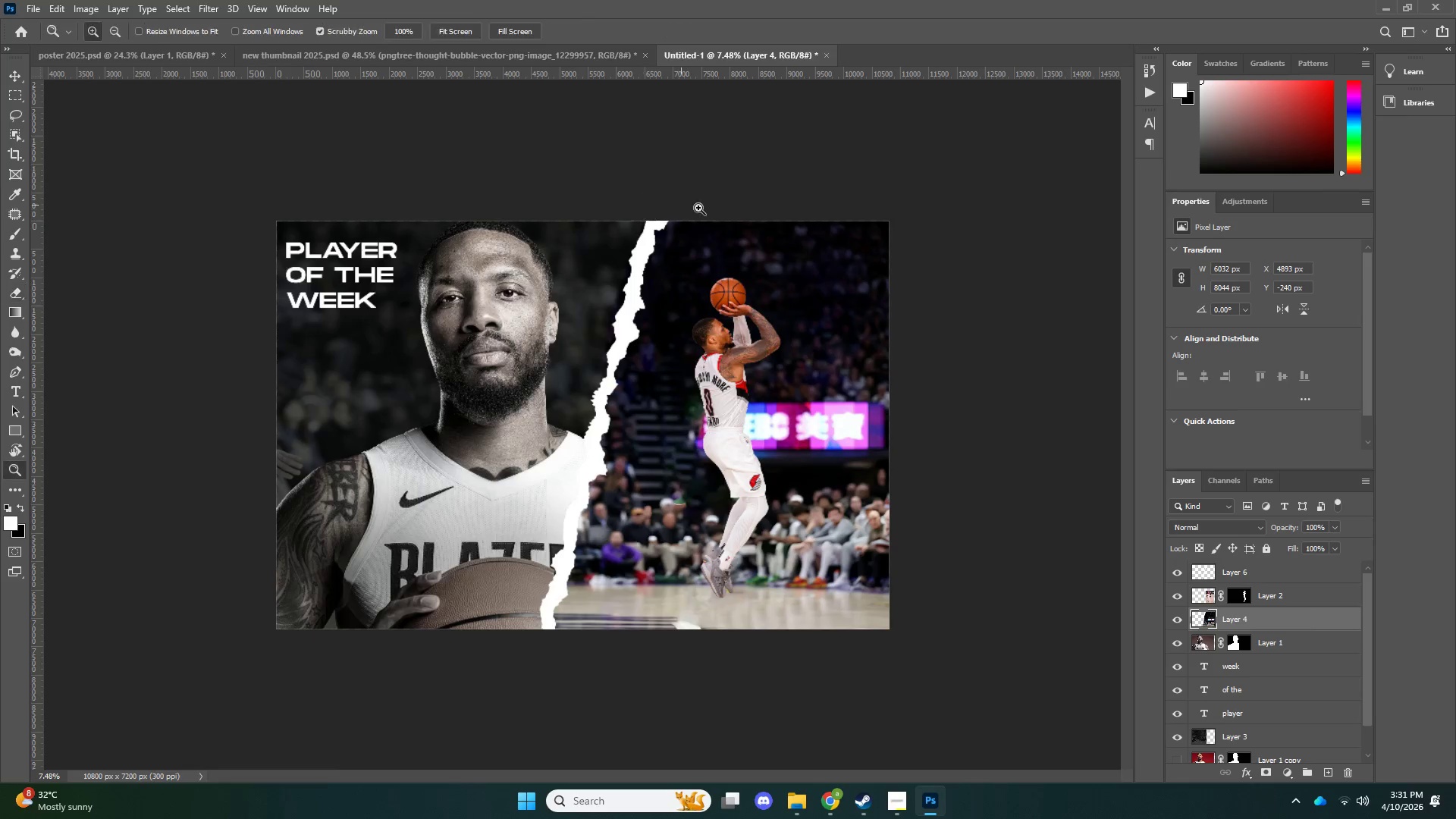 
left_click_drag(start_coordinate=[682, 205], to_coordinate=[685, 219])
 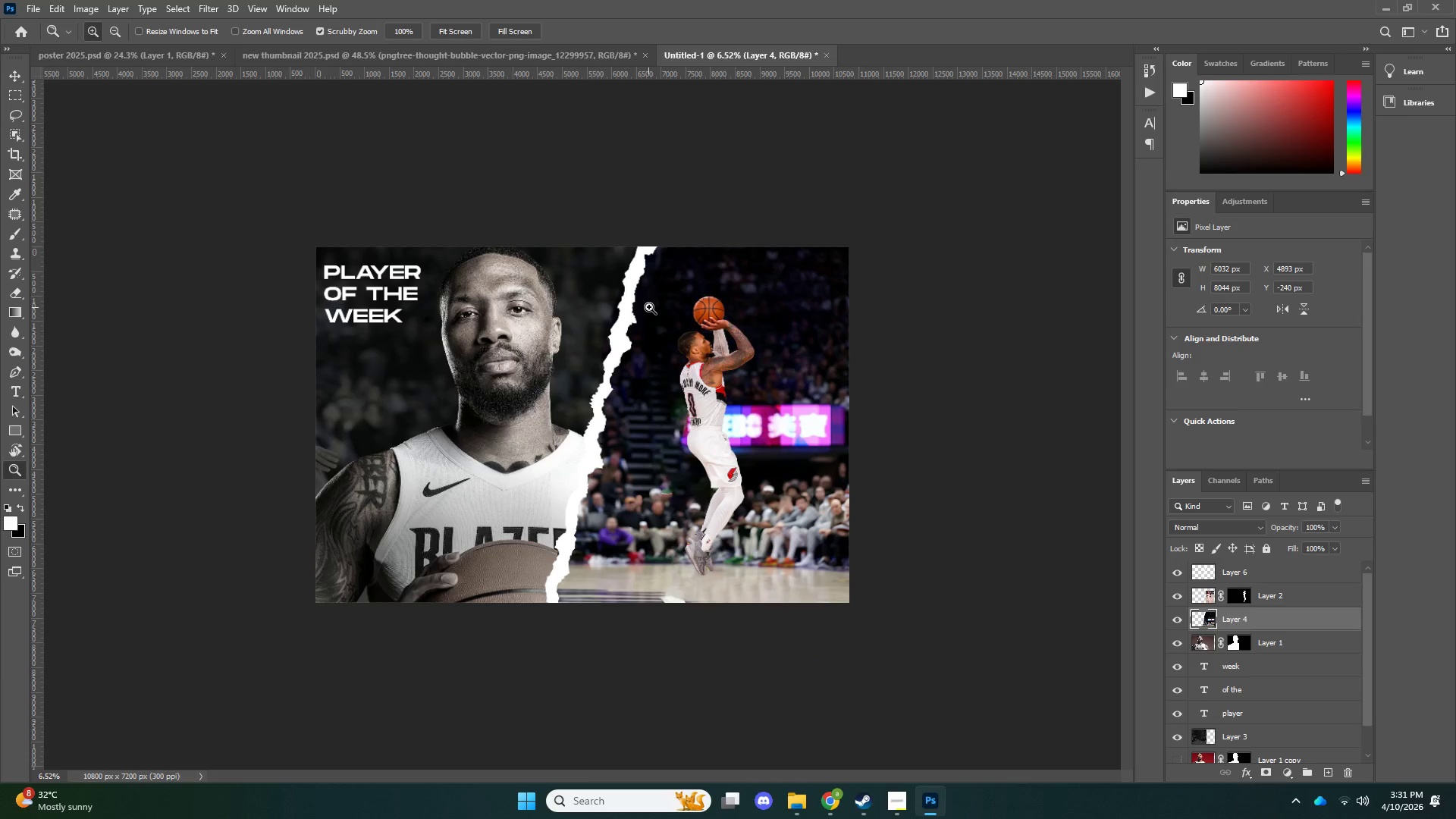 
key(V)
 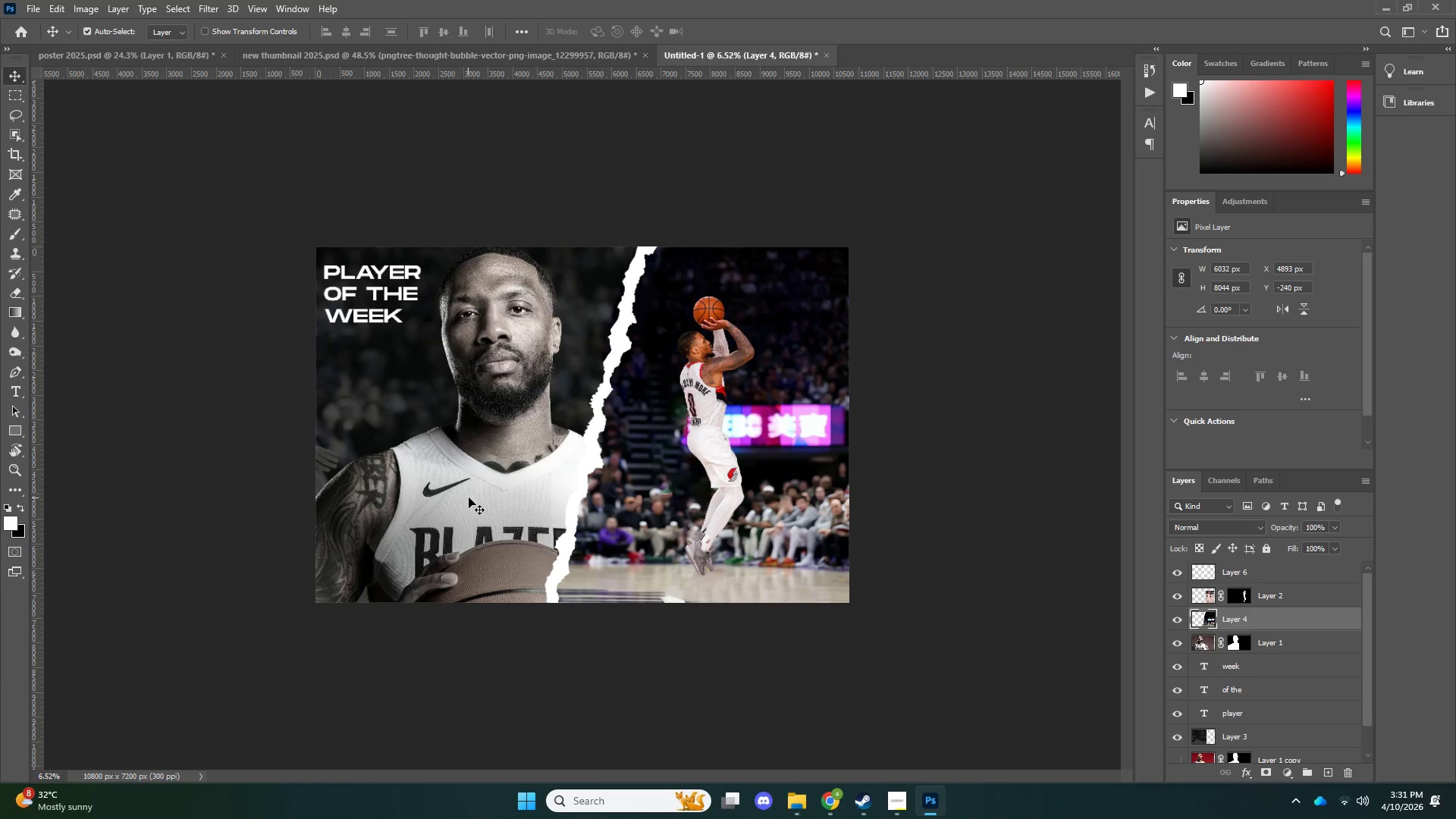 
left_click([469, 497])
 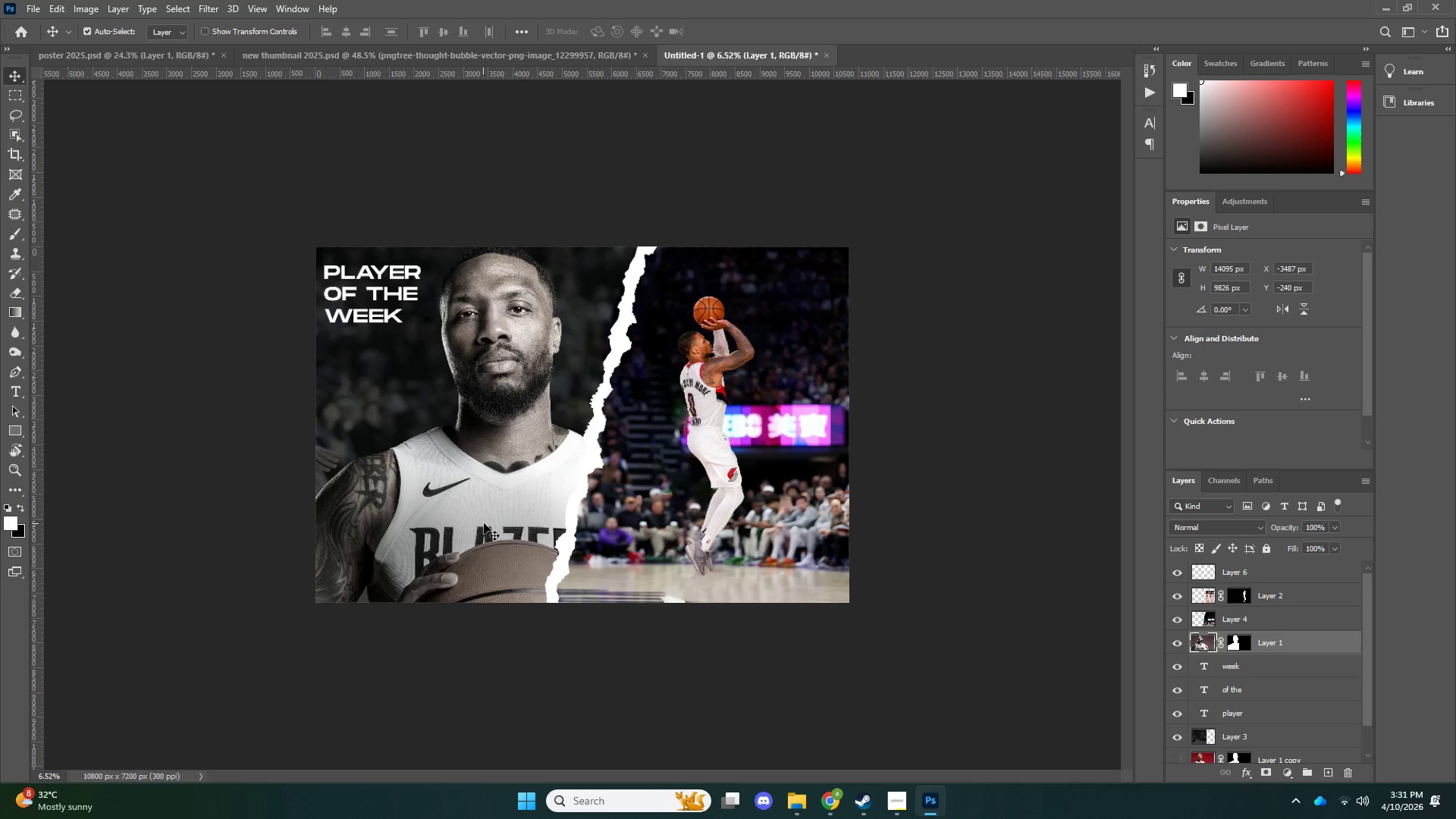 
left_click([484, 523])
 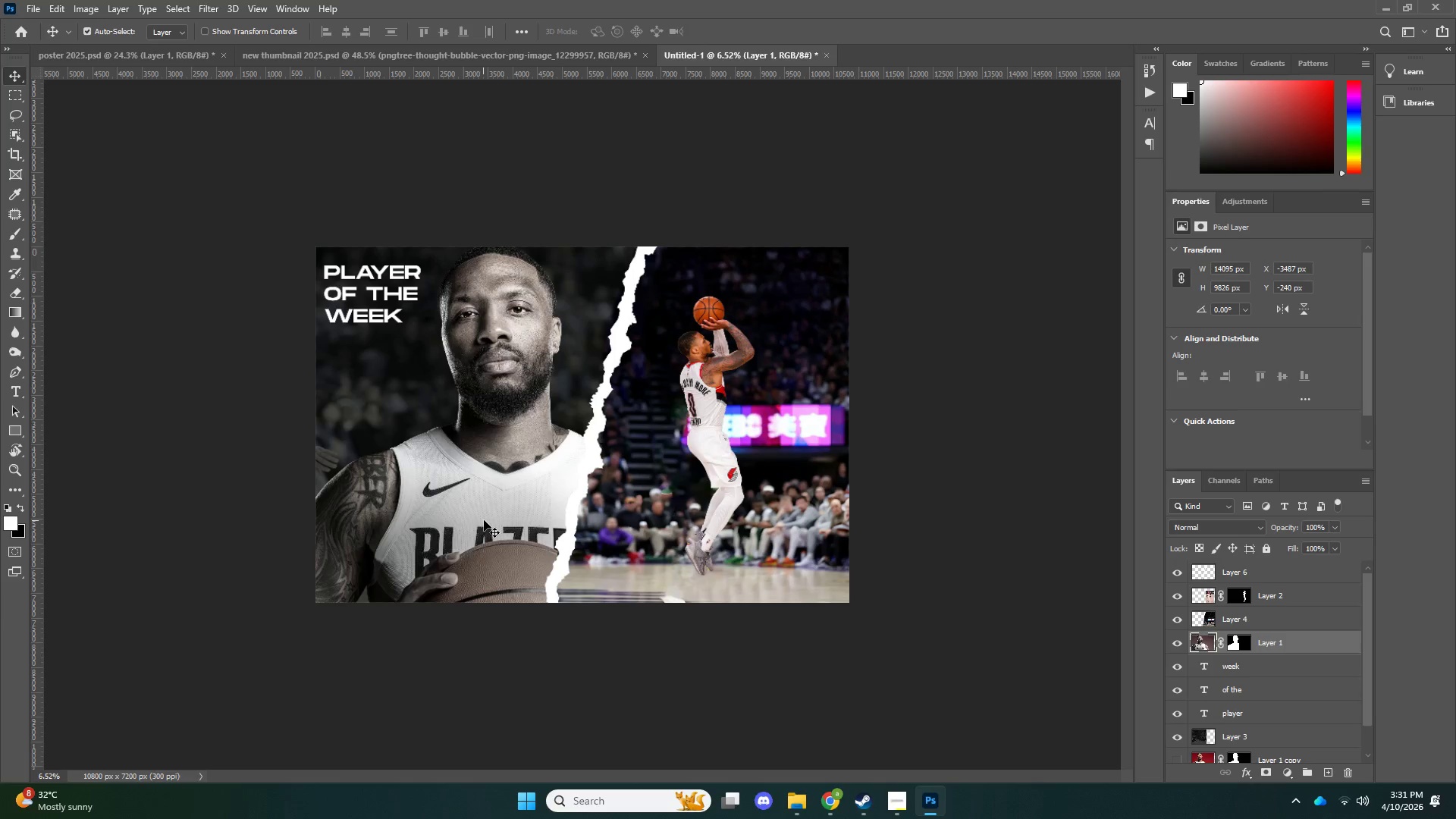 
key(B)
 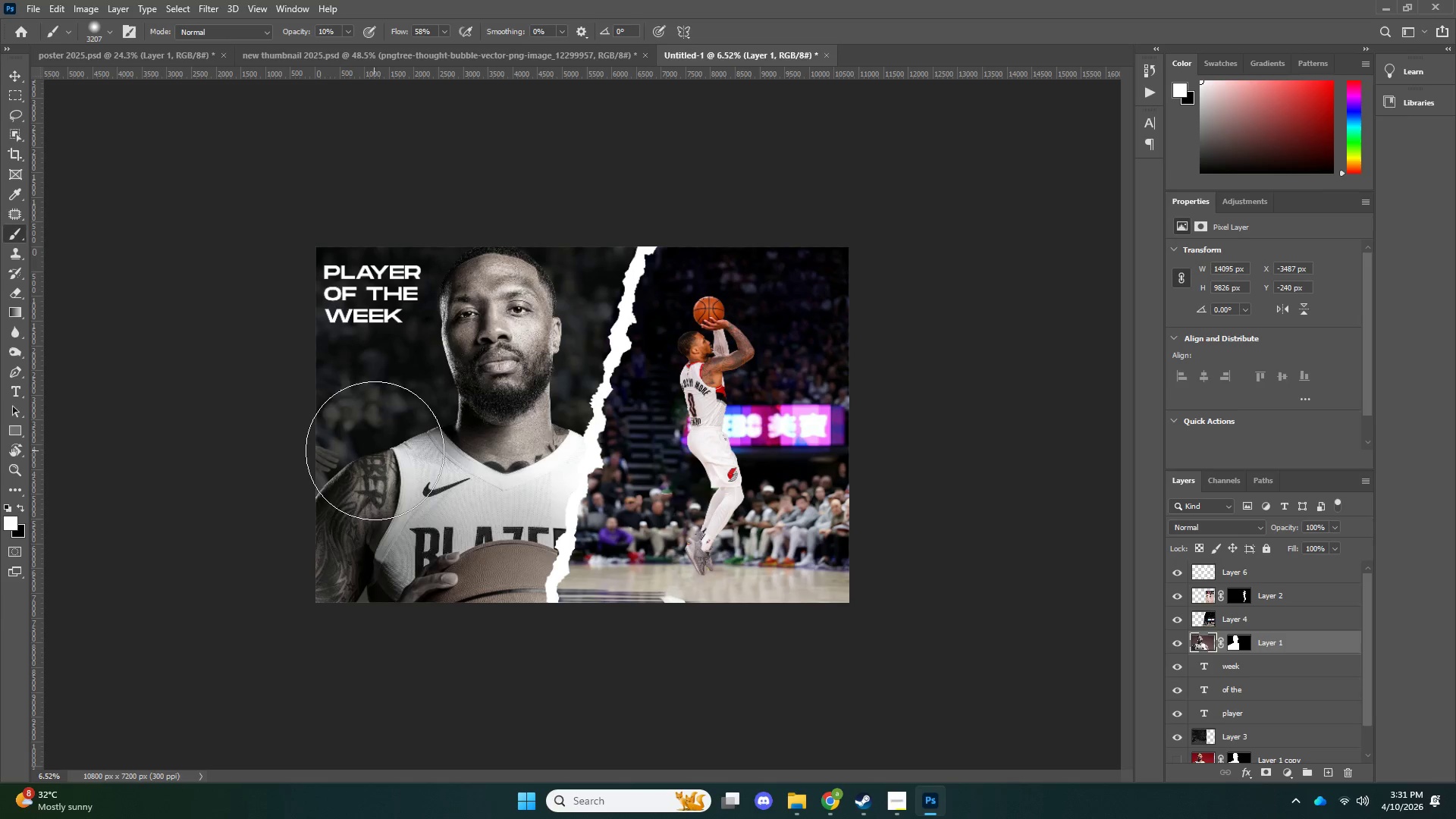 
key(V)
 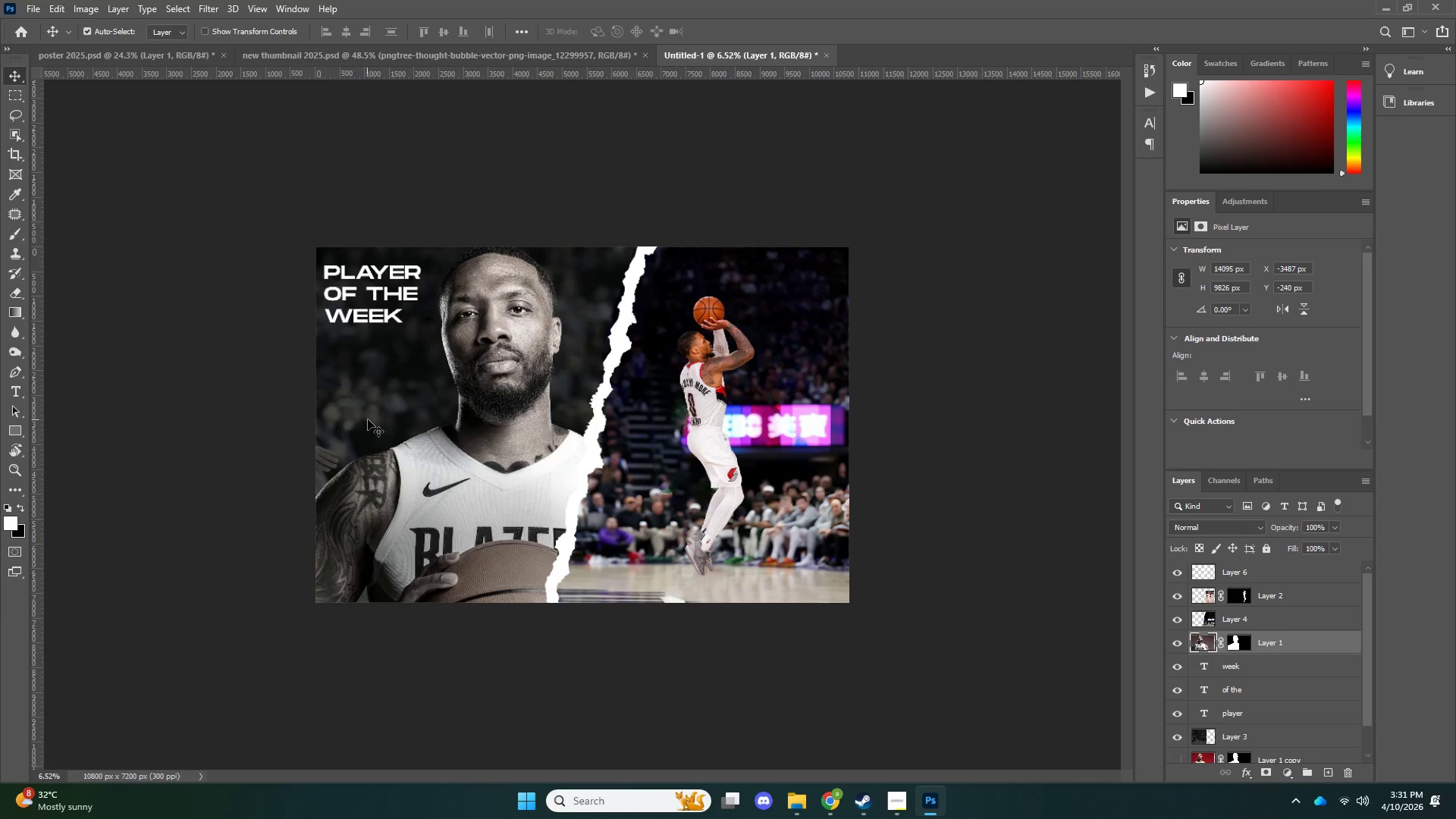 
left_click([368, 419])
 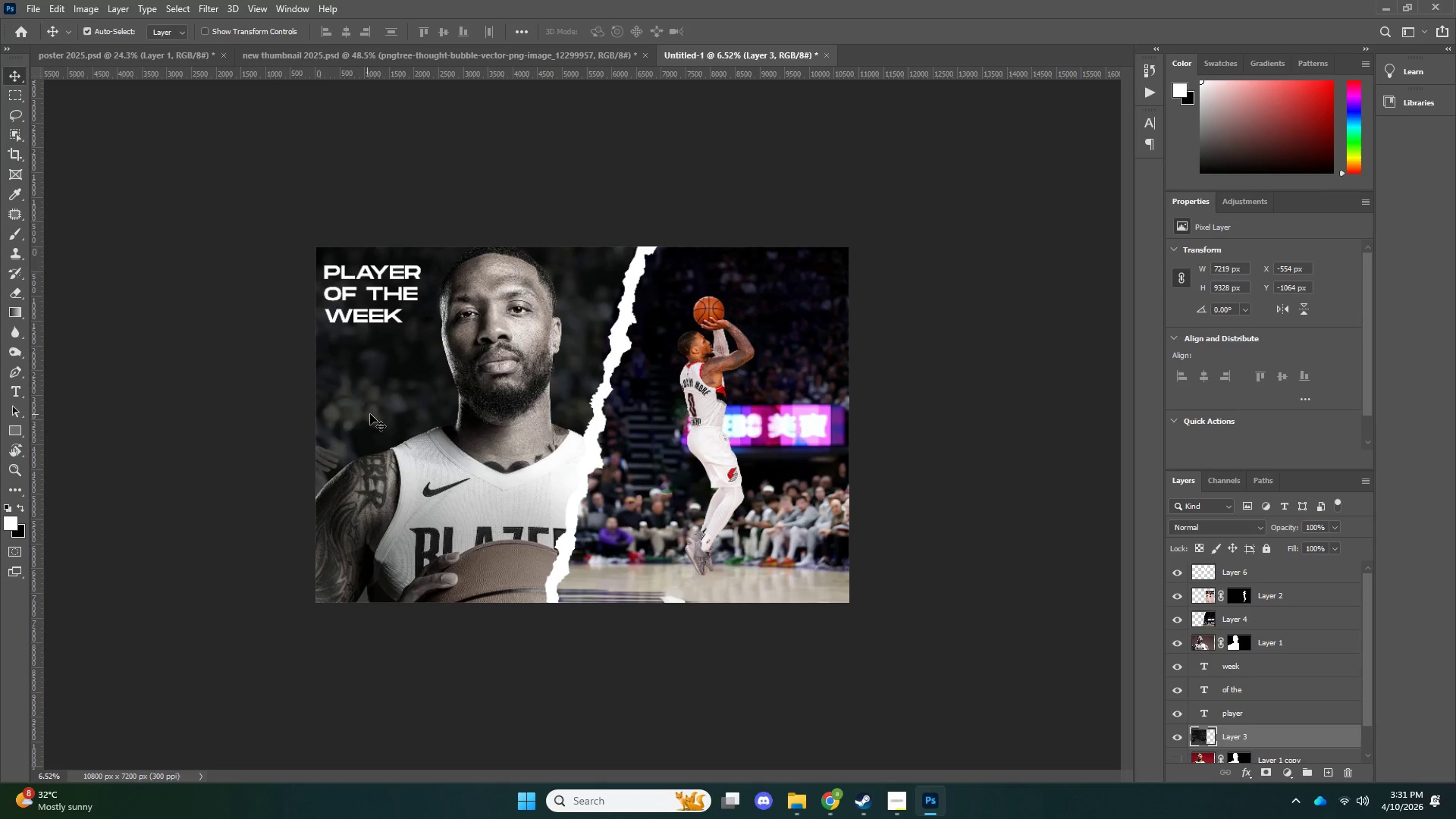 
key(Control+ControlLeft)
 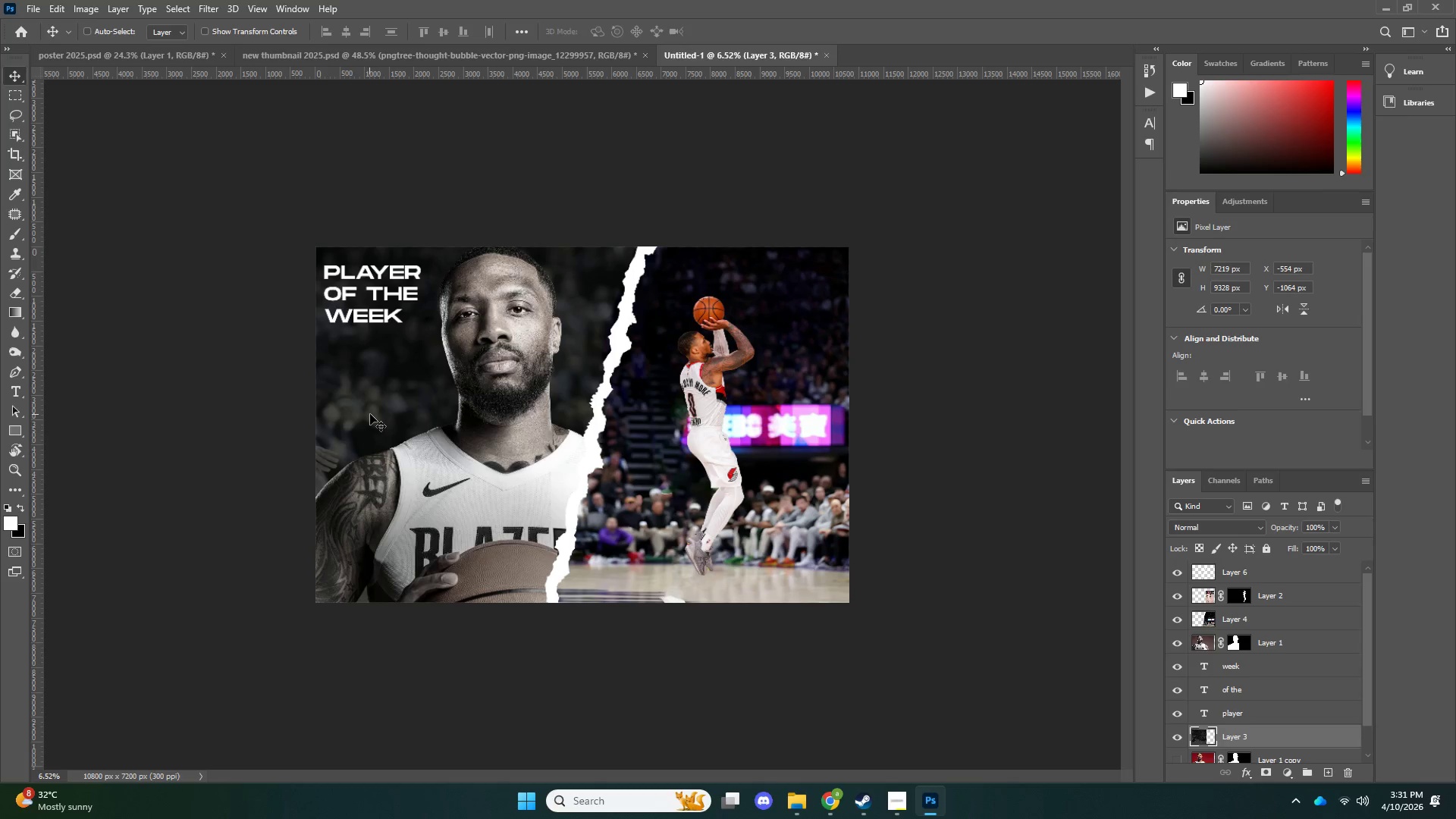 
key(Control+T)
 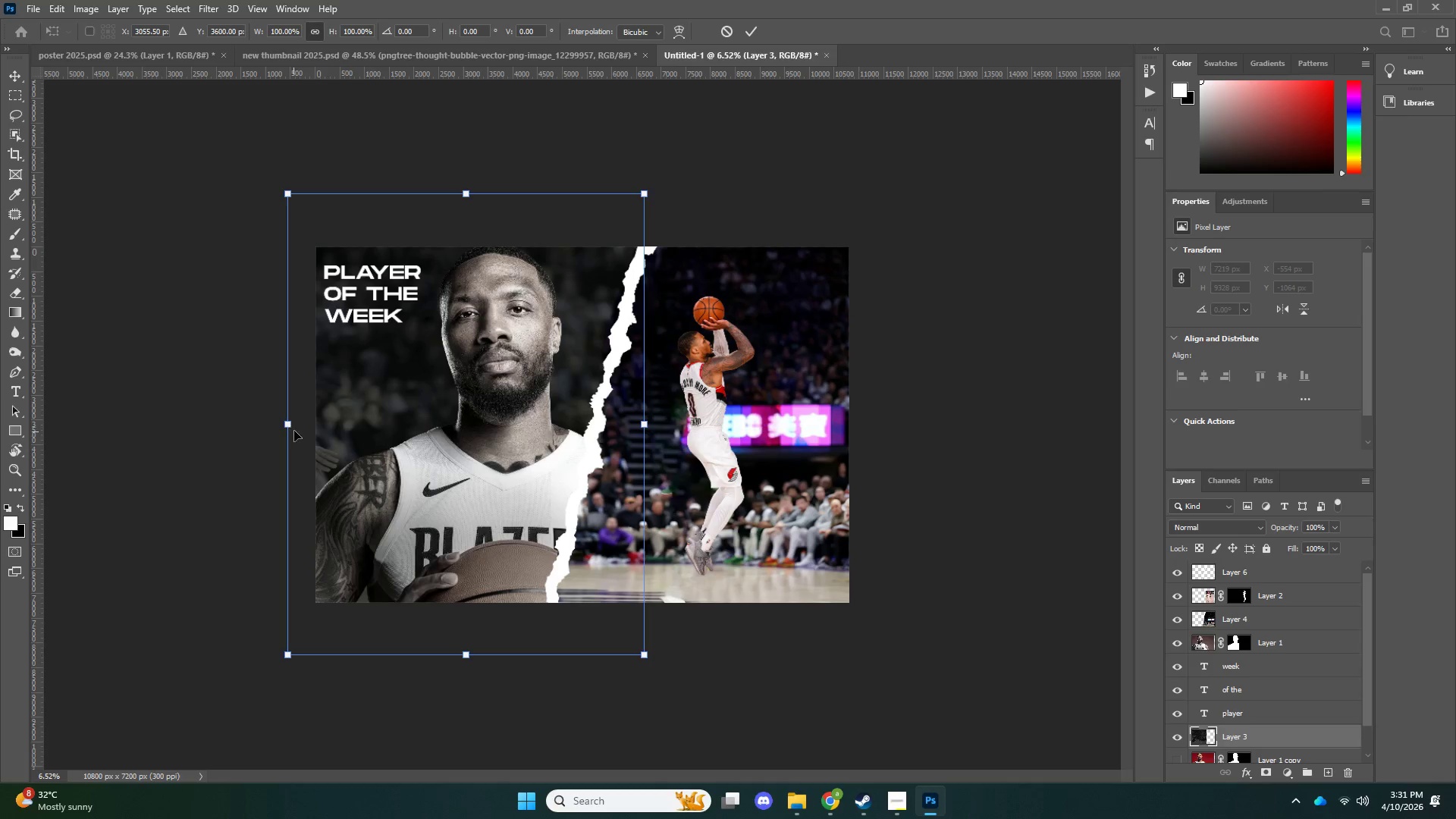 
hold_key(key=ShiftLeft, duration=1.67)
left_click_drag(start_coordinate=[286, 428], to_coordinate=[246, 428])
 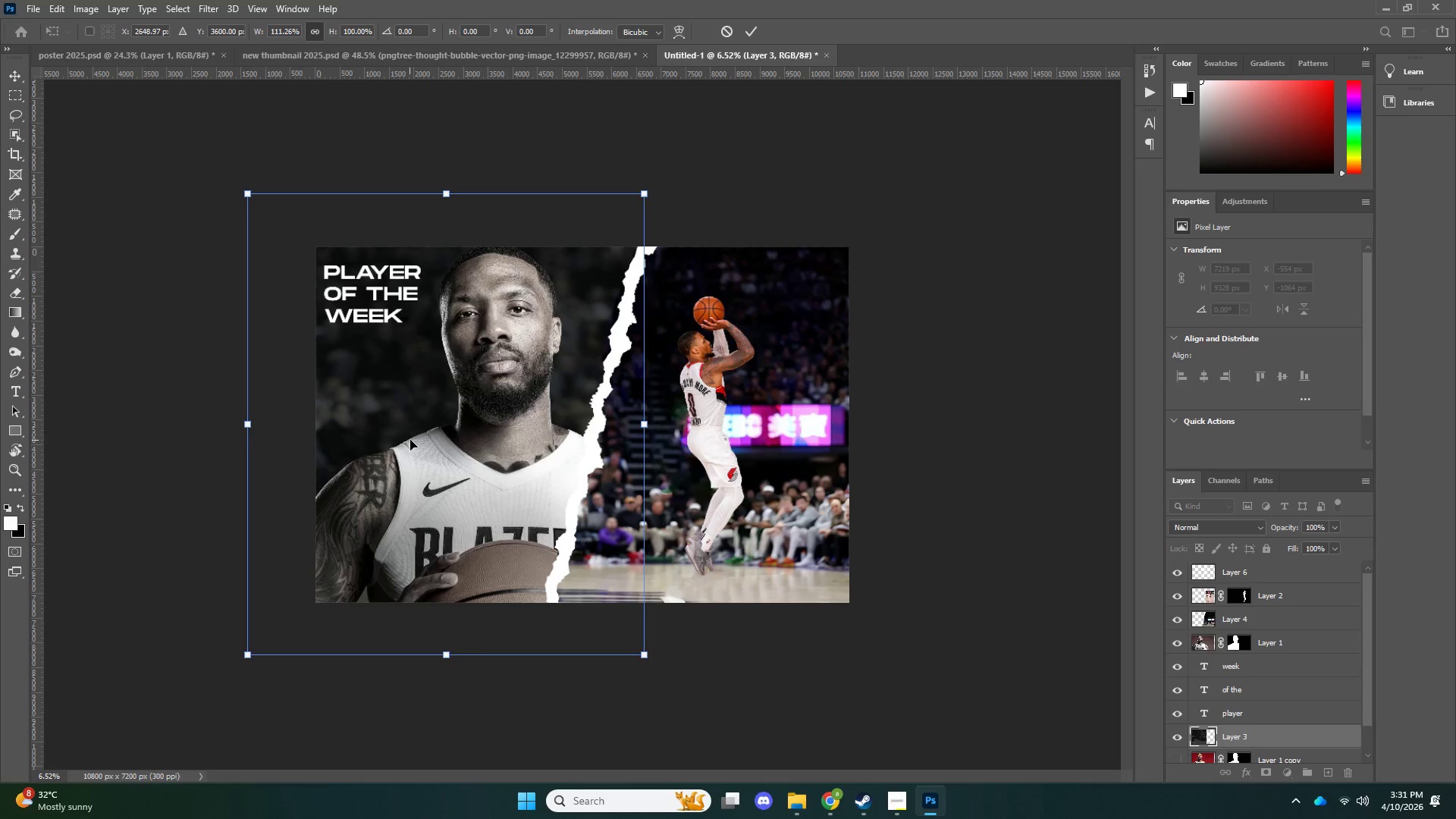 
key(NumpadEnter)
 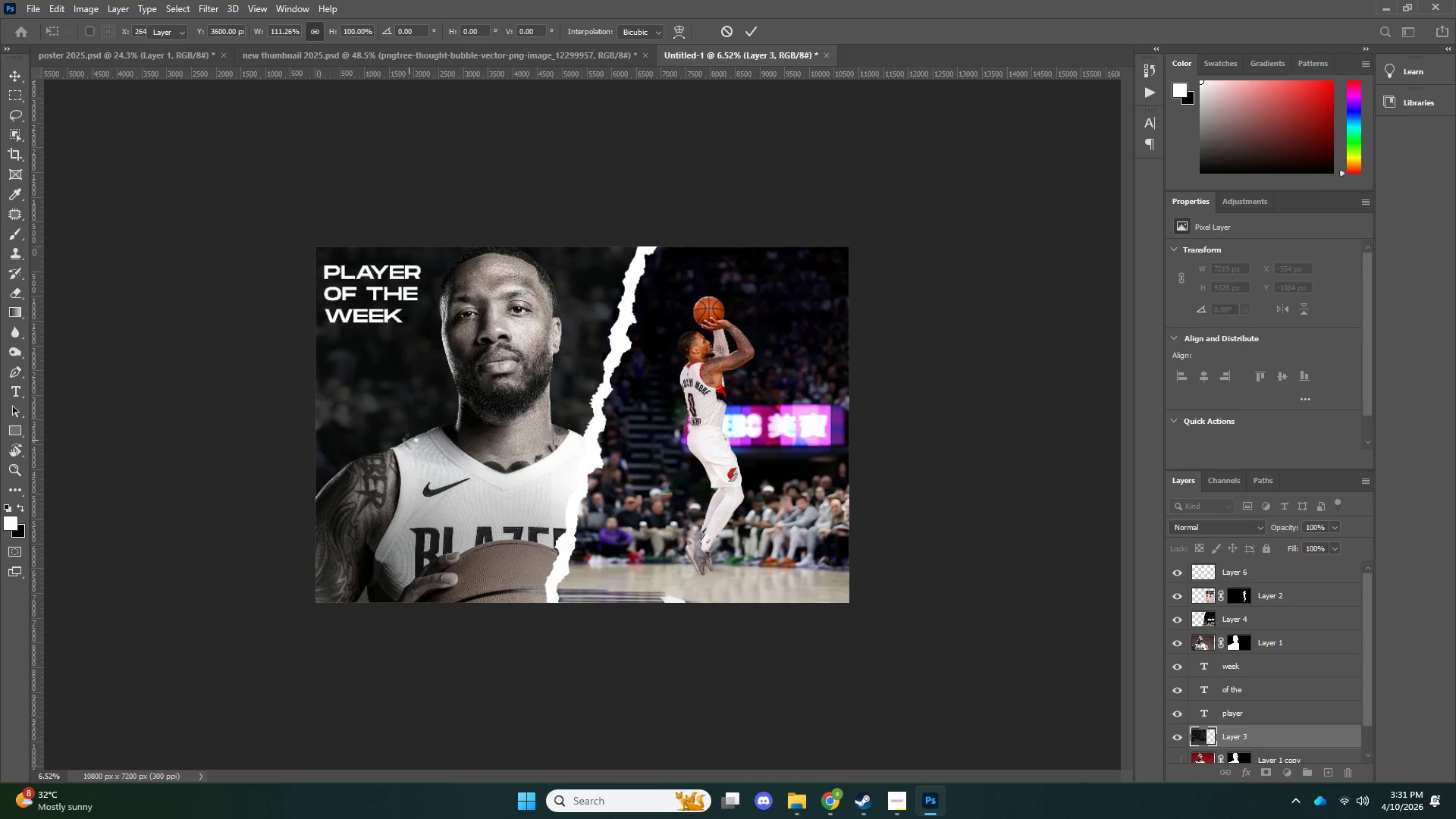 
key(Control+ControlLeft)
 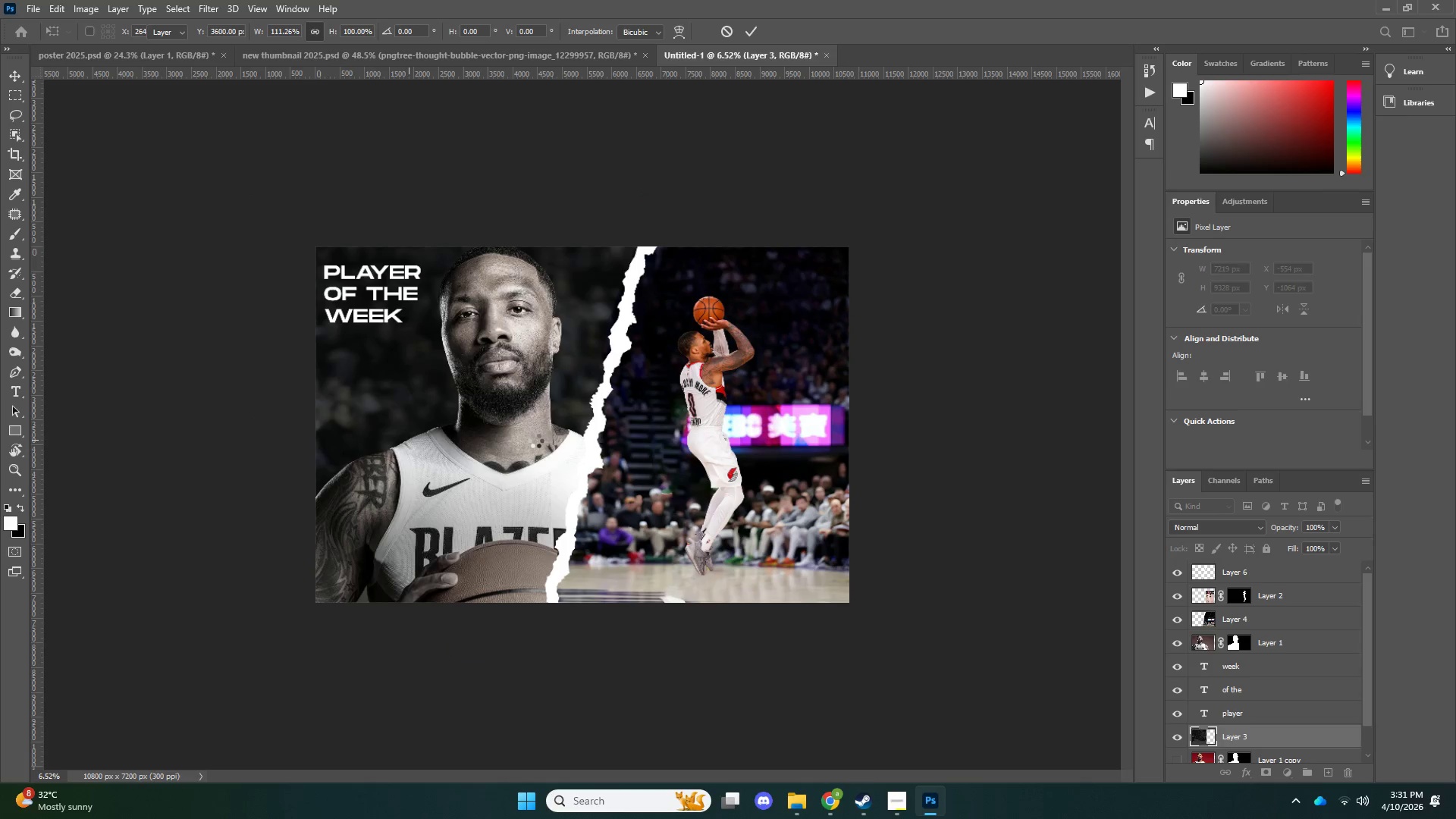 
key(Control+T)
 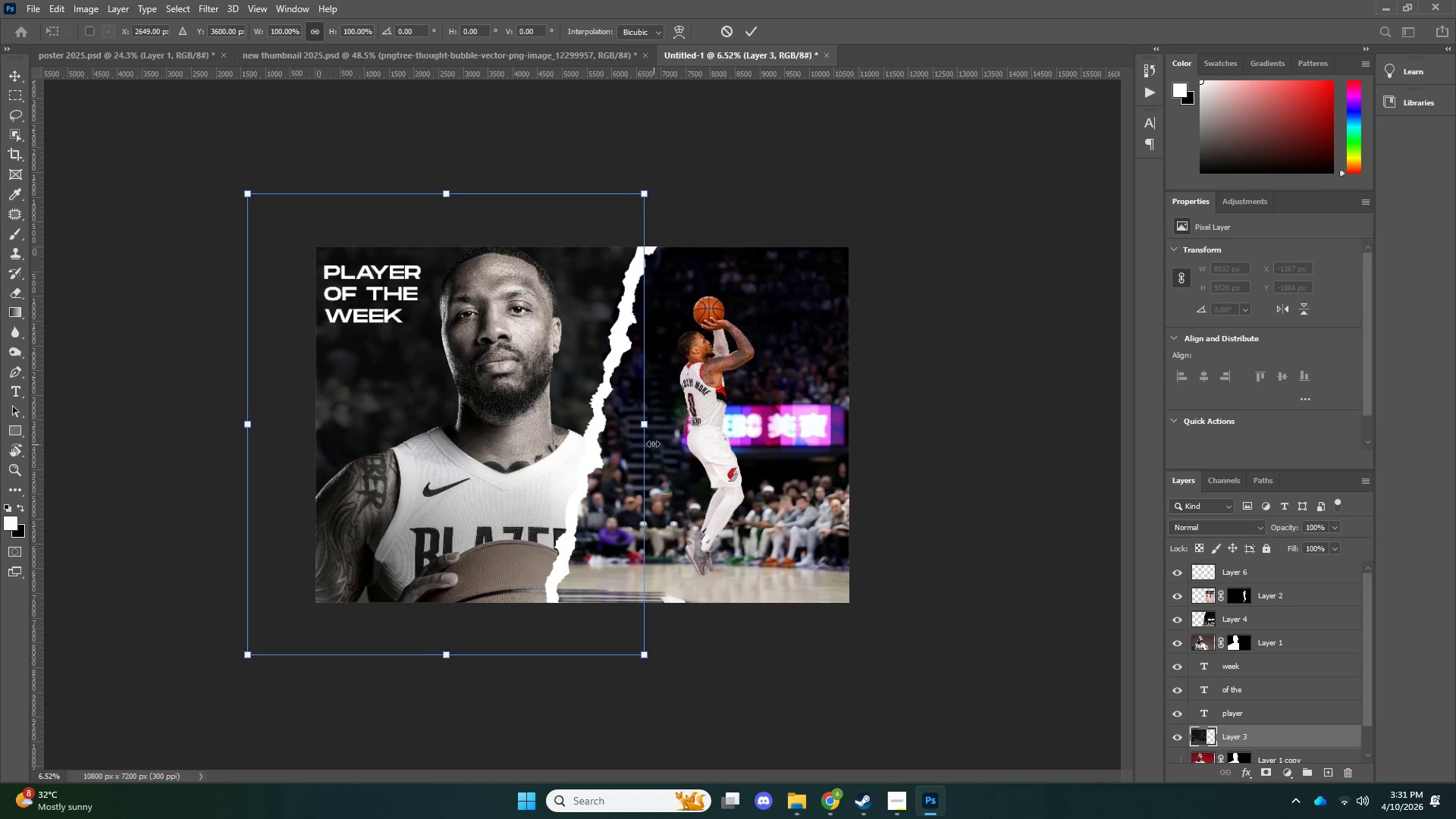 
hold_key(key=ShiftLeft, duration=1.23)
left_click_drag(start_coordinate=[651, 425], to_coordinate=[661, 425])
 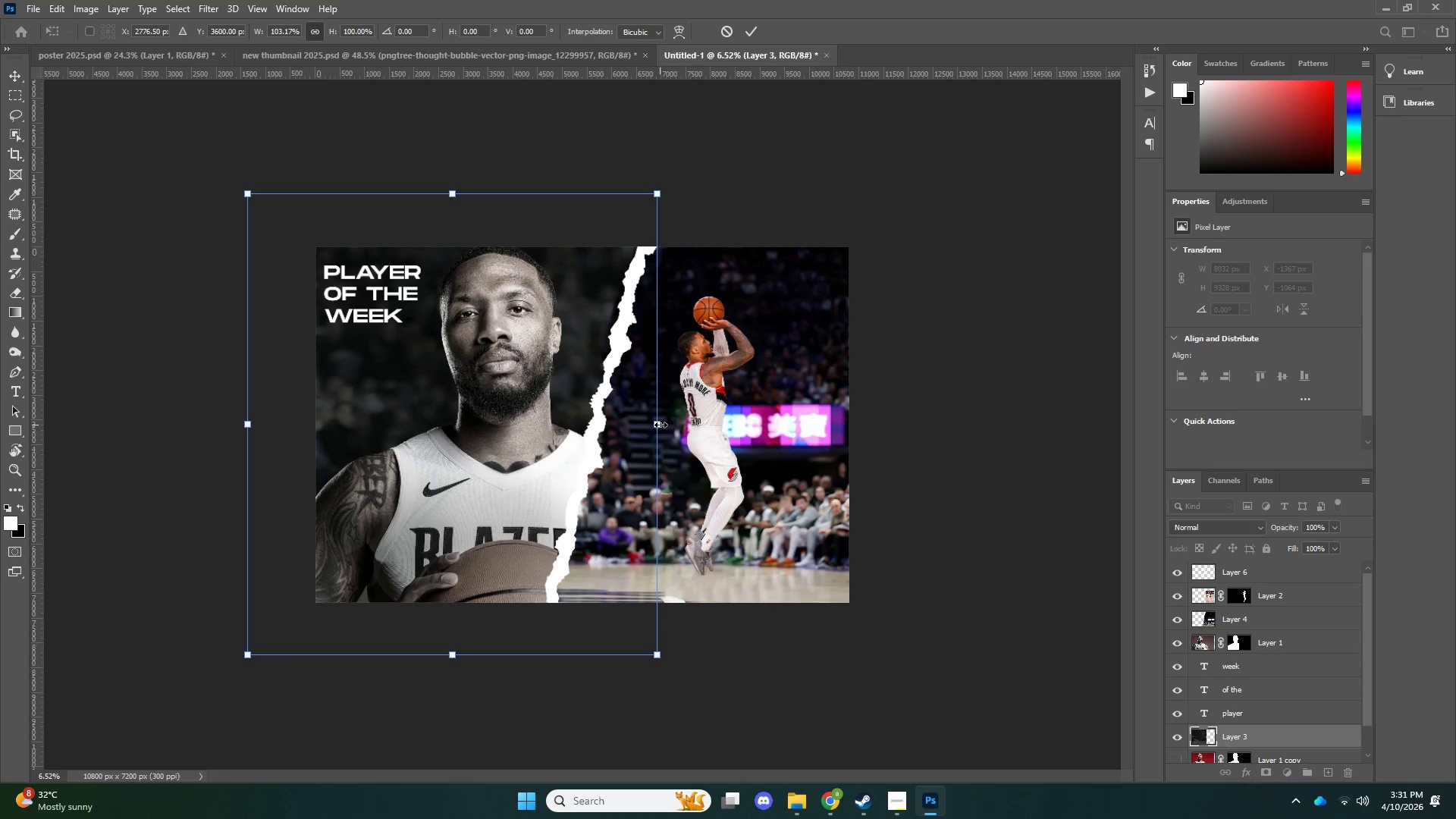 
key(NumpadEnter)
 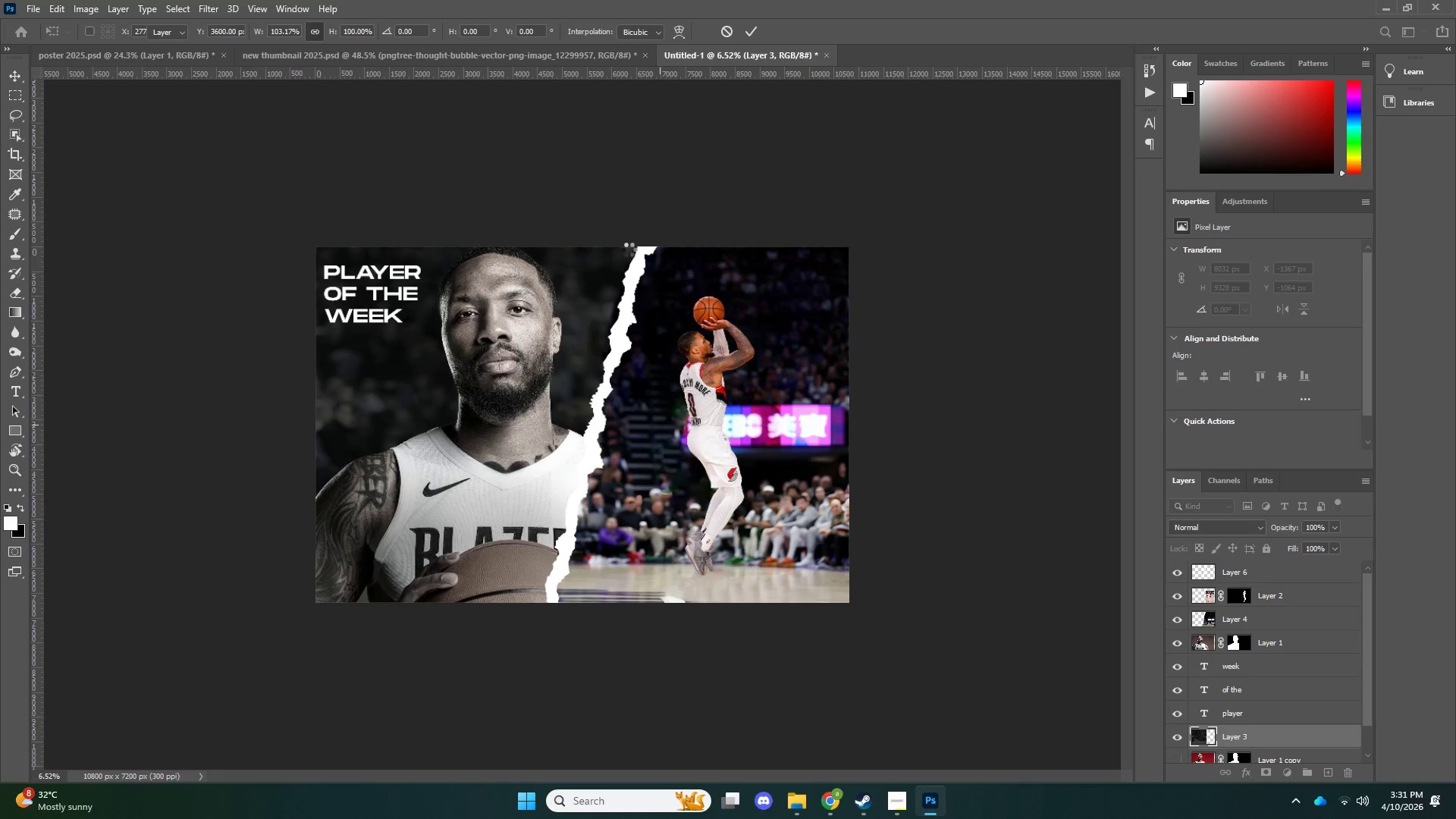 
type(ze)
 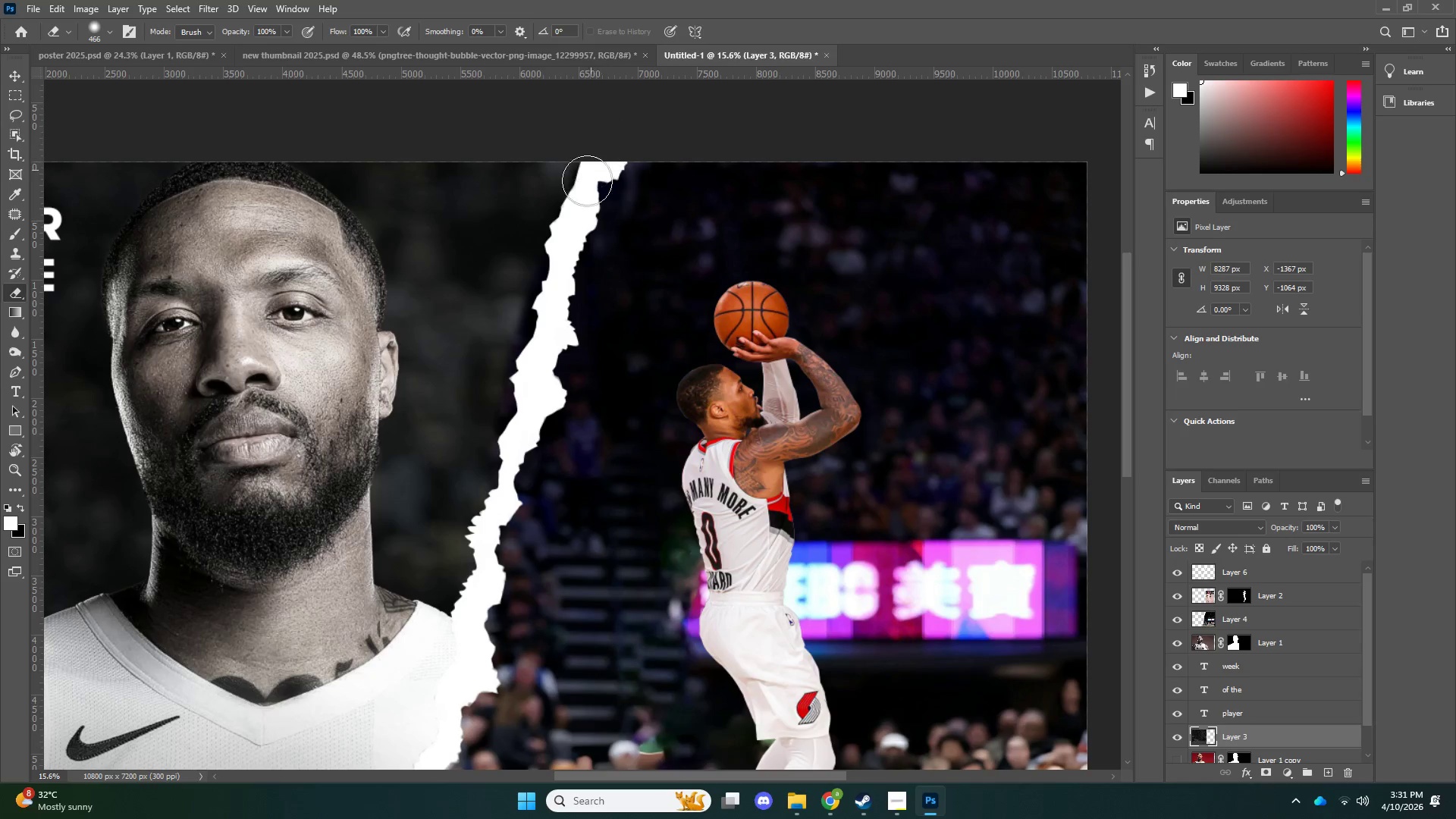 
left_click_drag(start_coordinate=[653, 212], to_coordinate=[717, 228])
 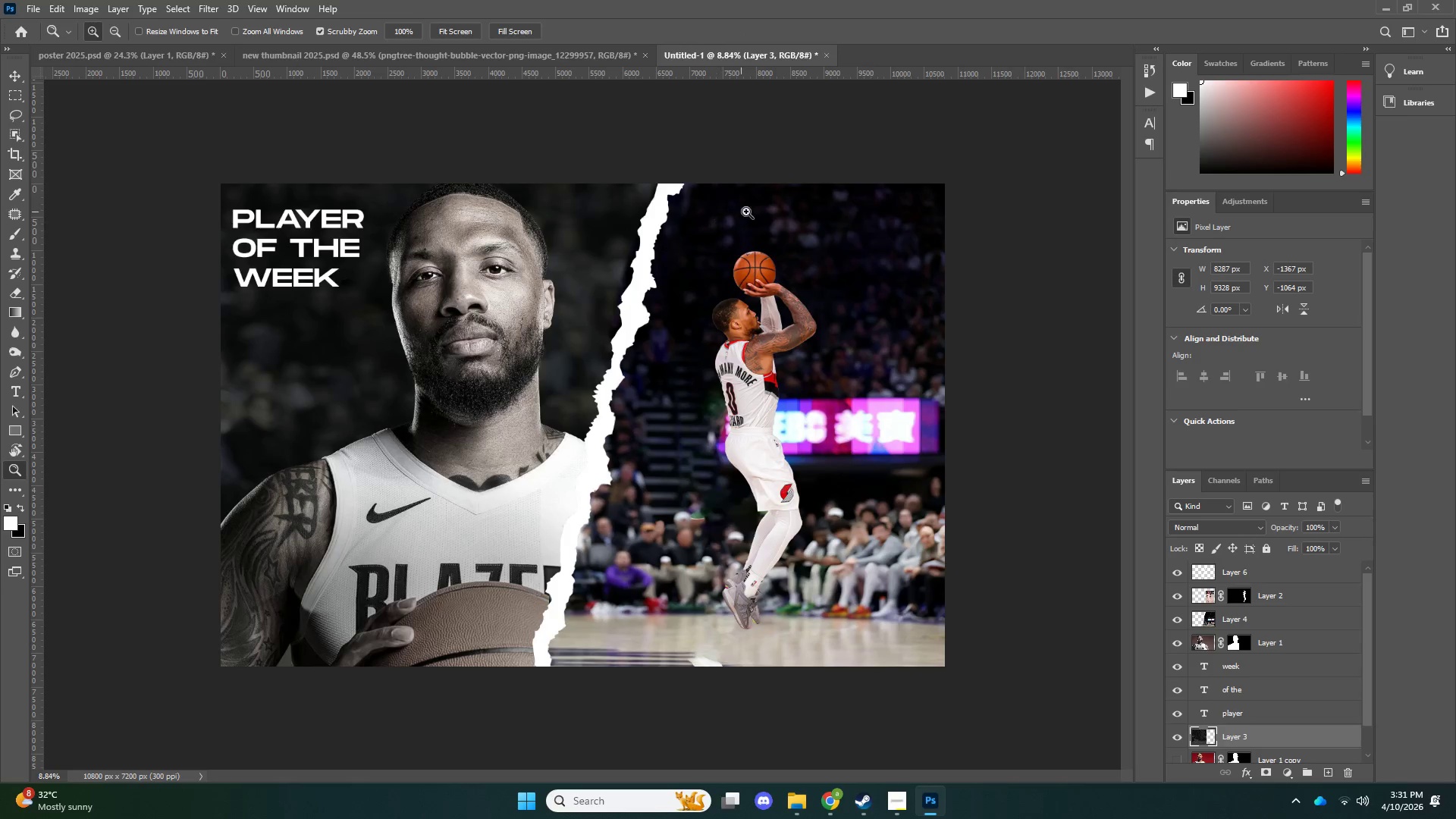 
left_click_drag(start_coordinate=[759, 212], to_coordinate=[805, 218])
 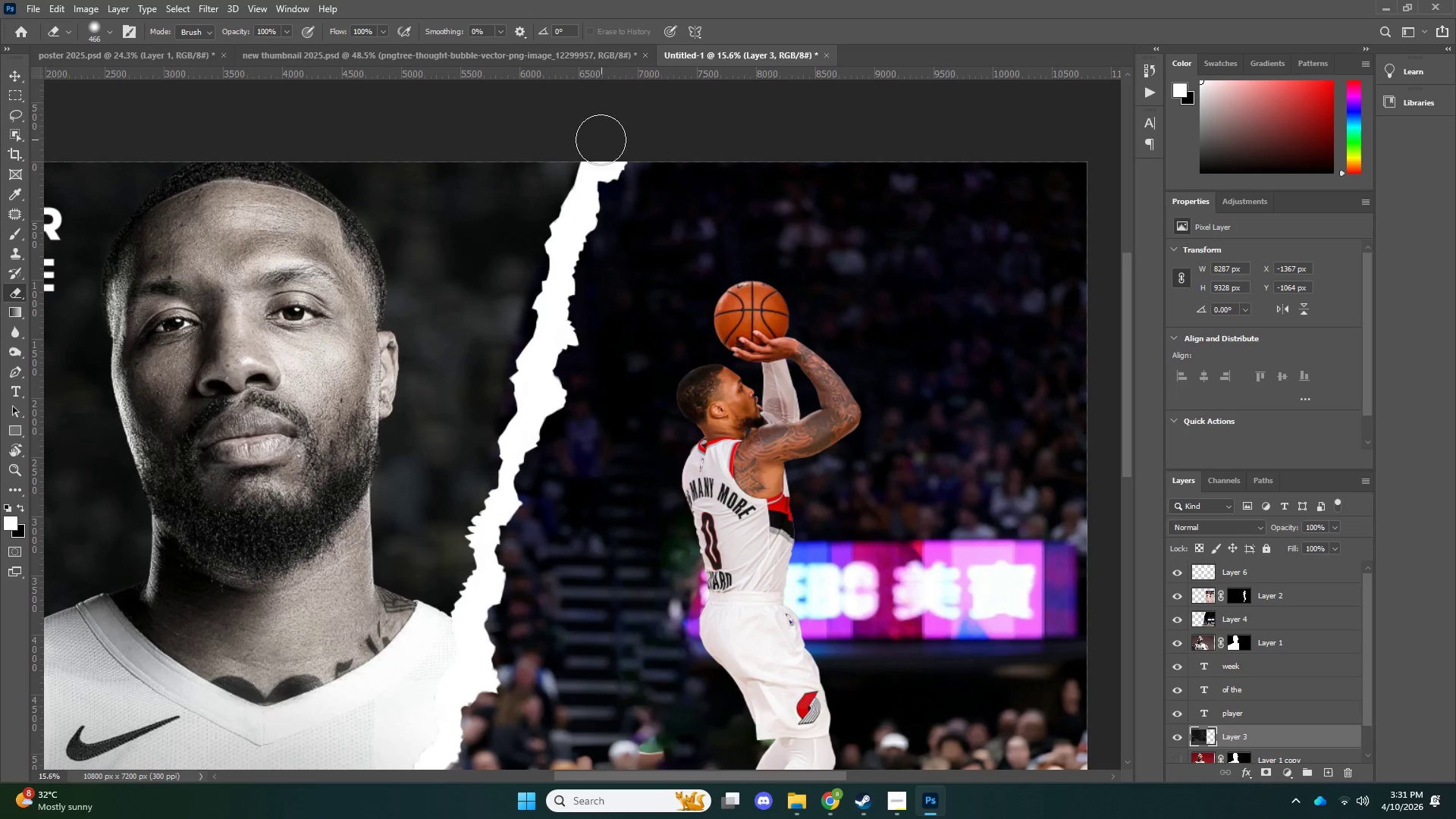 
left_click_drag(start_coordinate=[591, 170], to_coordinate=[519, 342])
 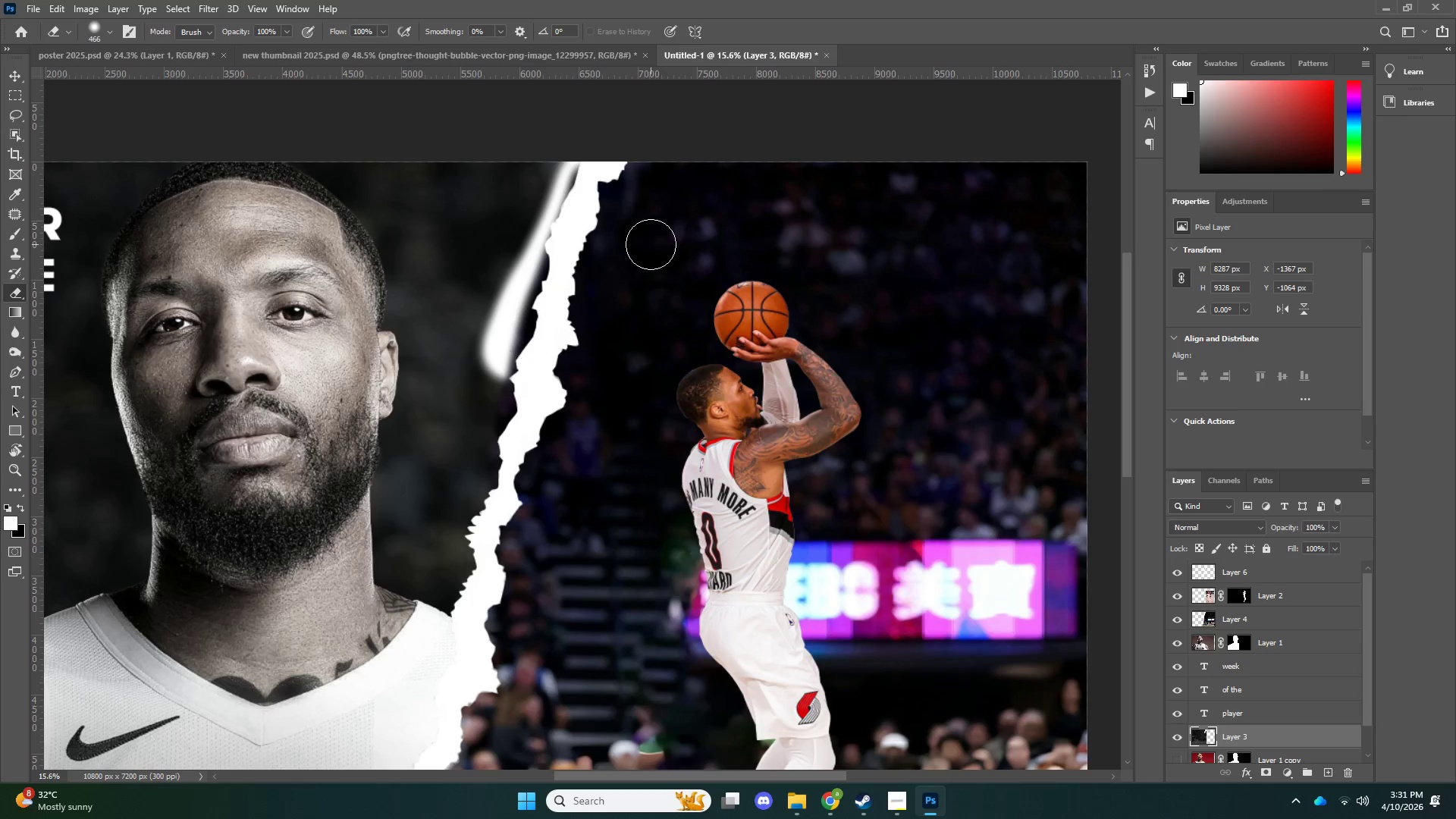 
key(Control+ControlLeft)
 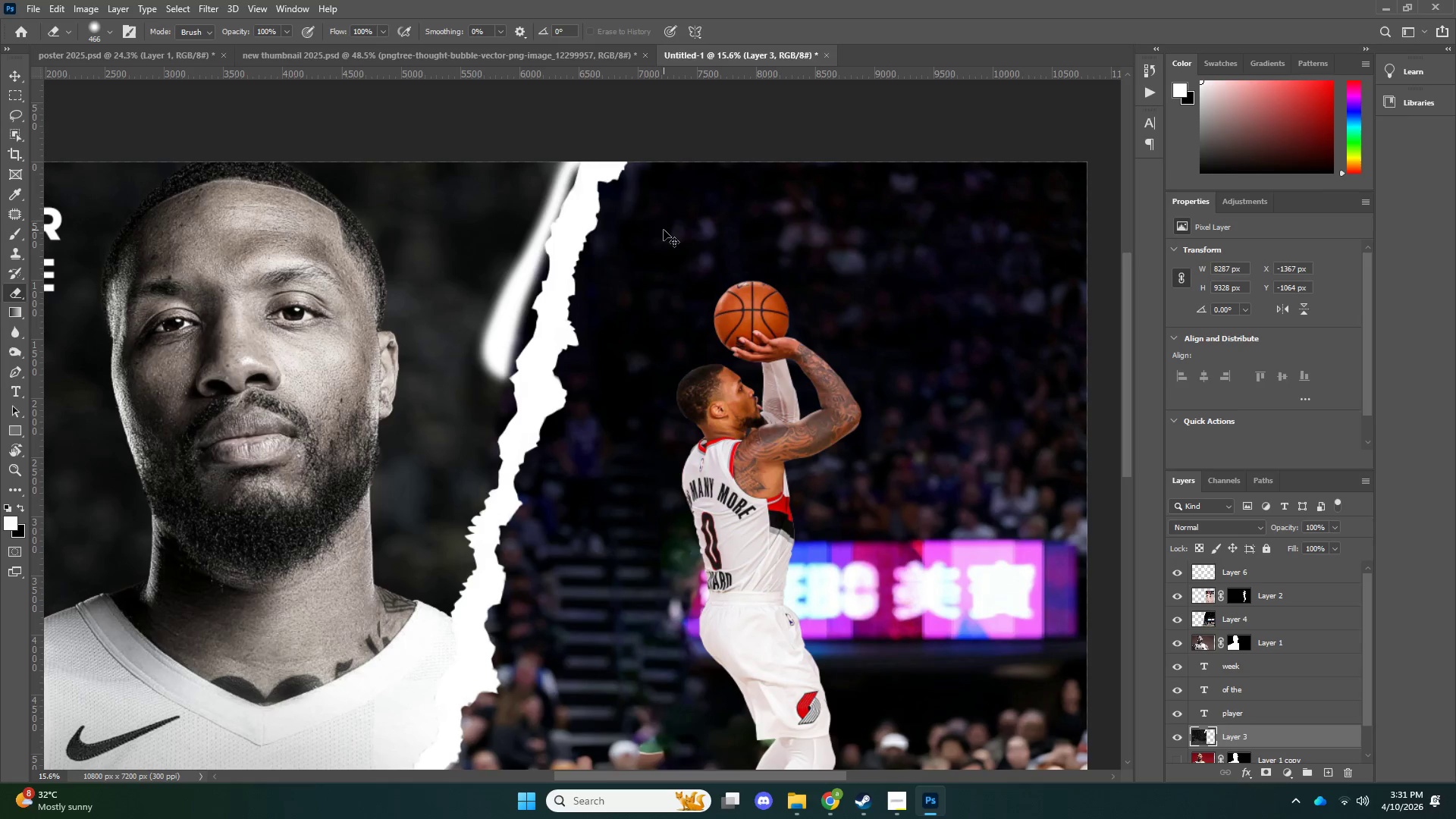 
key(Control+Z)
 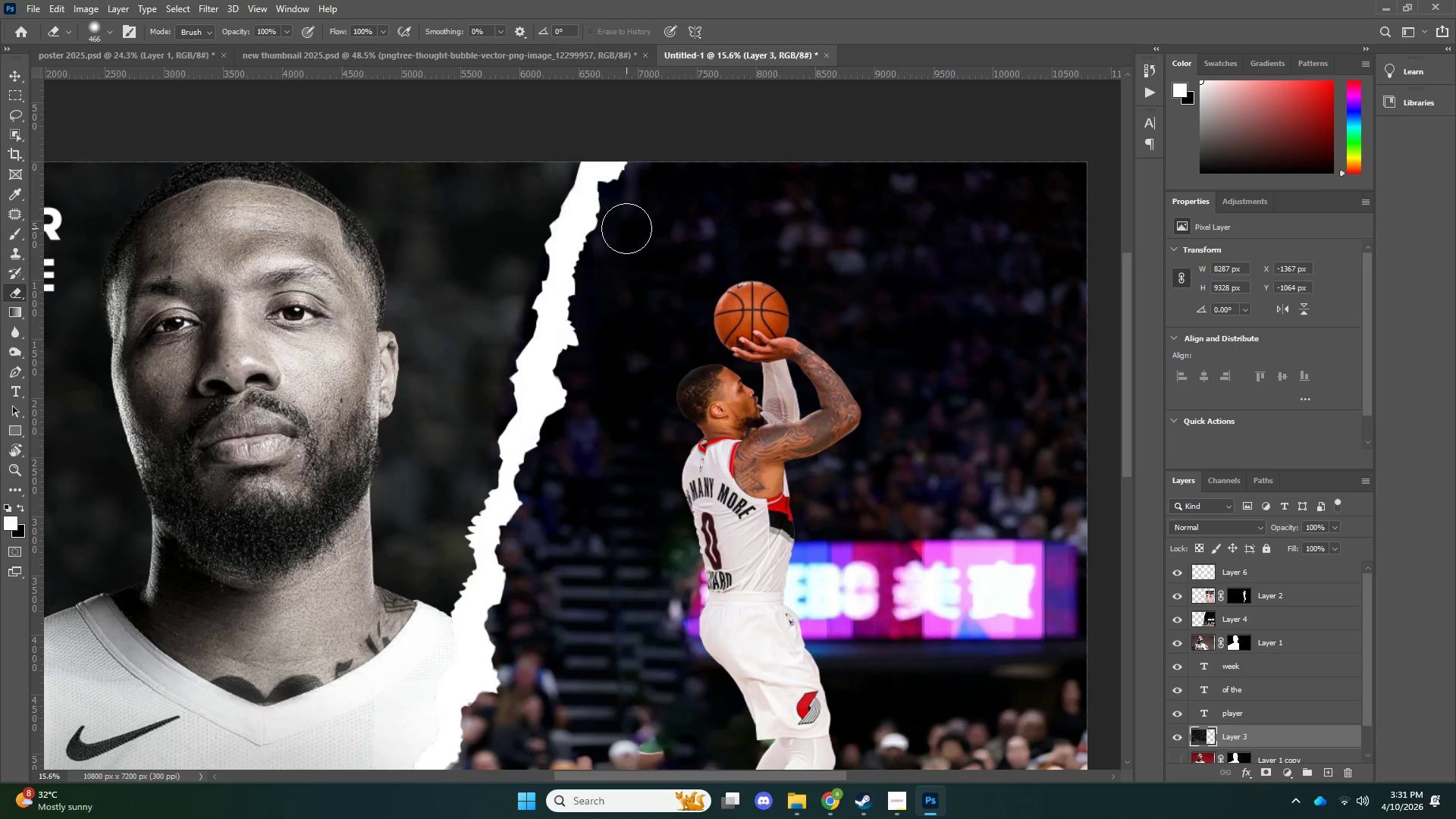 
key(Alt+AltLeft)
 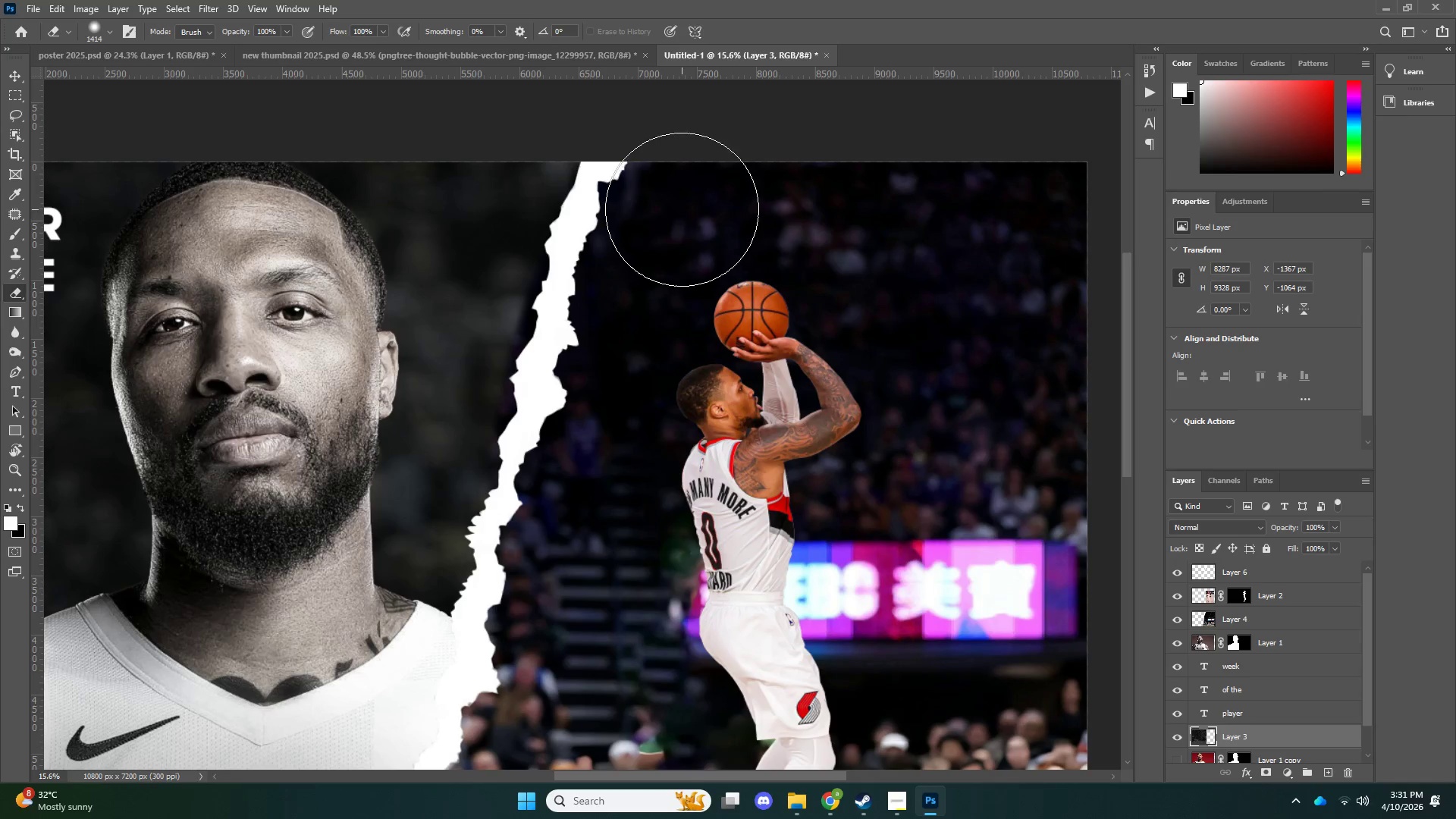 
left_click_drag(start_coordinate=[673, 217], to_coordinate=[658, 305])
 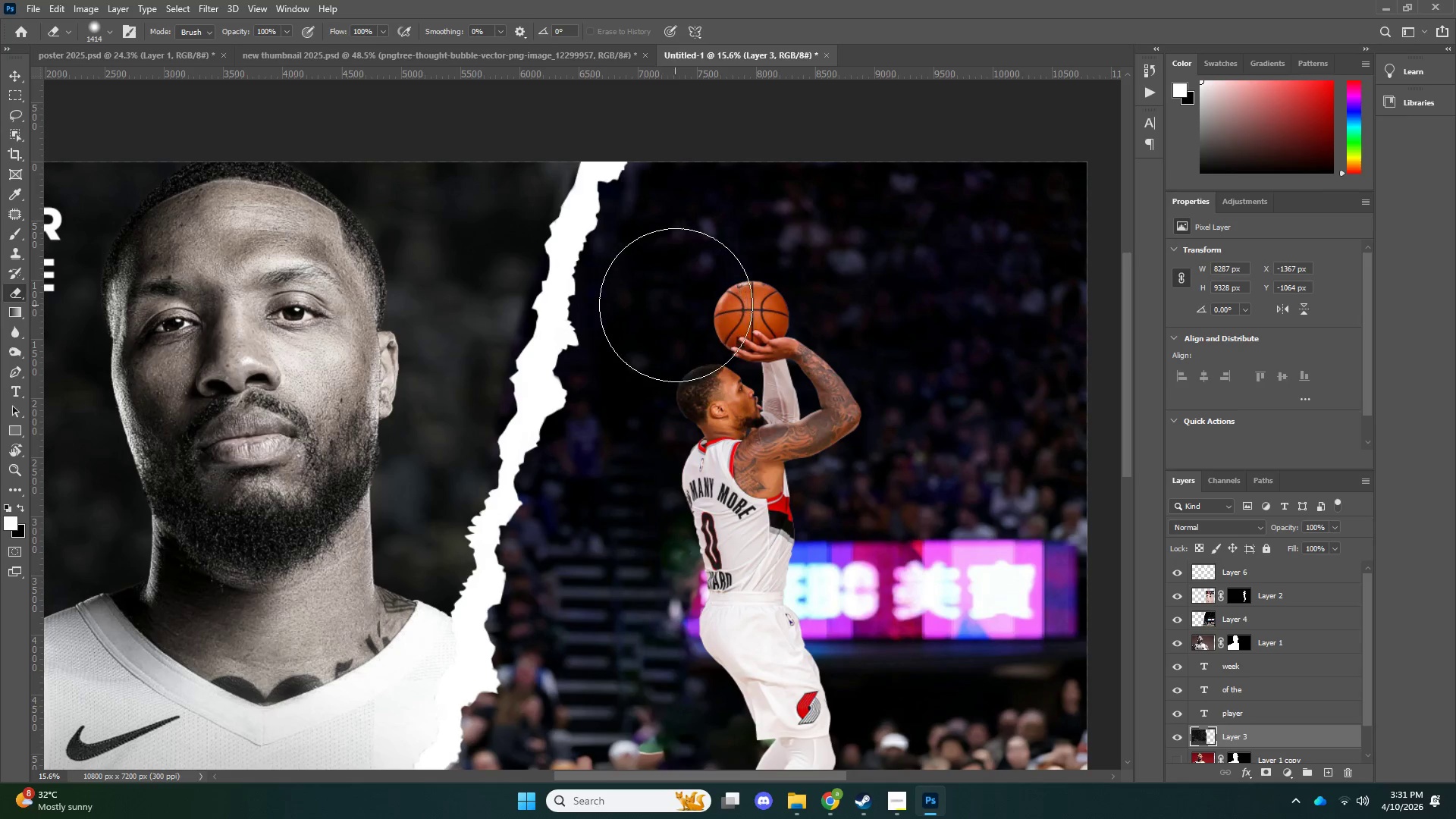 
key(Control+ControlLeft)
 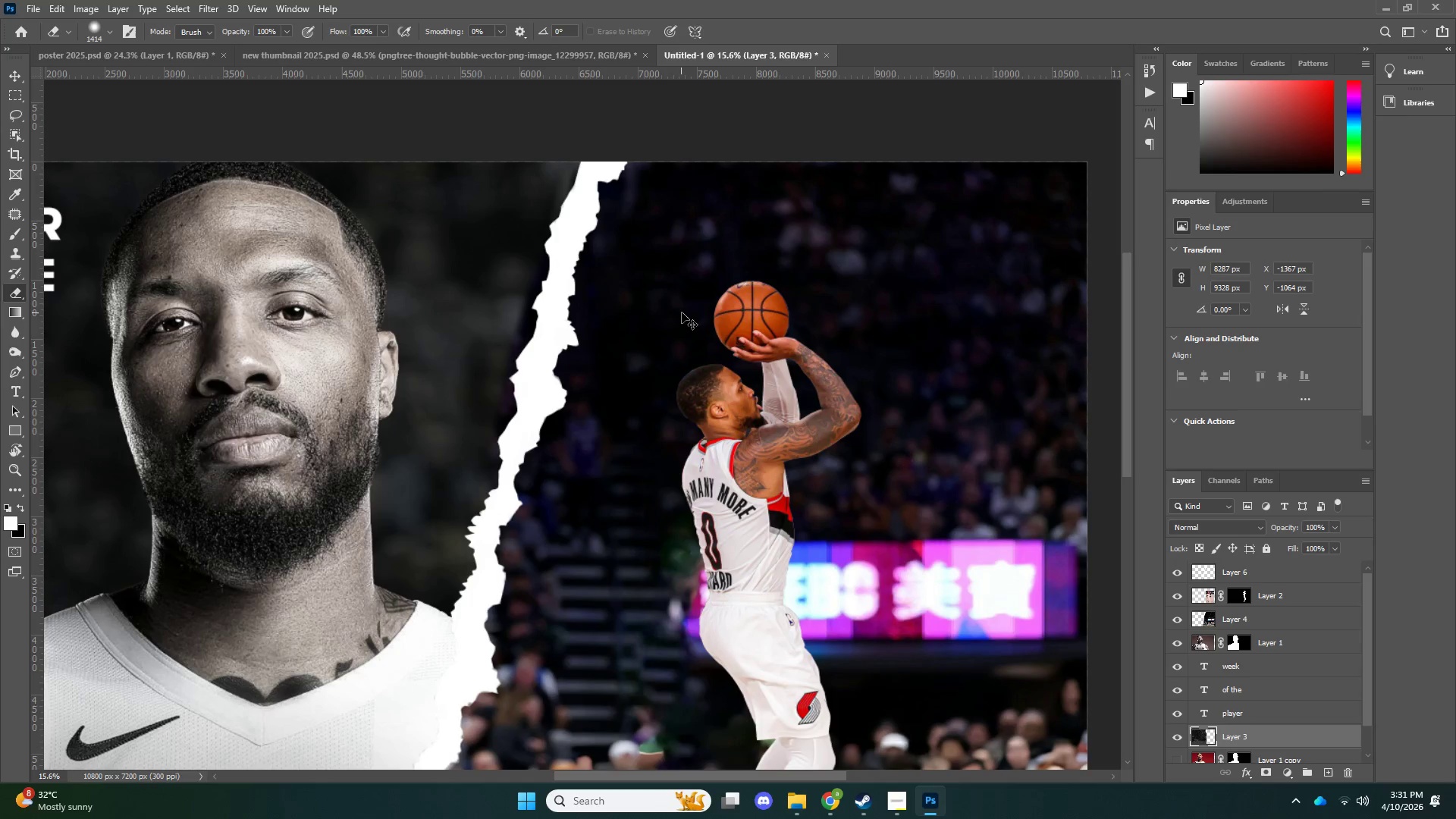 
key(Control+Z)
 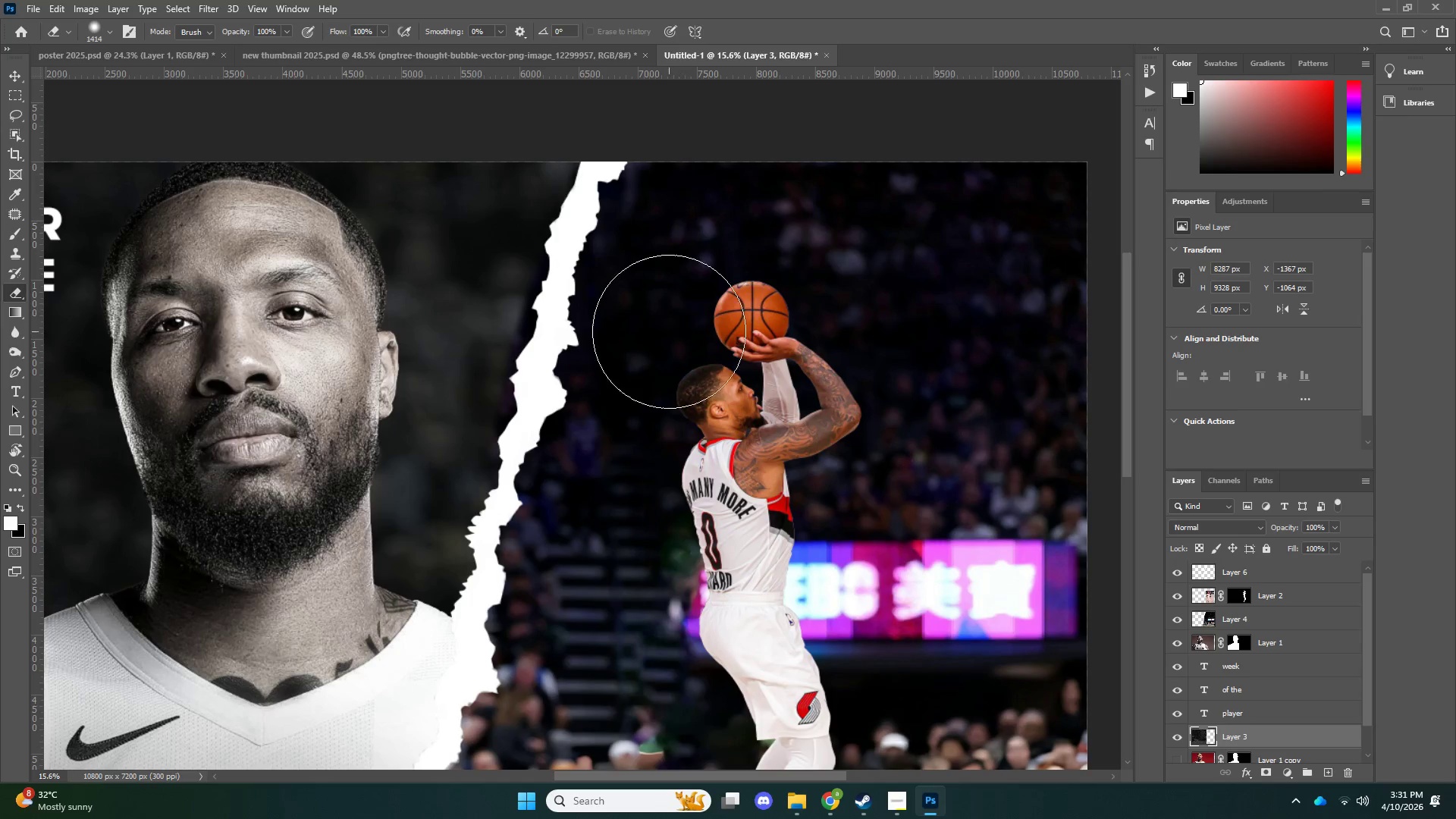 
key(Alt+AltLeft)
 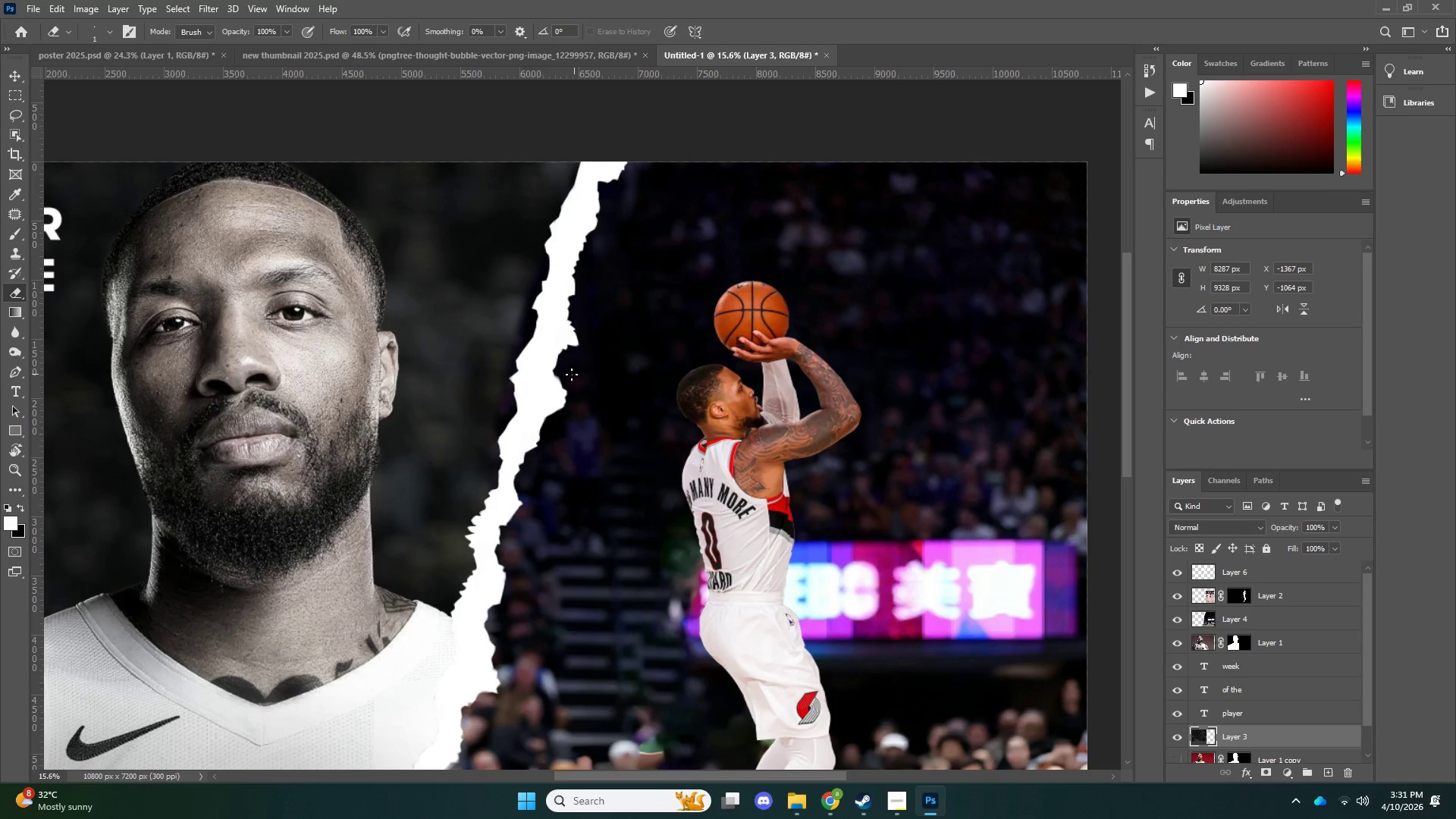 
key(Alt+AltLeft)
 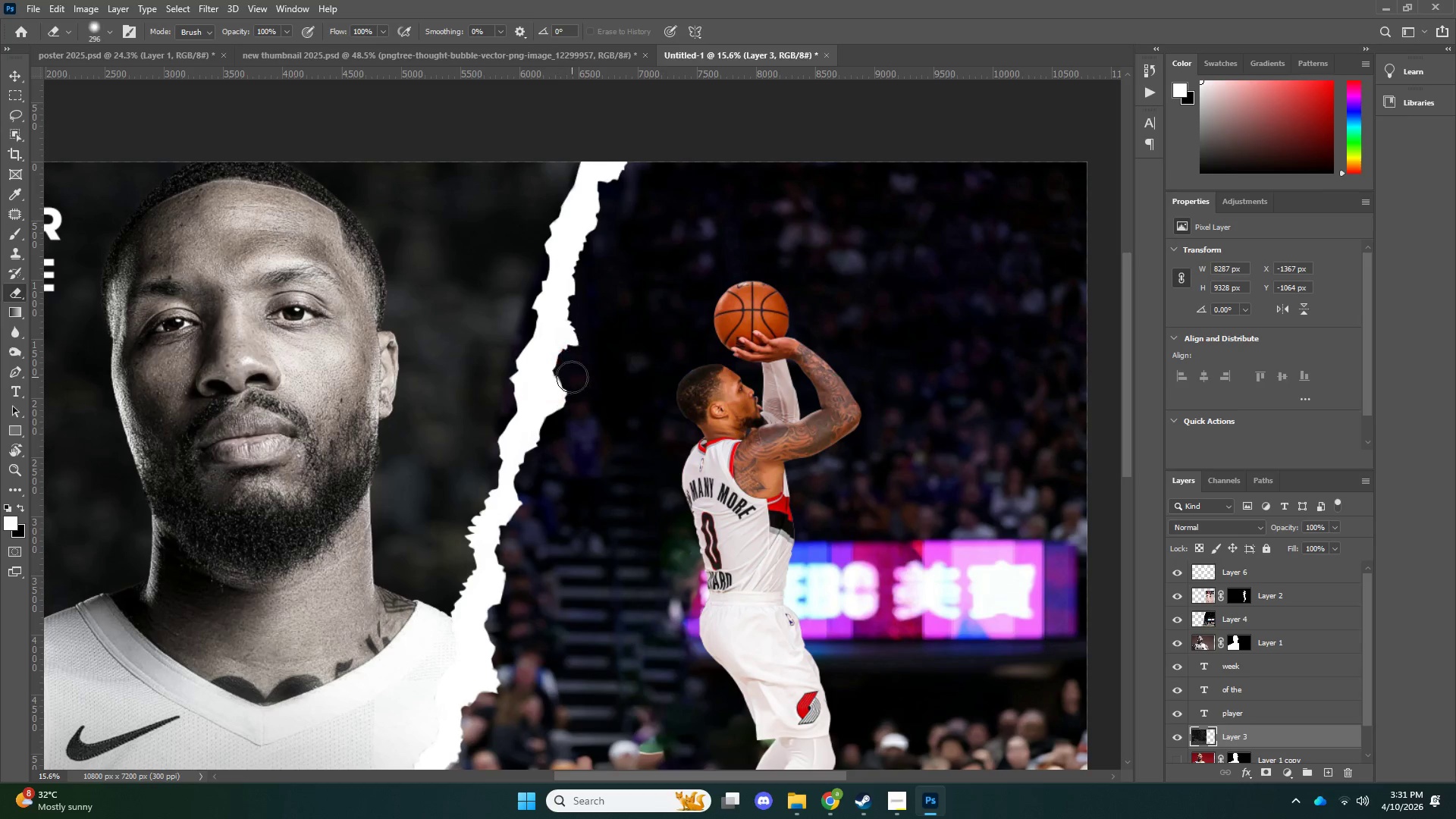 
left_click_drag(start_coordinate=[563, 383], to_coordinate=[645, 243])
 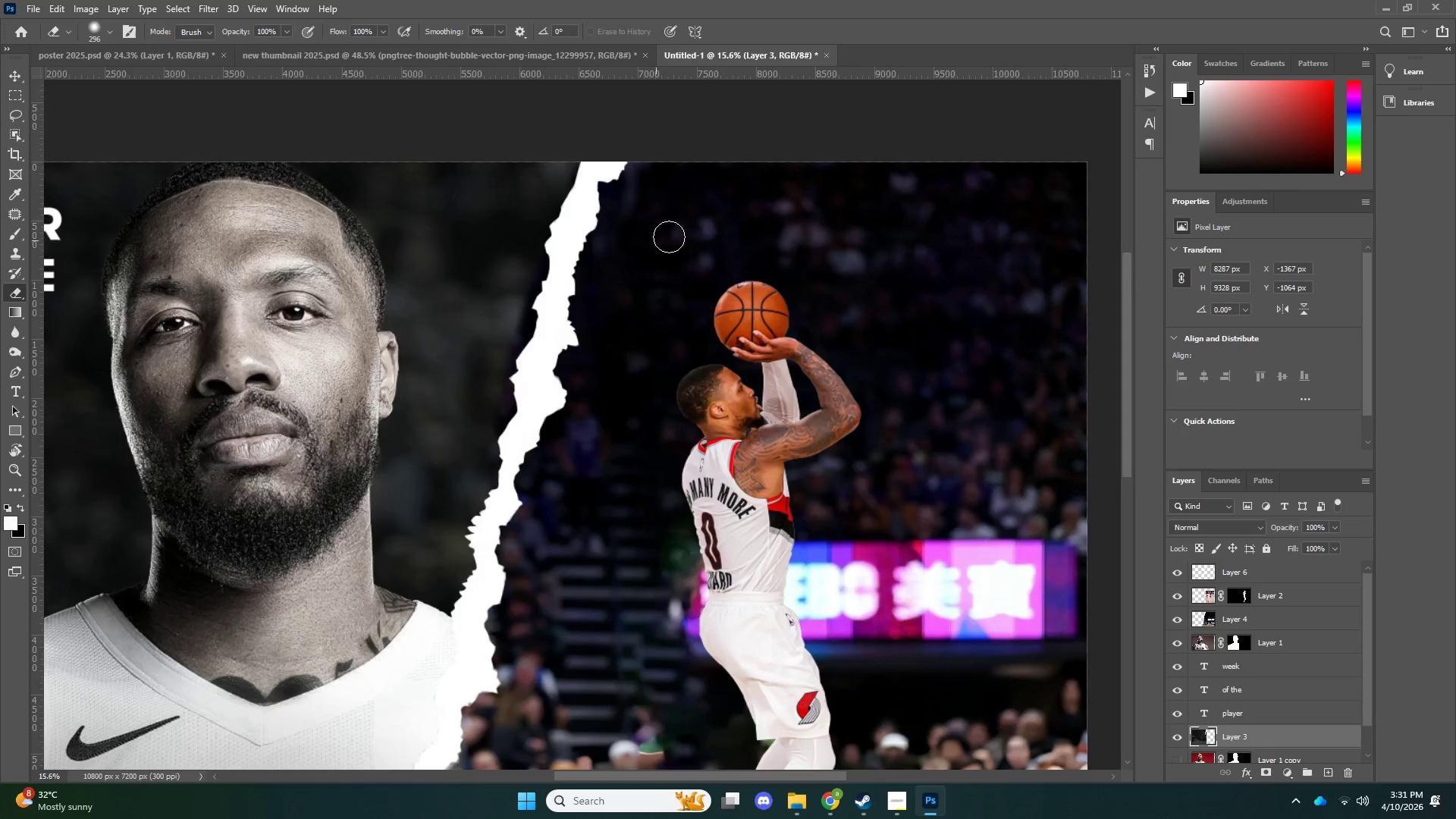 
type(zv)
 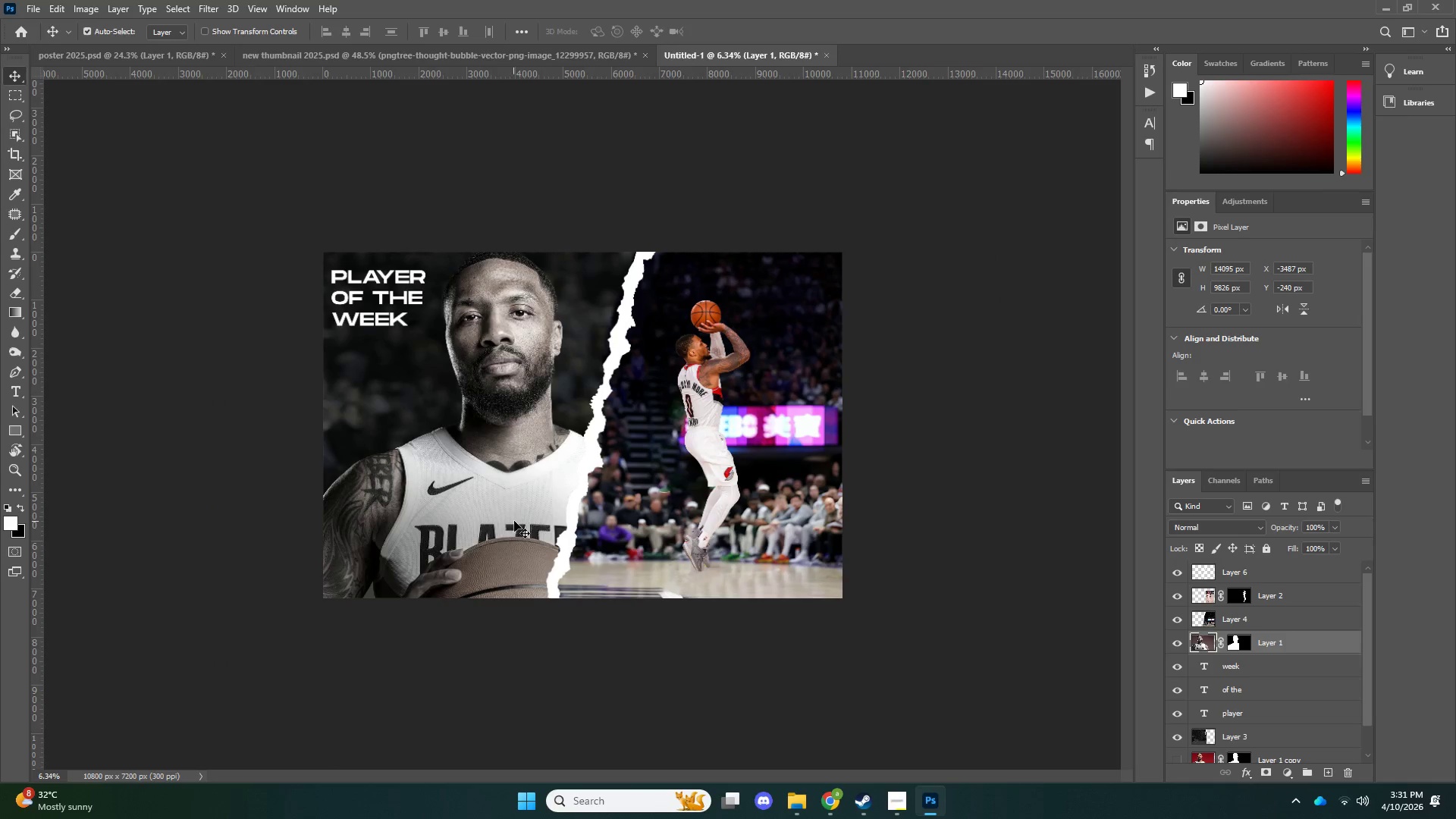 
left_click_drag(start_coordinate=[674, 240], to_coordinate=[621, 265])
 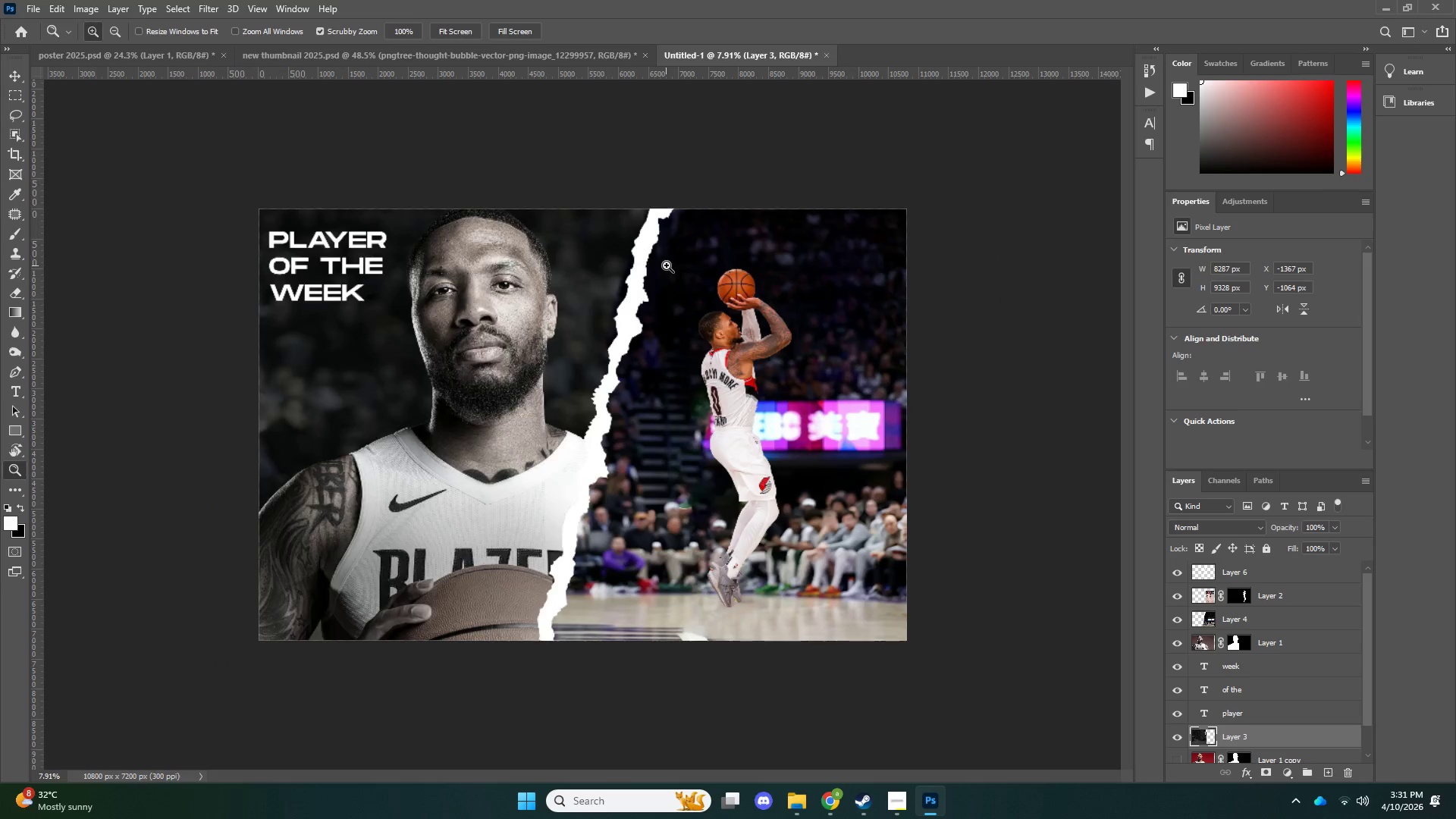 
left_click_drag(start_coordinate=[664, 270], to_coordinate=[642, 283])
 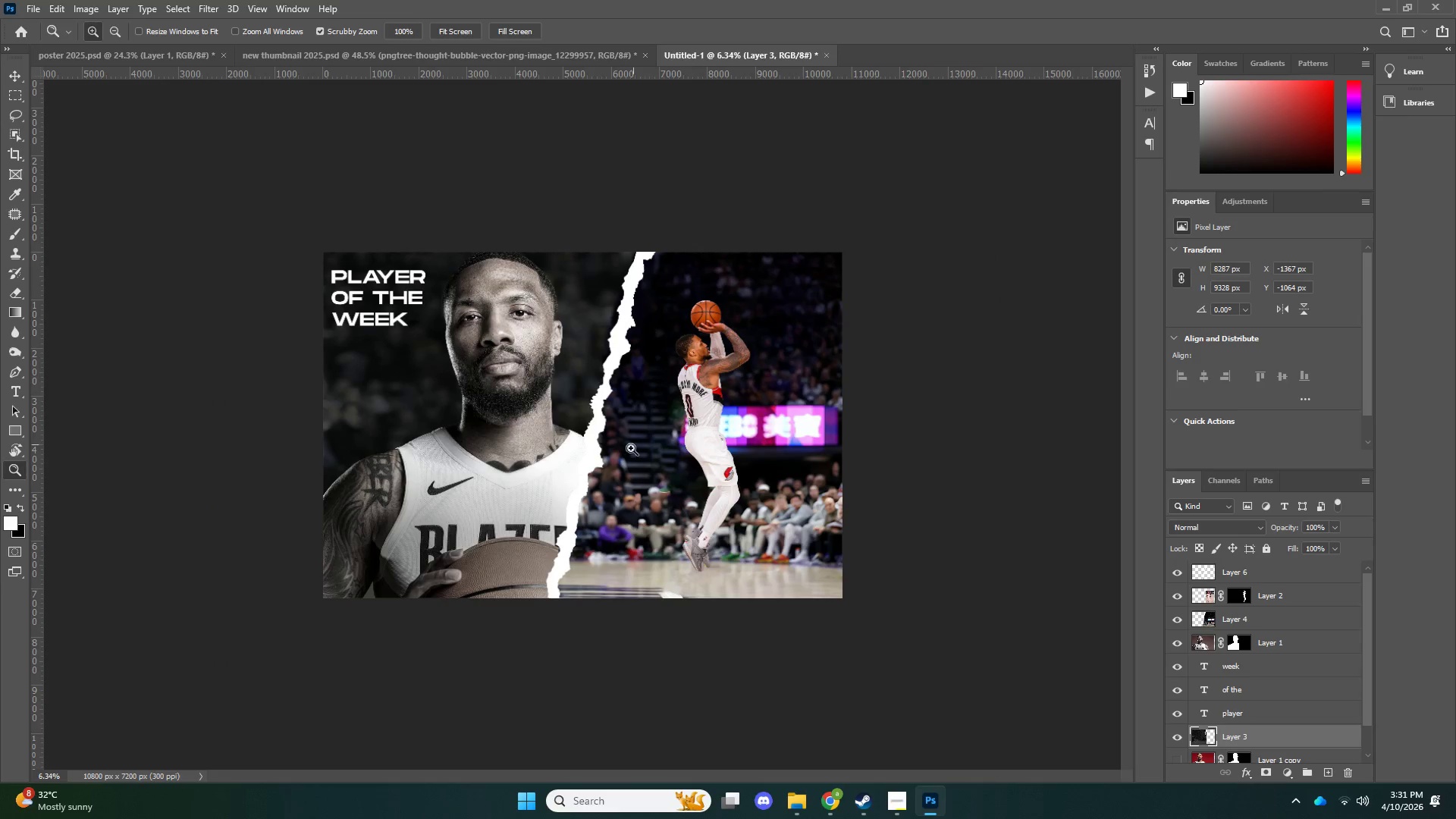 
left_click([484, 512])
 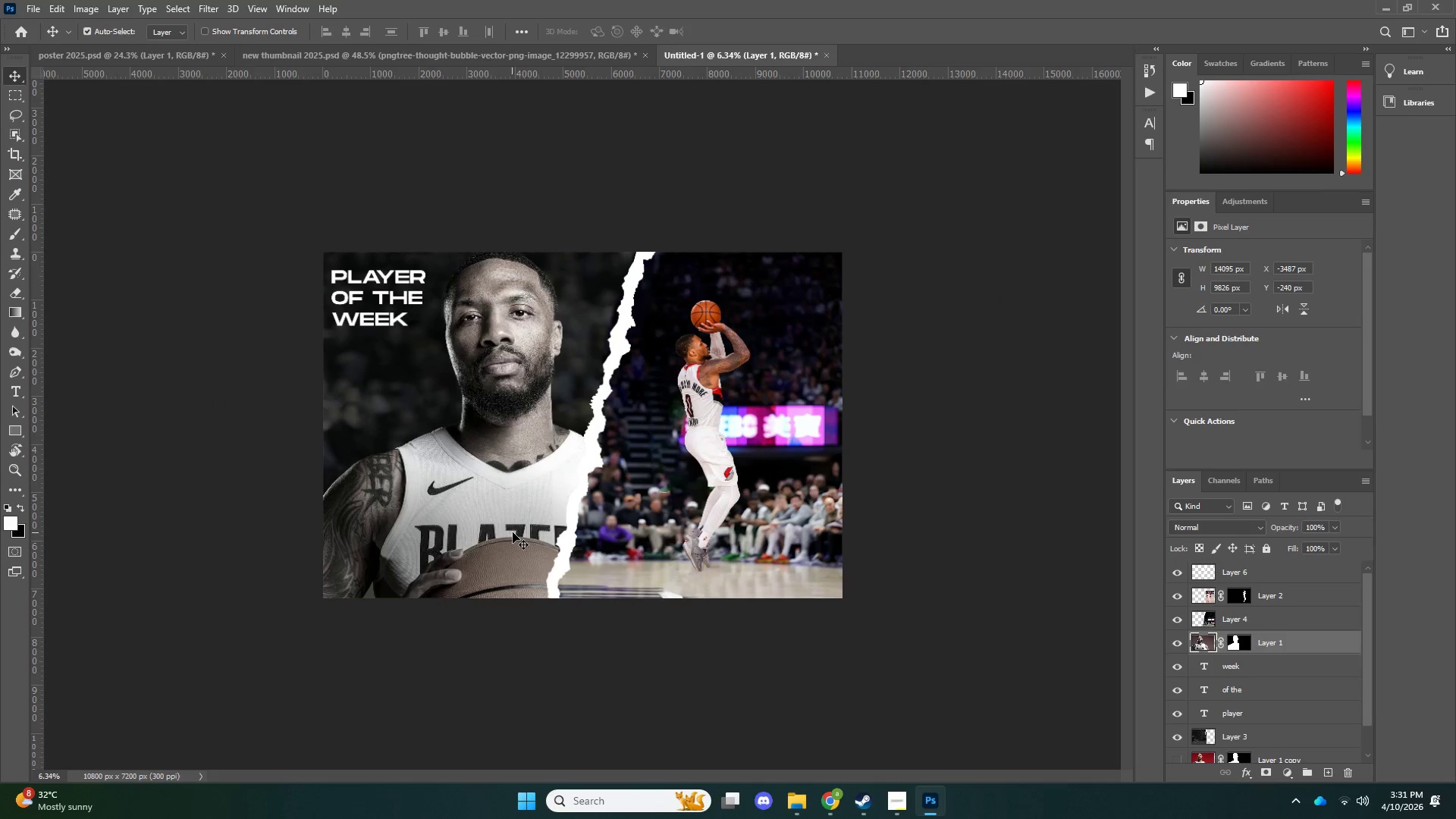 
type(bxbb)
 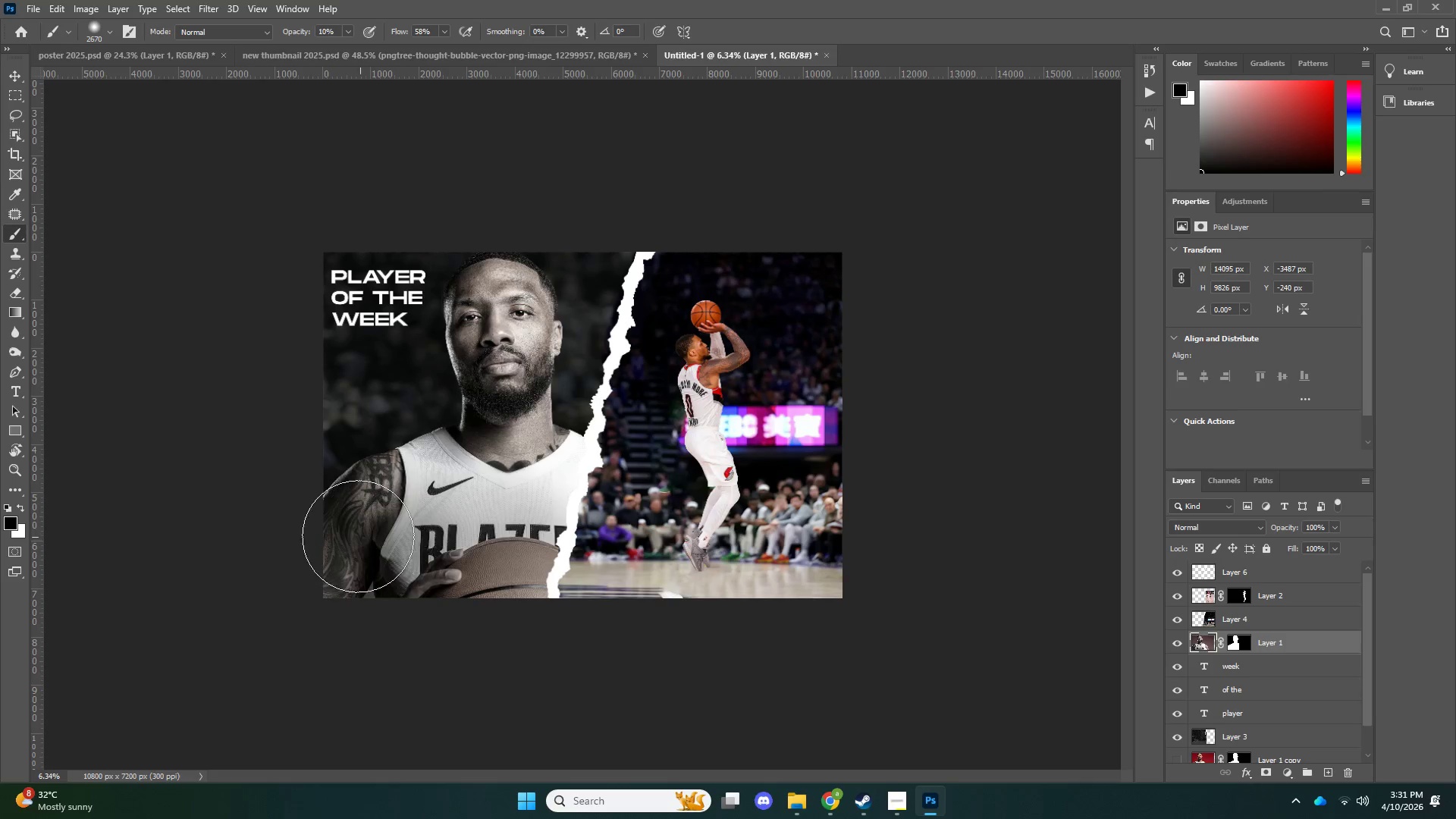 
hold_key(key=AltLeft, duration=0.33)
 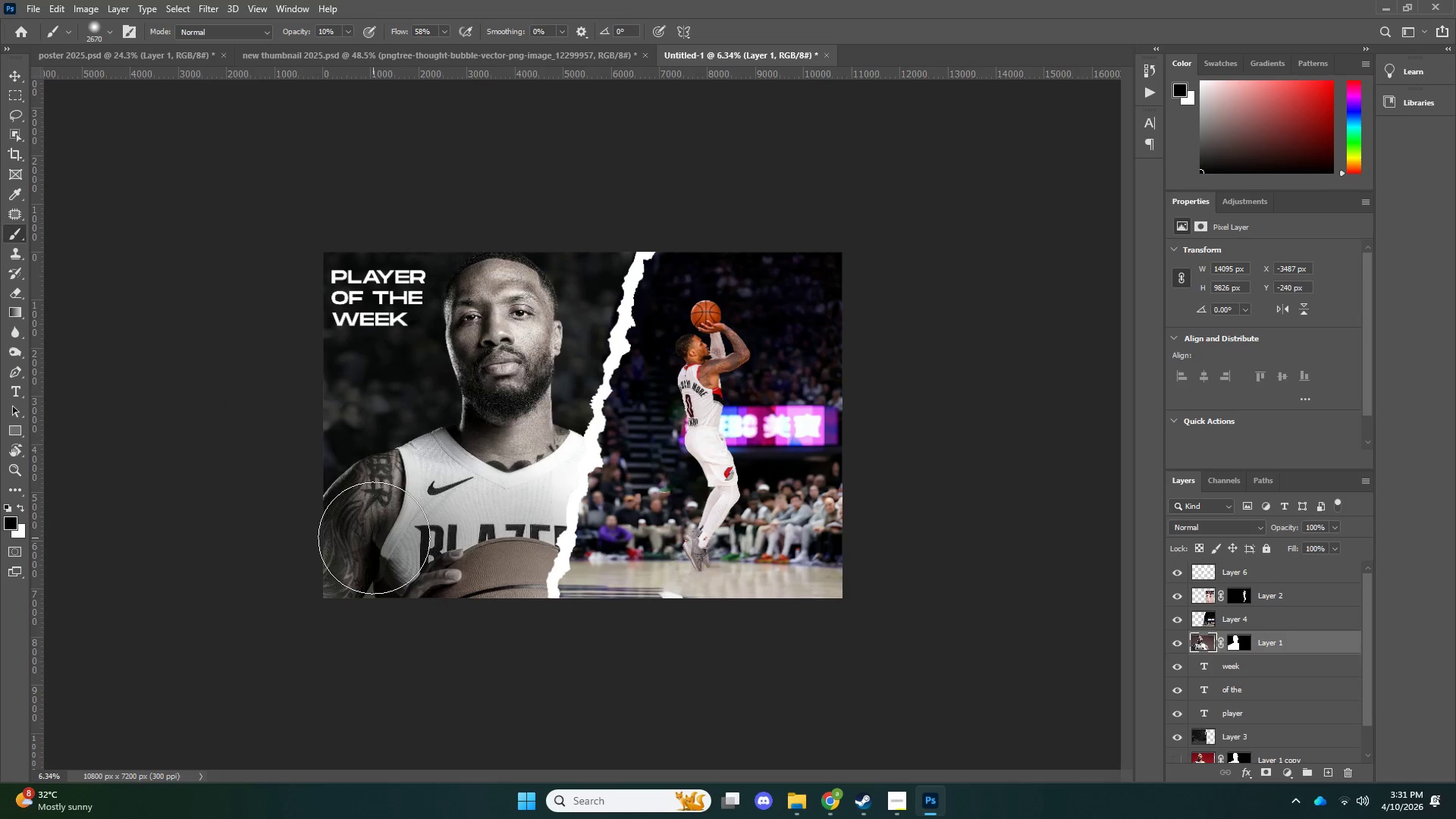 
key(Alt+AltLeft)
 